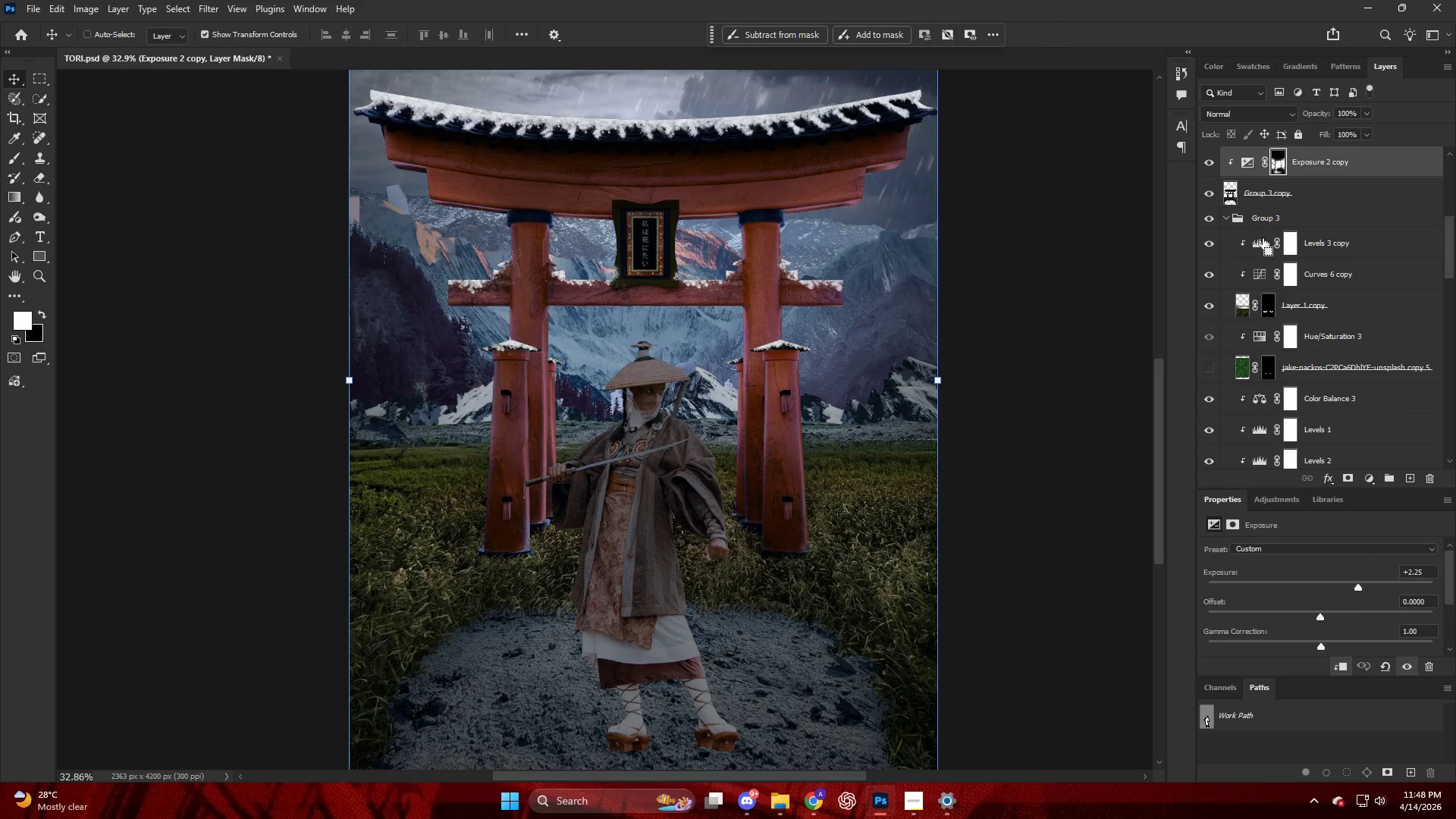 
key(Control+Z)
 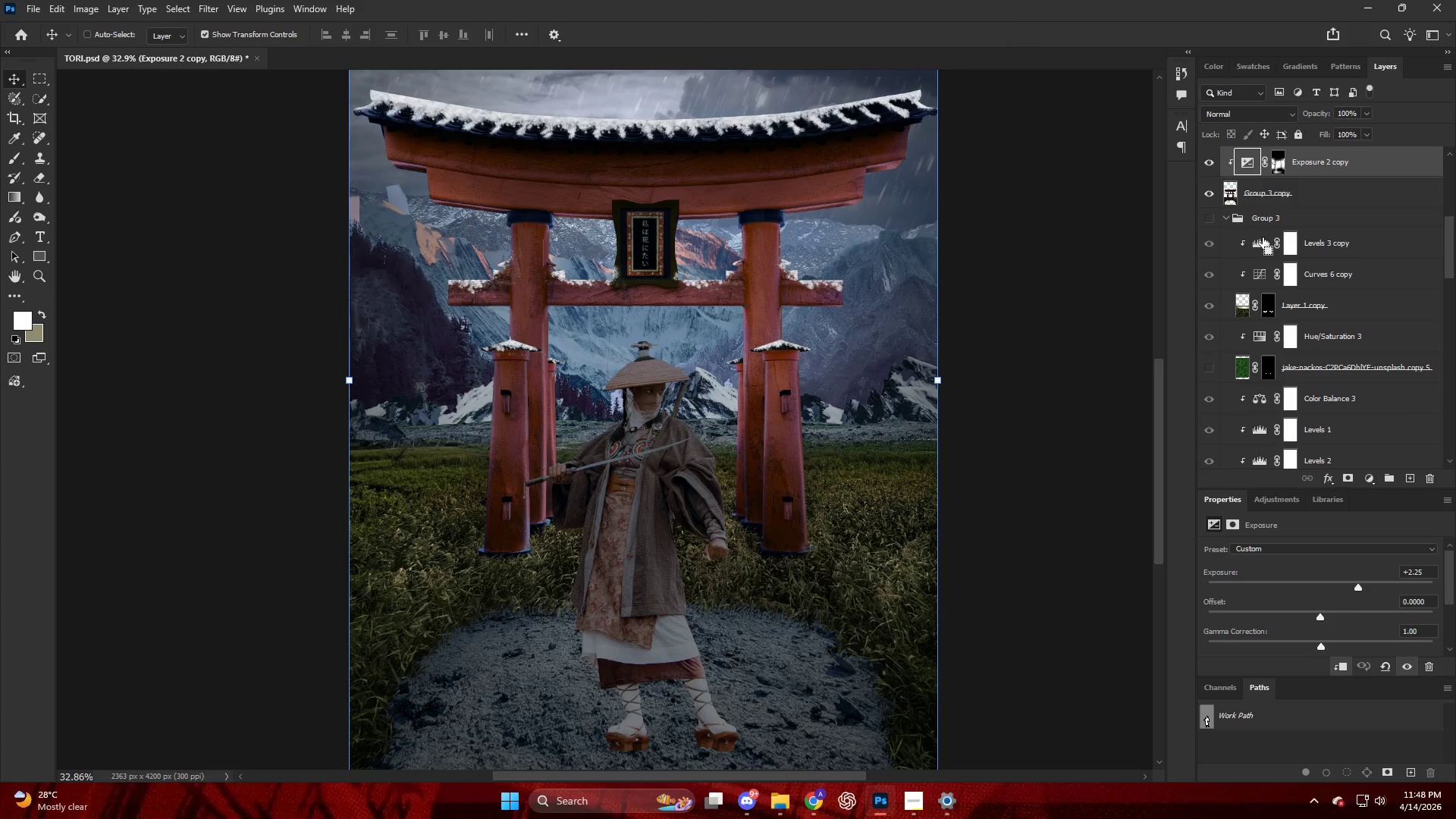 
key(Control+Z)
 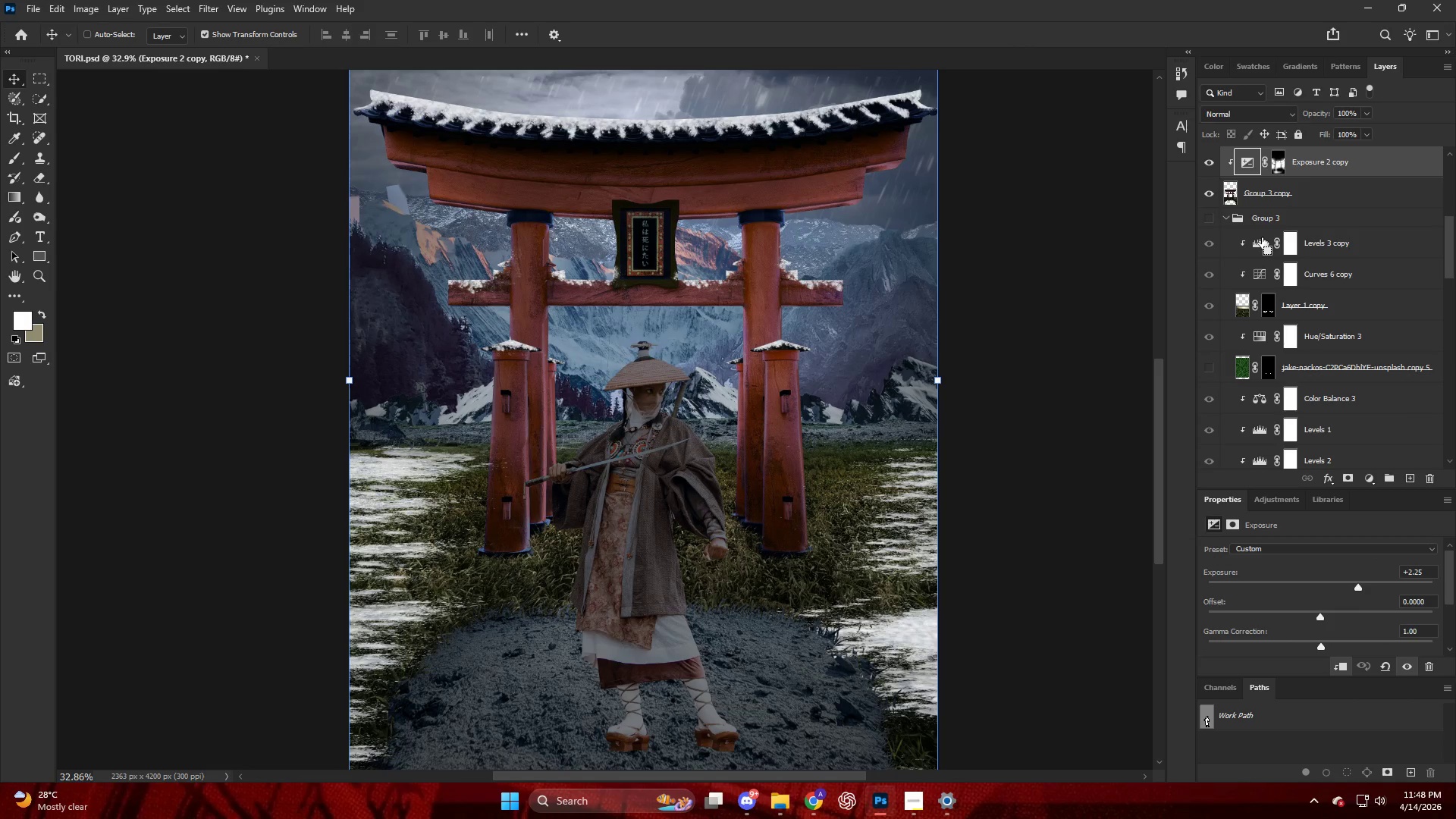 
key(Control+Shift+Z)
 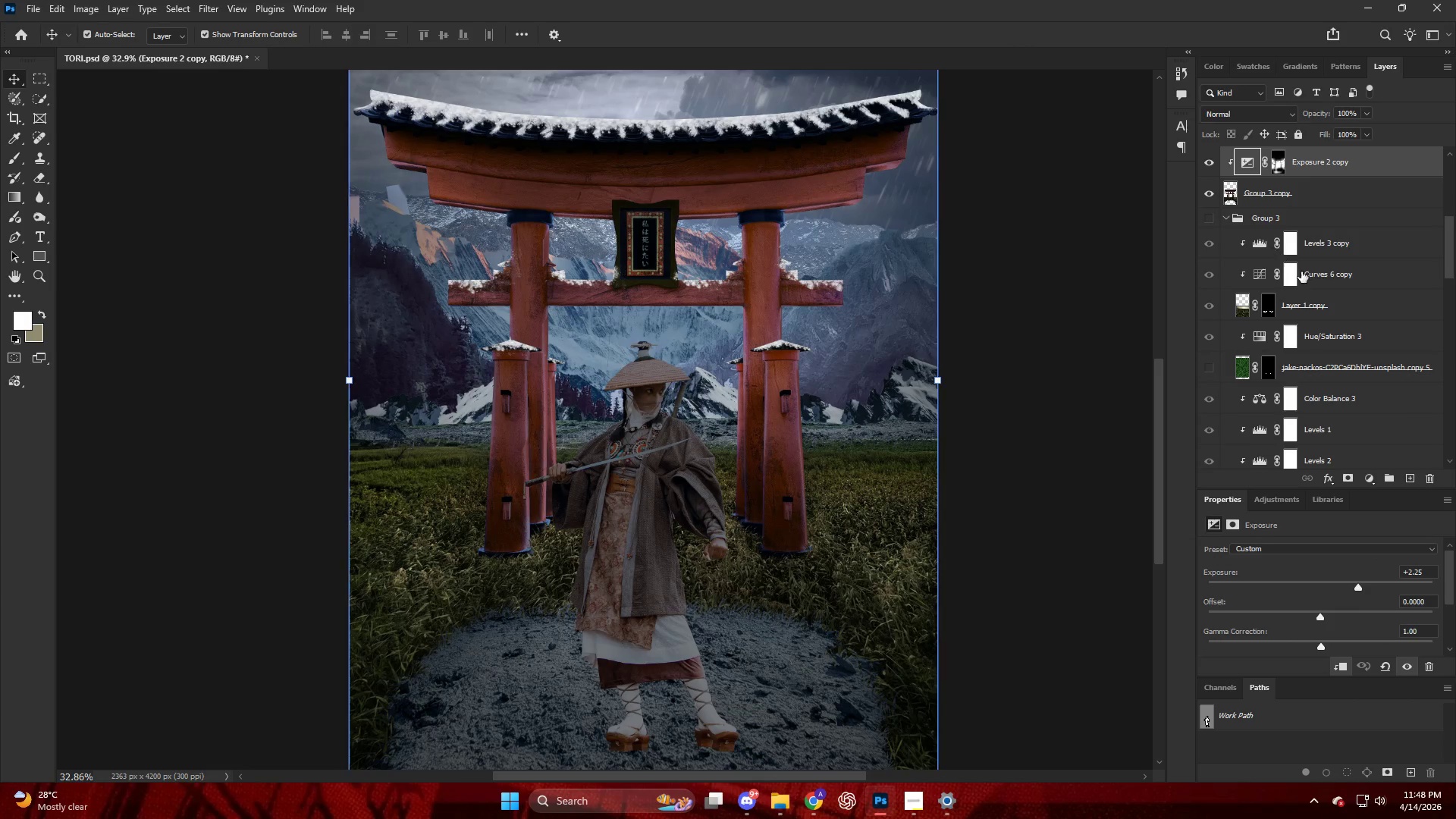 
scroll: coordinate [1304, 287], scroll_direction: down, amount: 6.0
 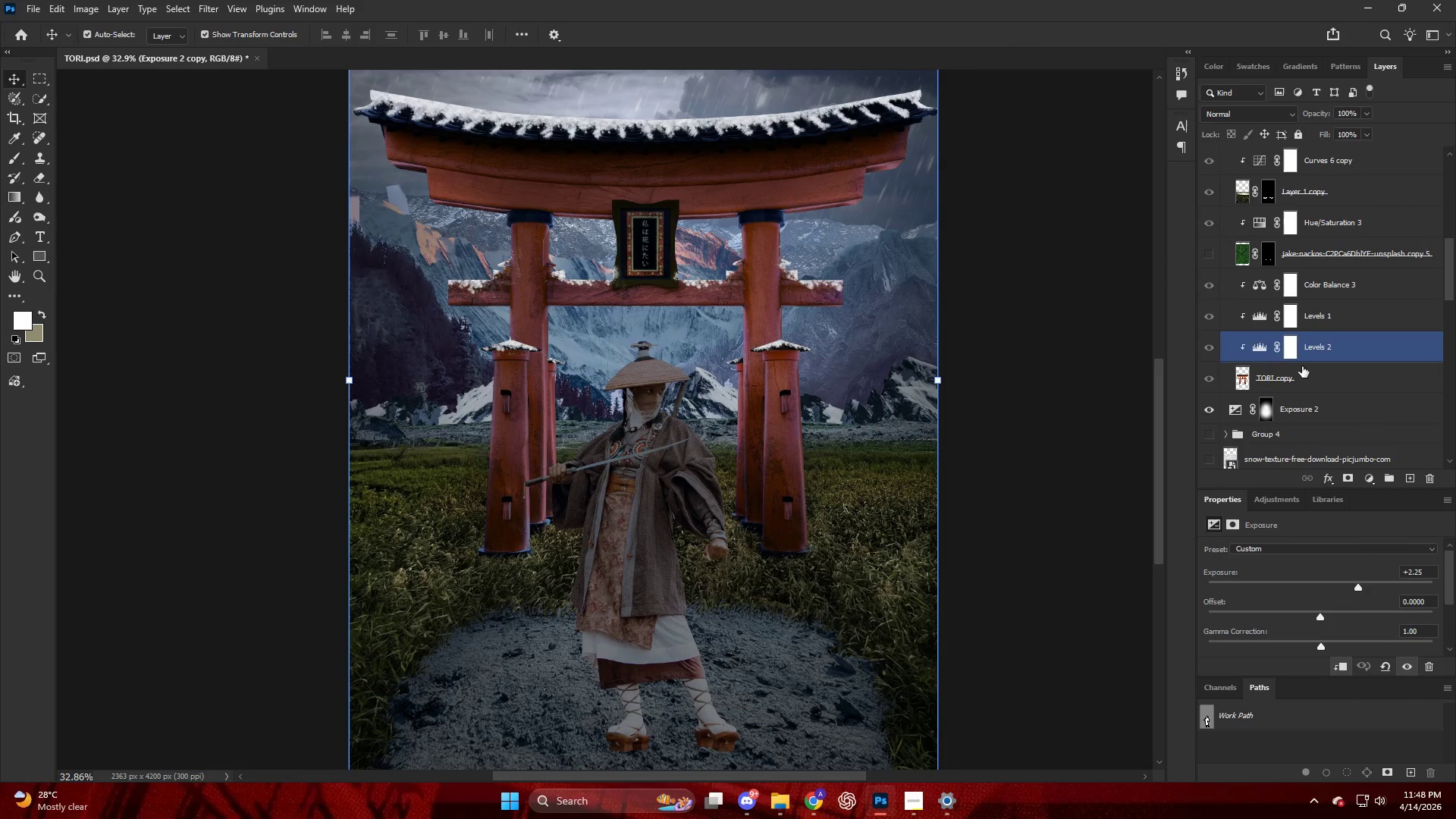 
left_click([1305, 372])
 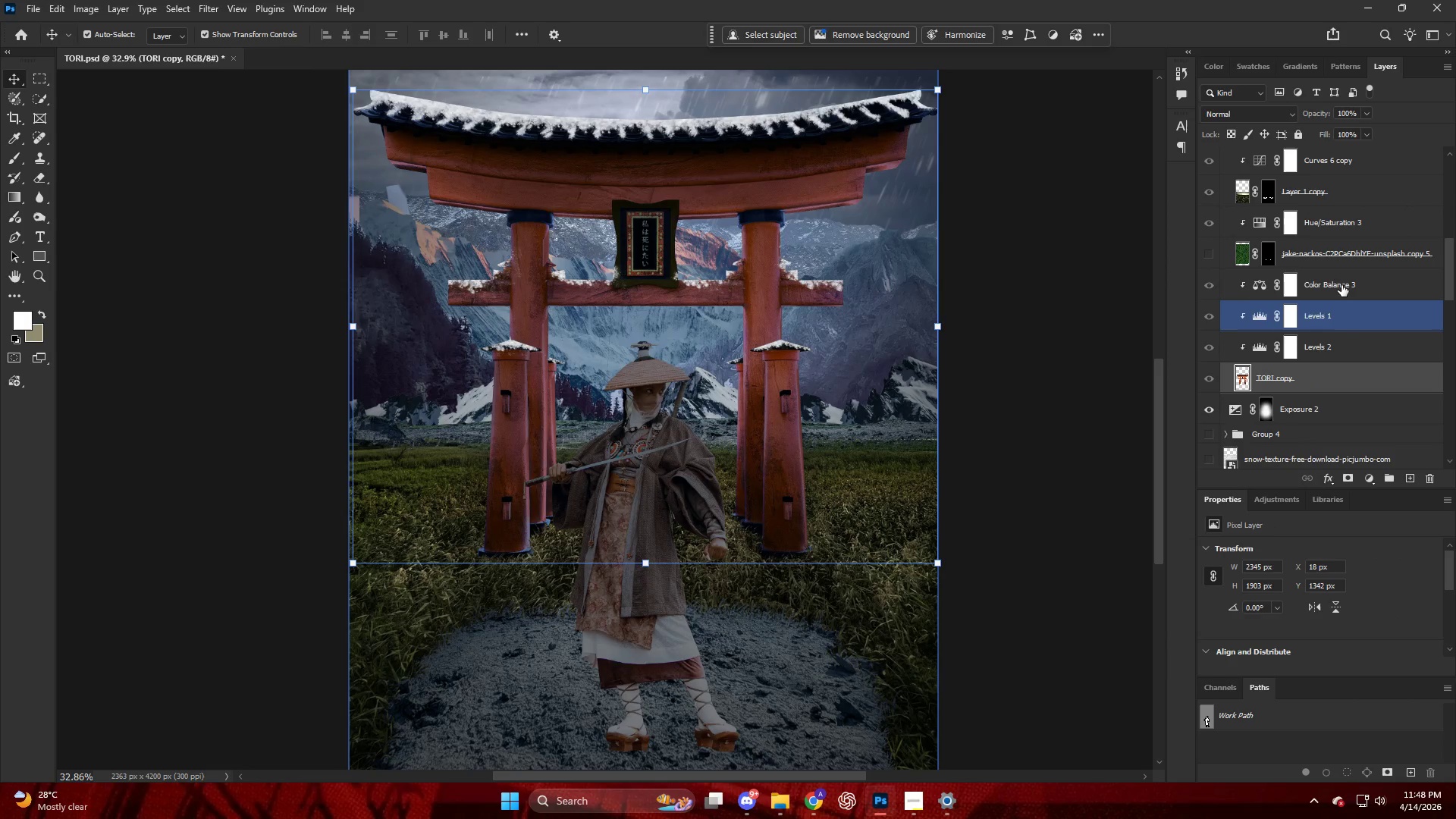 
hold_key(key=ShiftLeft, duration=0.38)
left_click([1341, 285])
 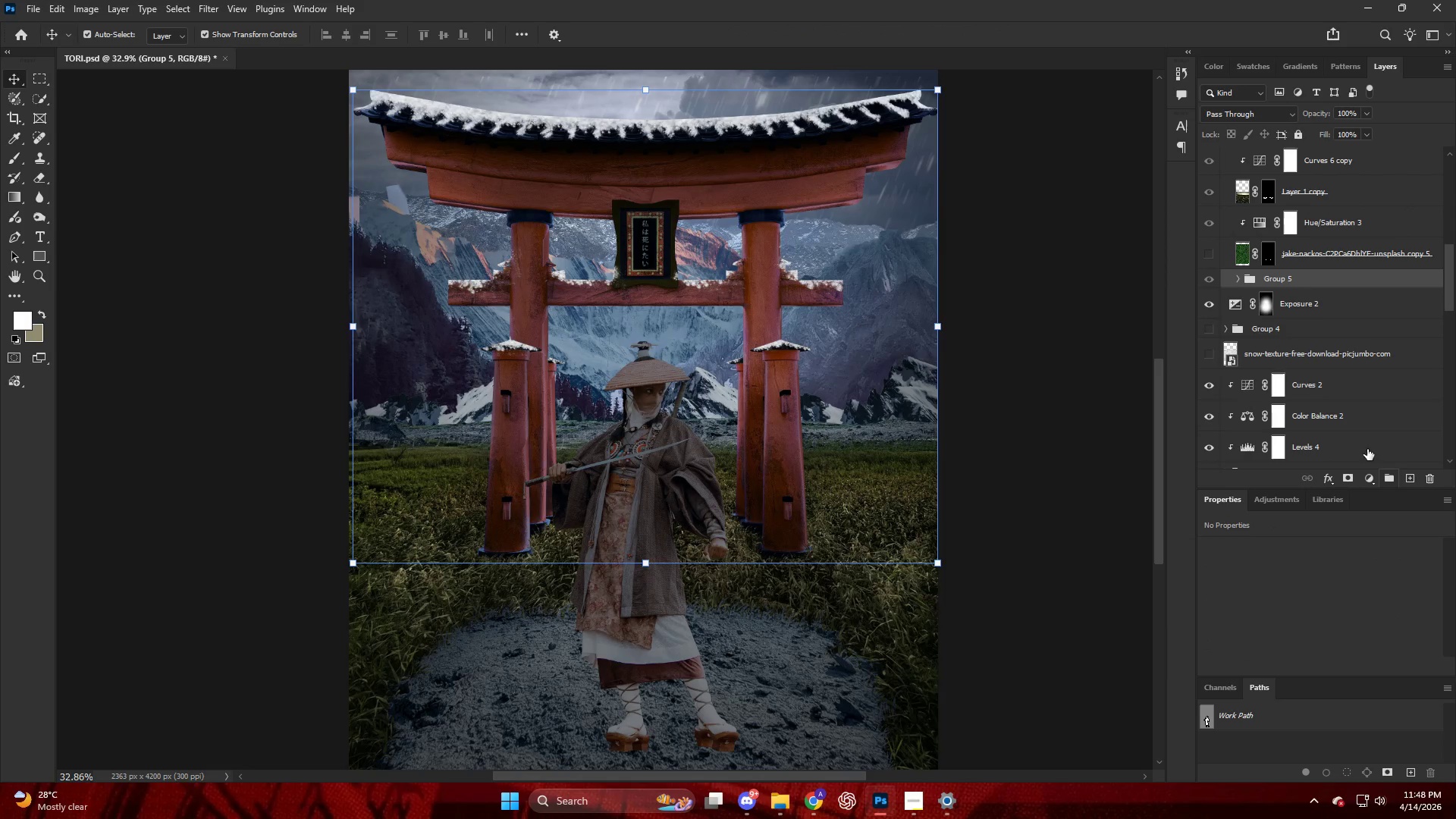 
hold_key(key=AltLeft, duration=0.78)
left_click_drag(start_coordinate=[1273, 279], to_coordinate=[1282, 293])
 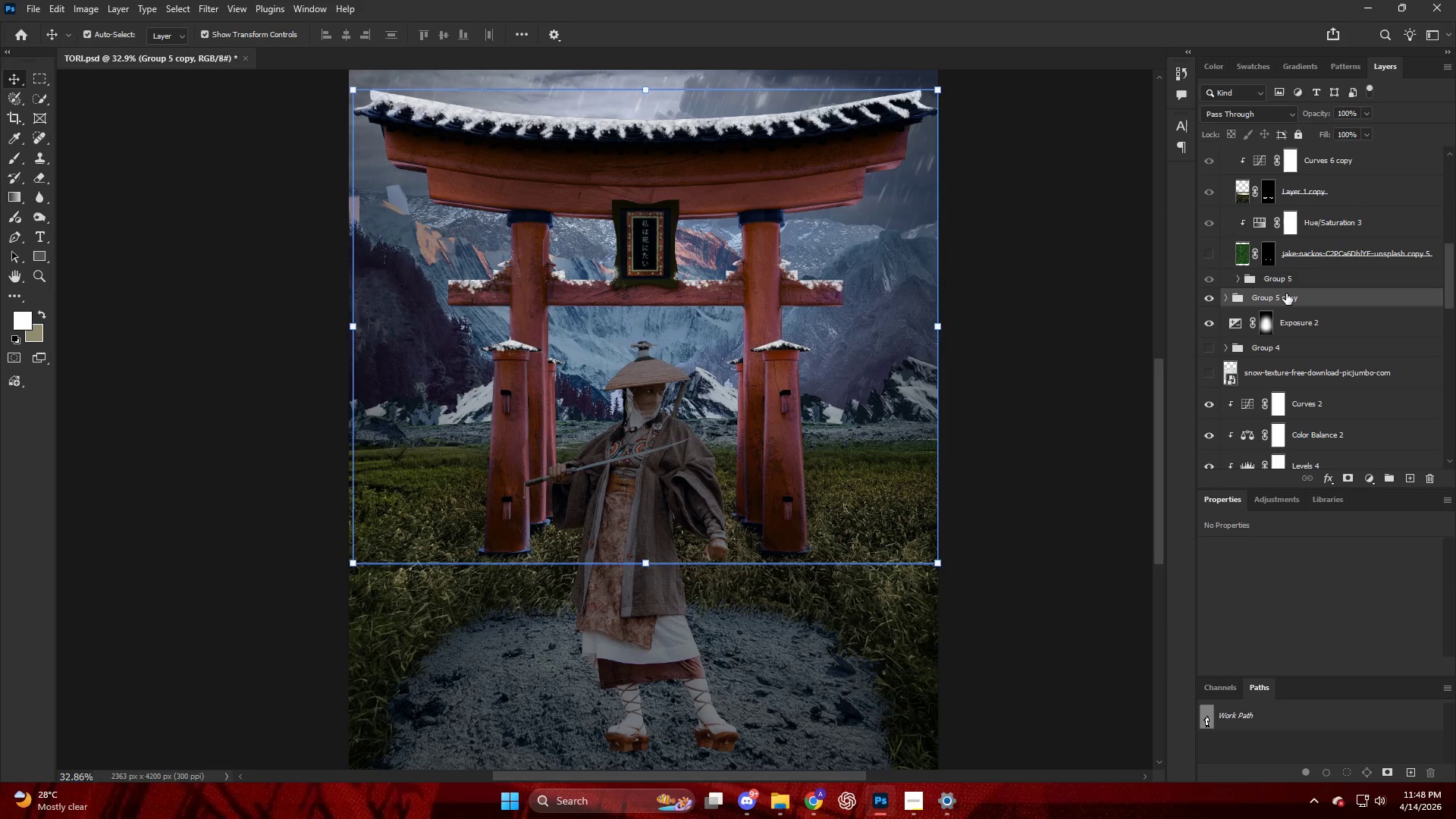 
key(Control+E)
 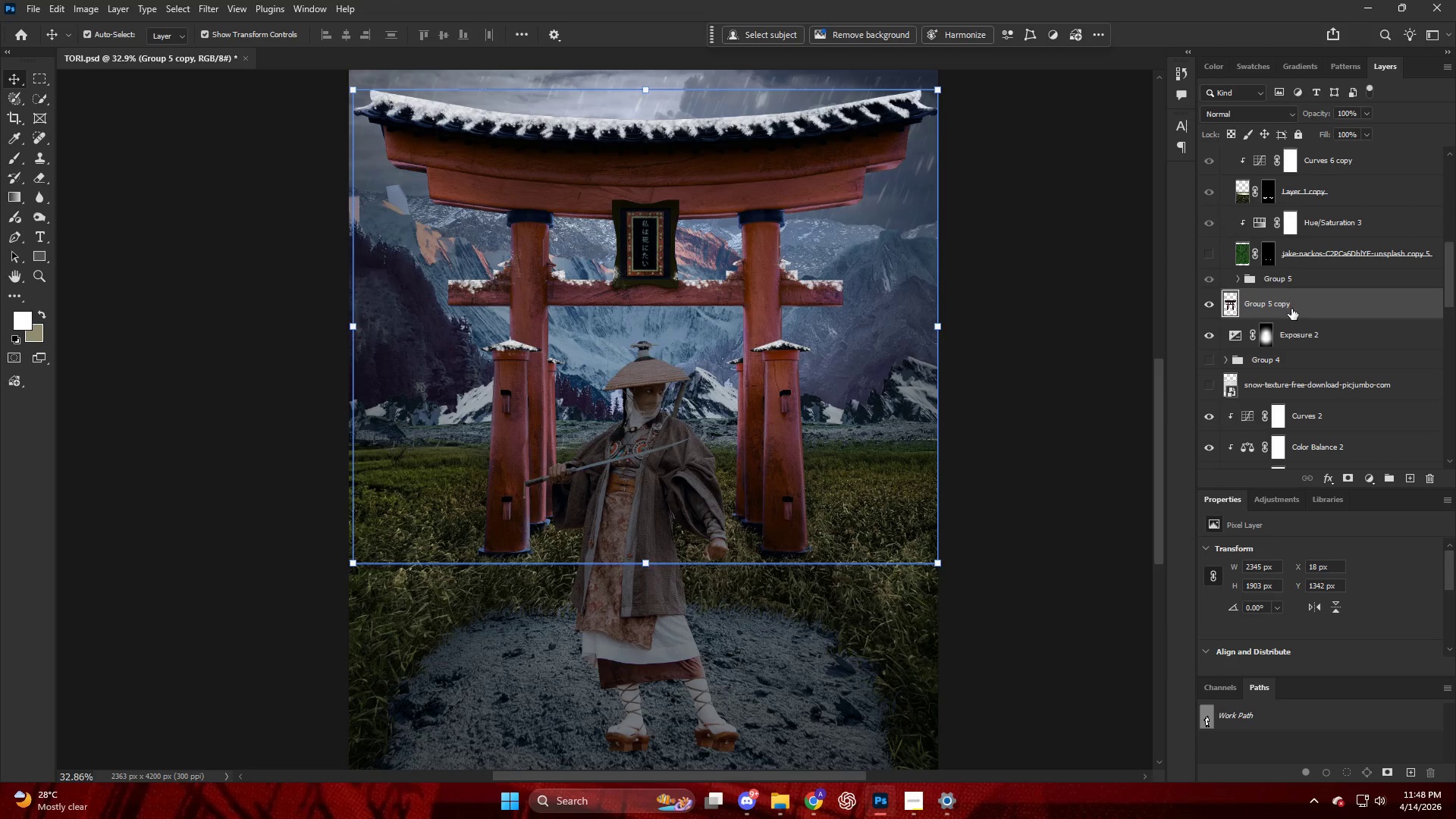 
left_click_drag(start_coordinate=[1293, 306], to_coordinate=[1274, 211])
 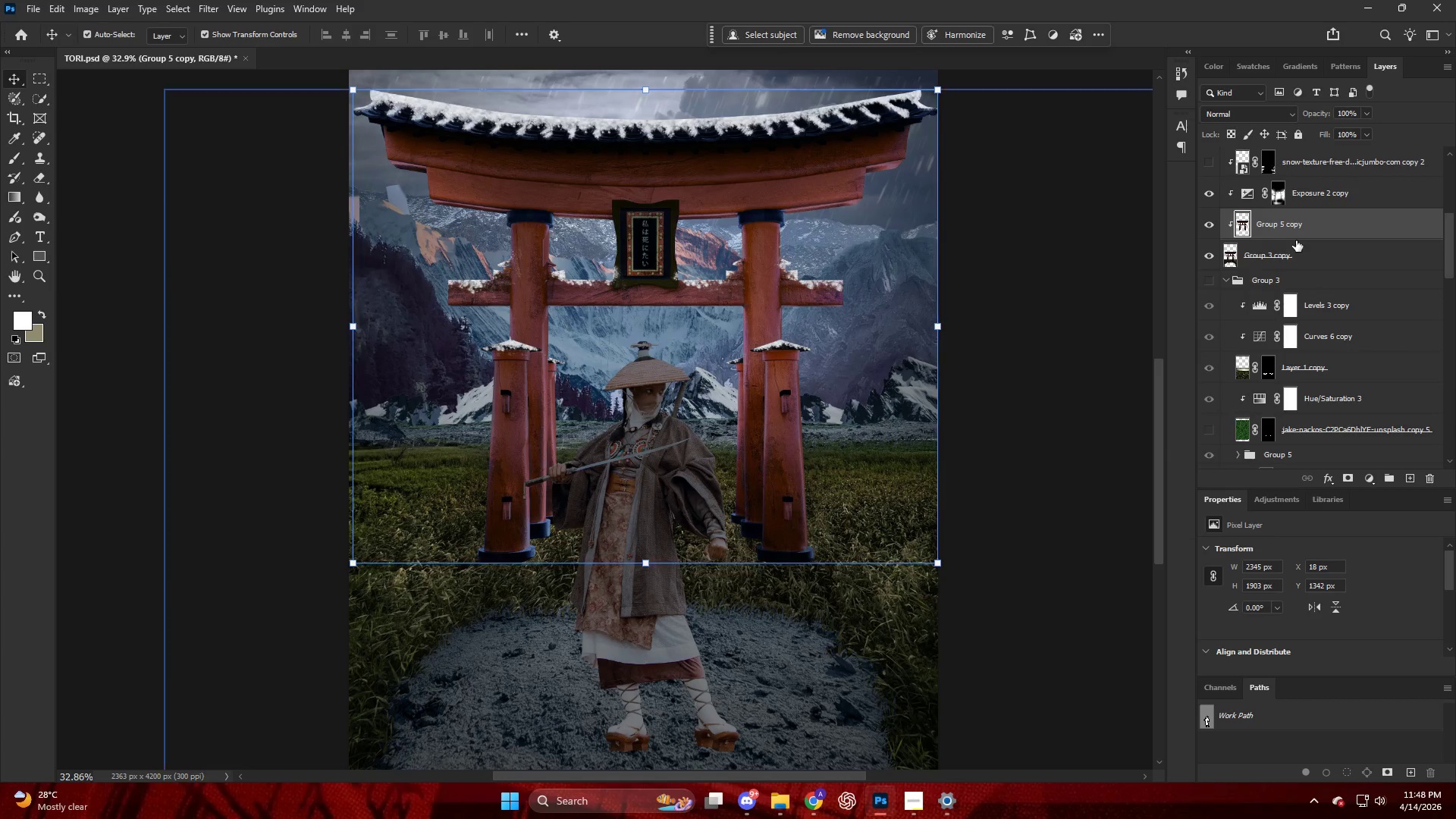 
scroll: coordinate [1298, 237], scroll_direction: up, amount: 6.0
 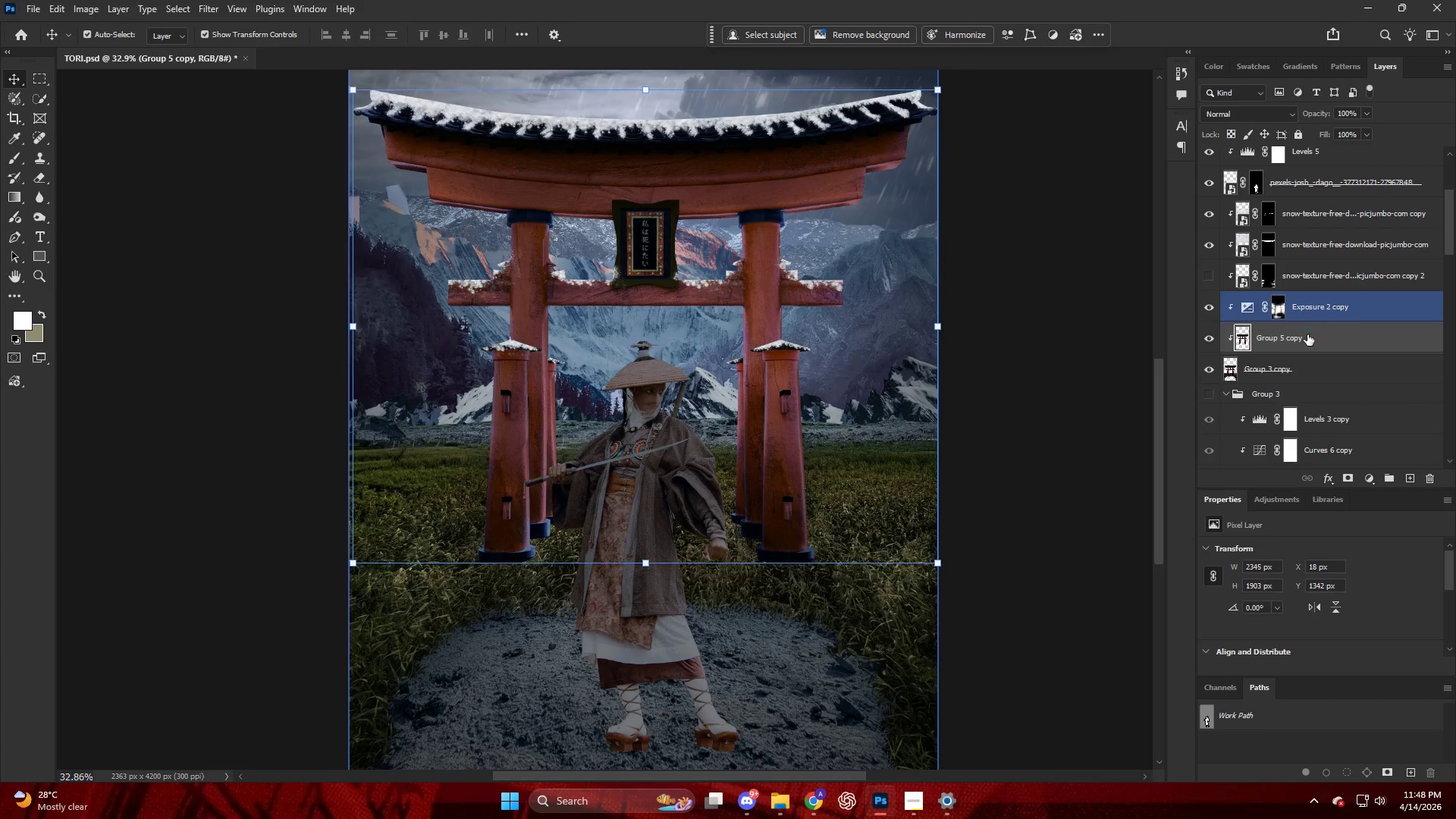 
hold_key(key=AltLeft, duration=0.81)
 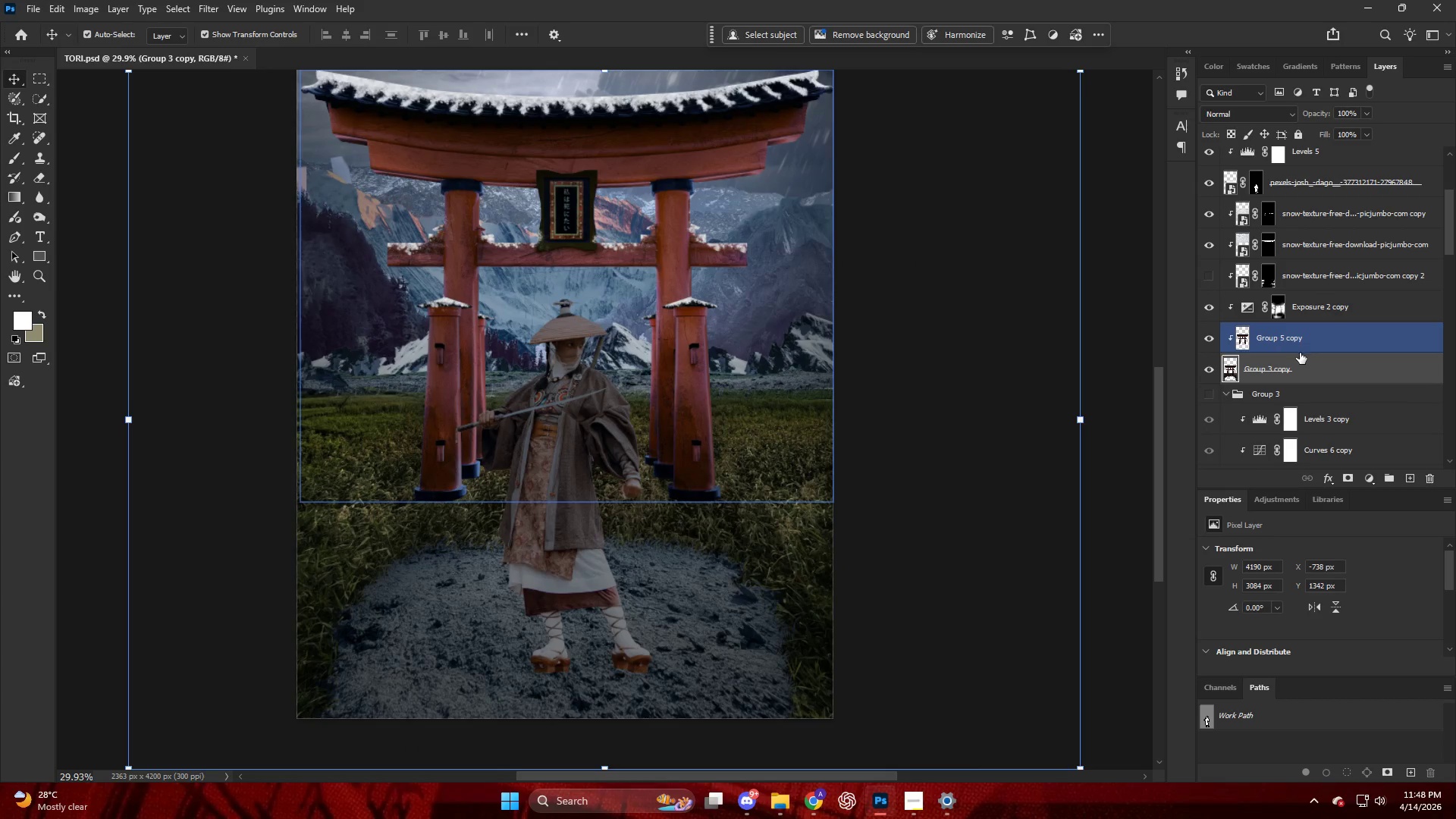 
hold_key(key=AltLeft, duration=5.74)
left_click([1301, 353])
 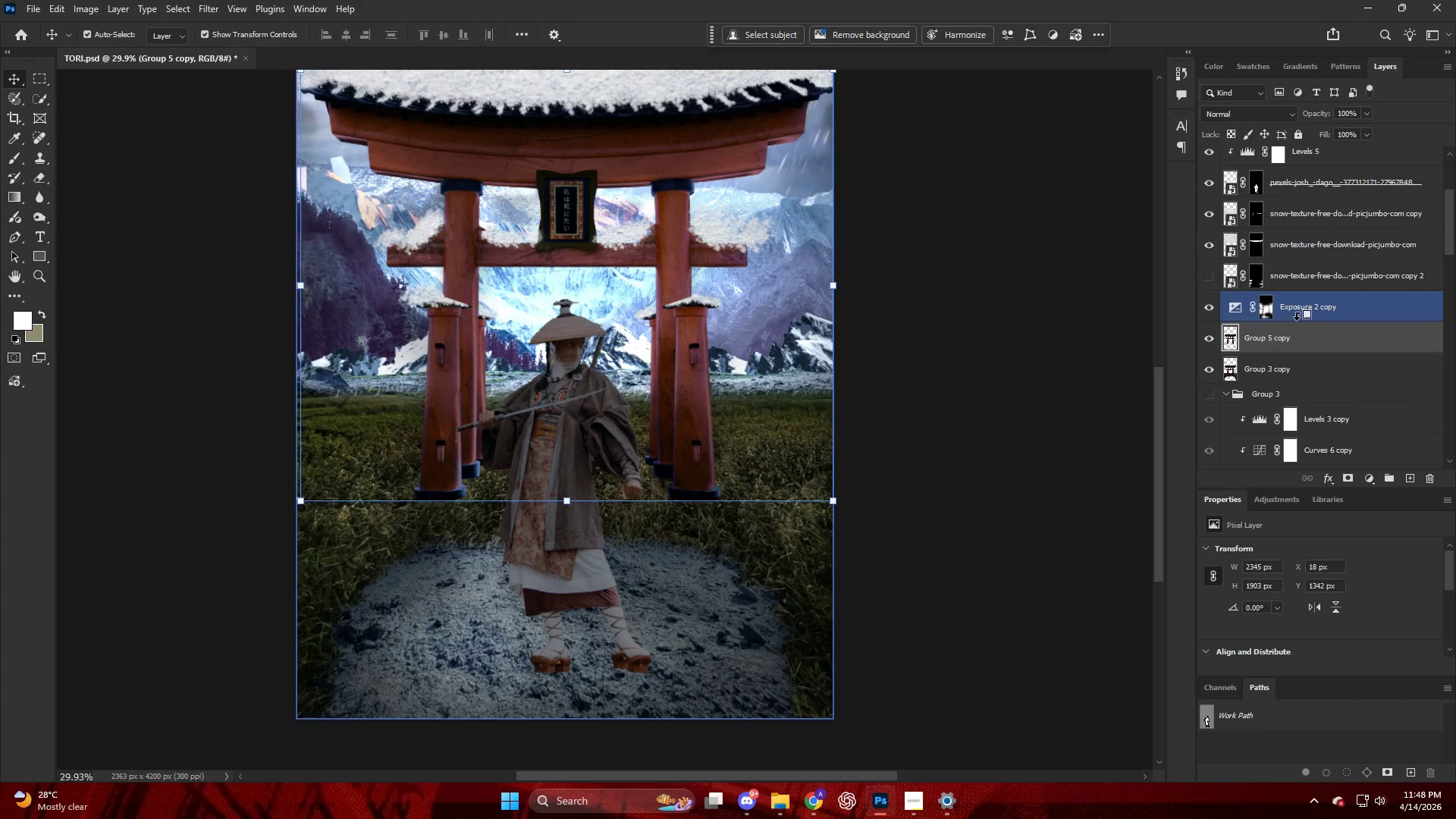 
left_click([1297, 320])
 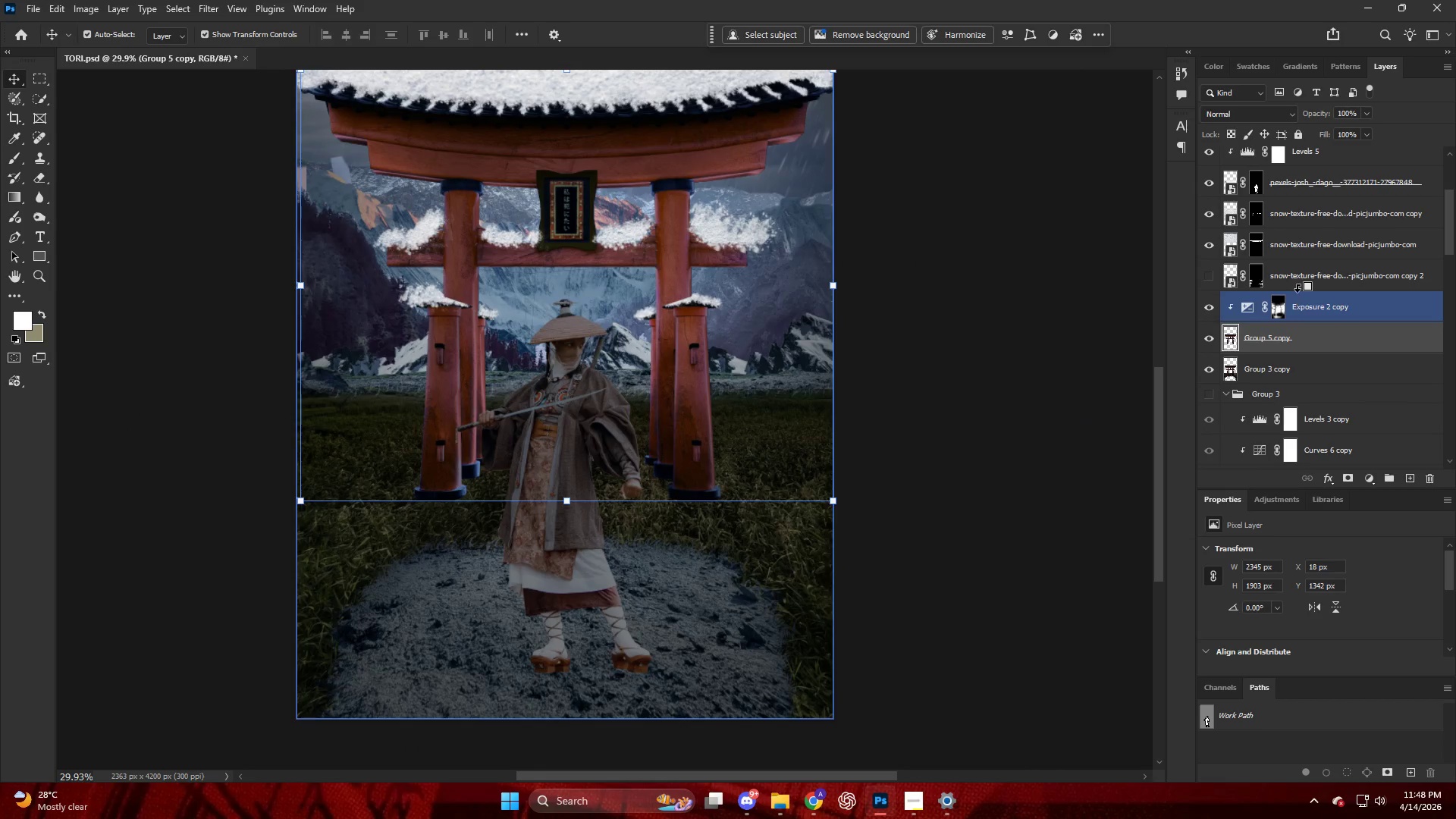 
left_click([1298, 290])
 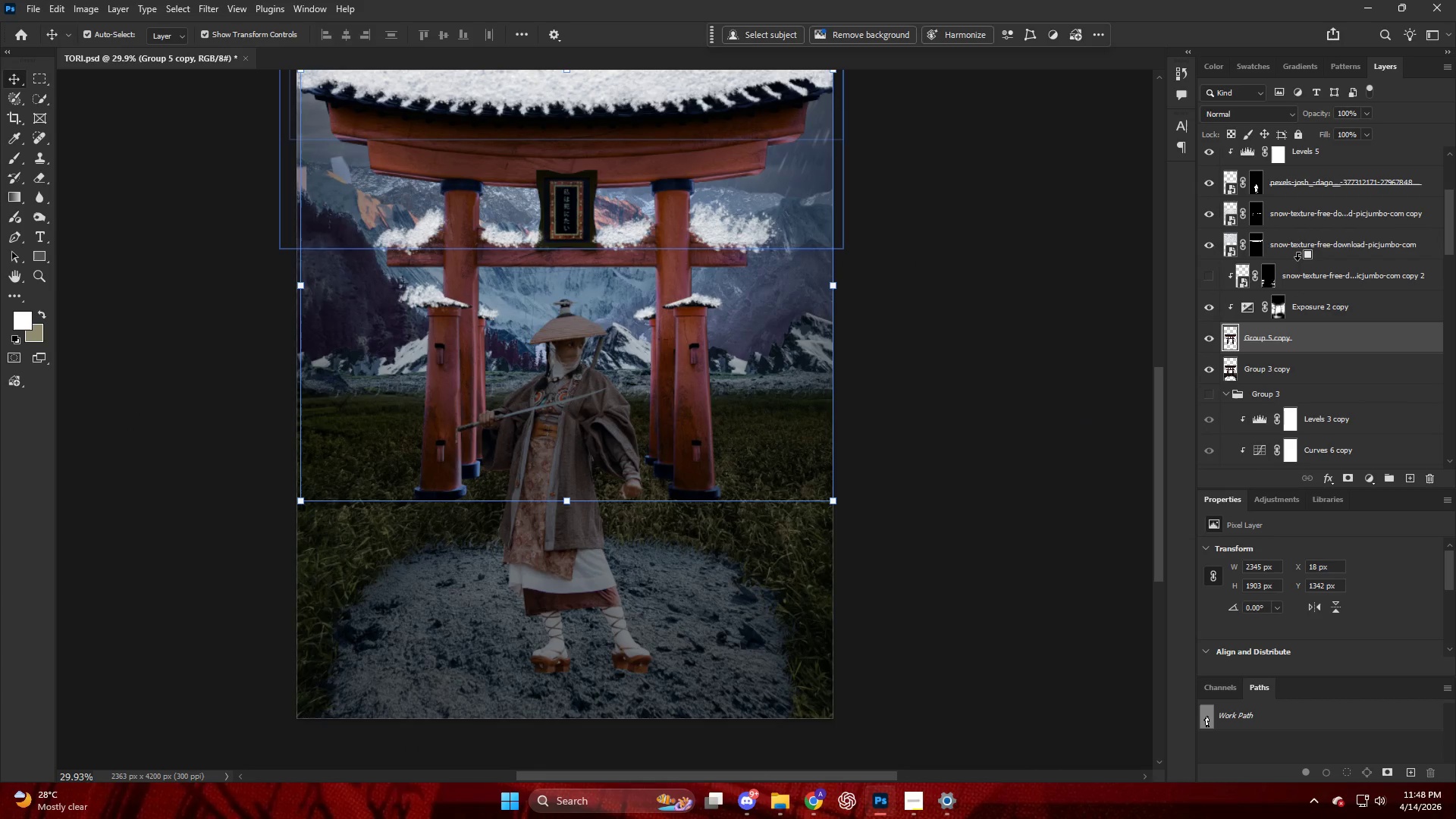 
left_click([1298, 259])
 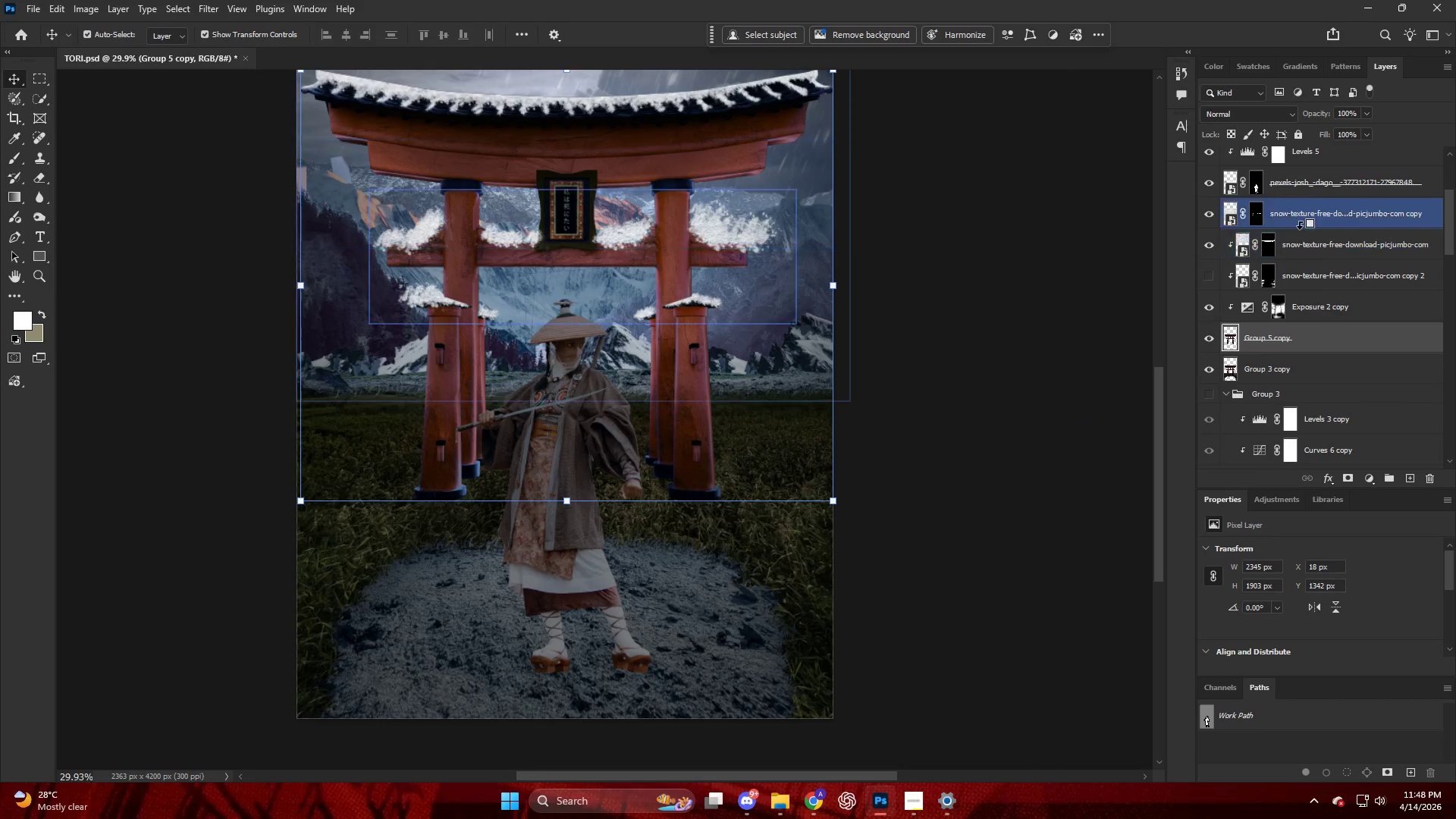 
left_click([1300, 228])
 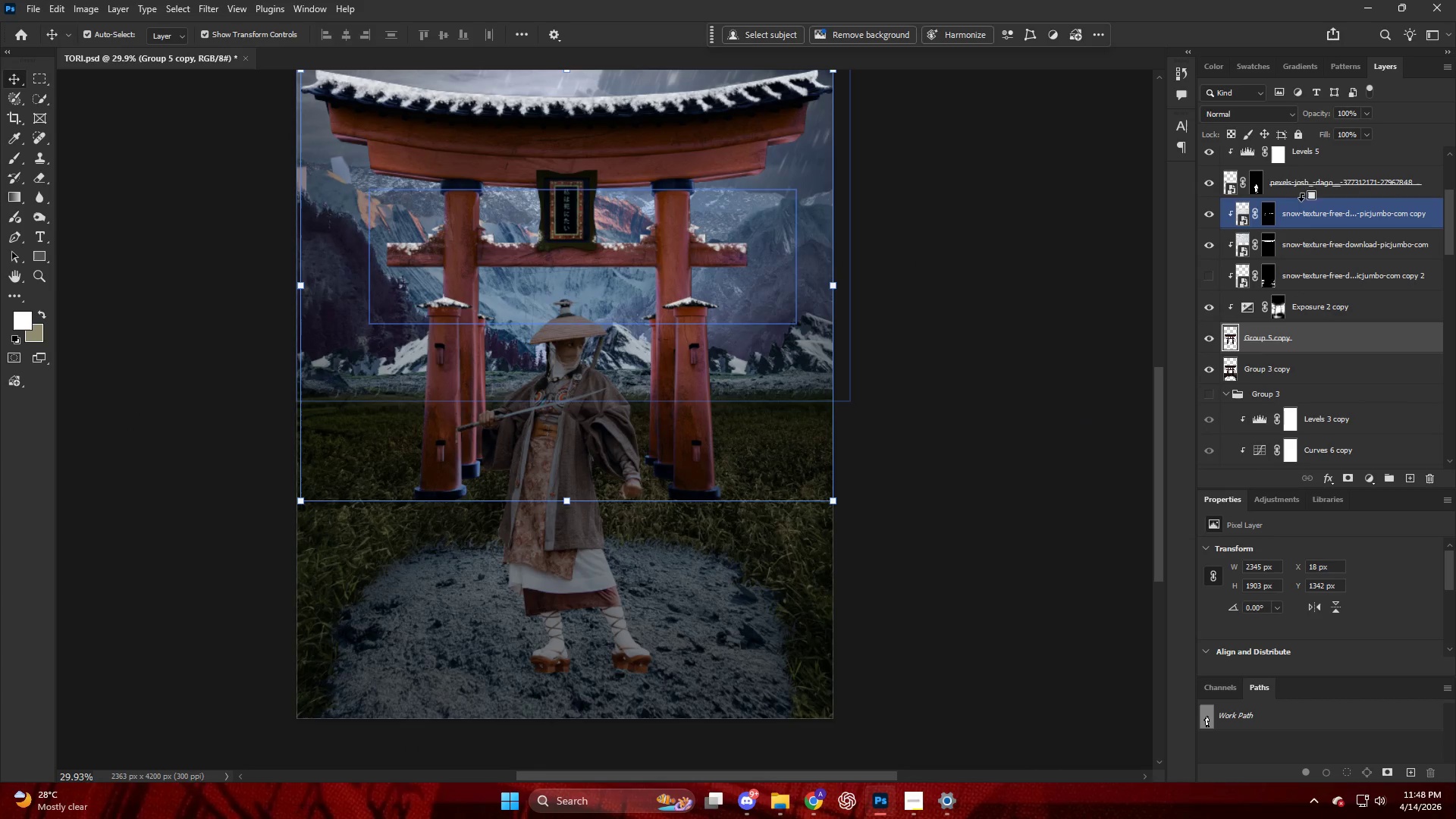 
left_click([1301, 194])
 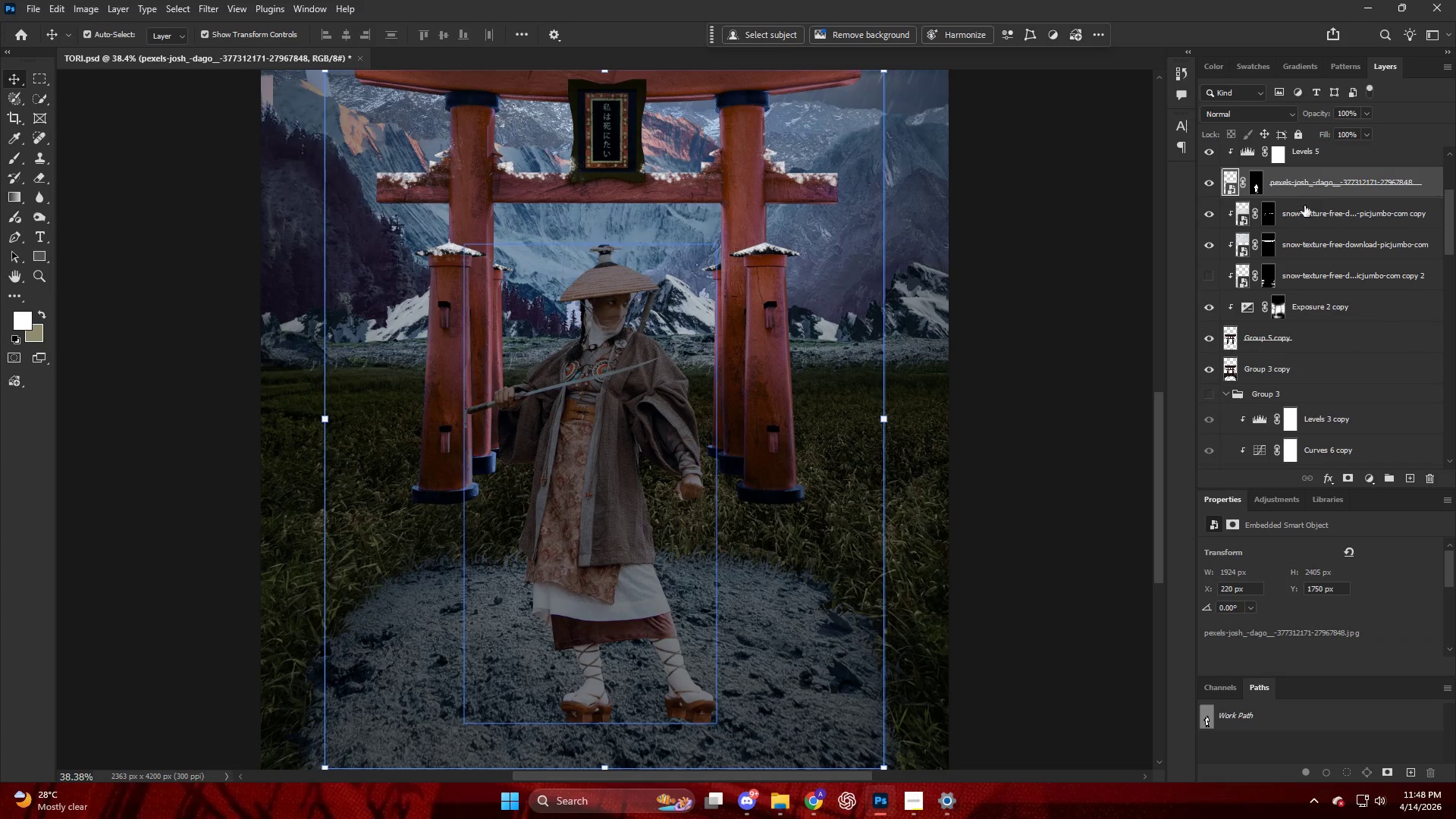 
hold_key(key=AltLeft, duration=0.77)
left_click([1301, 198])
 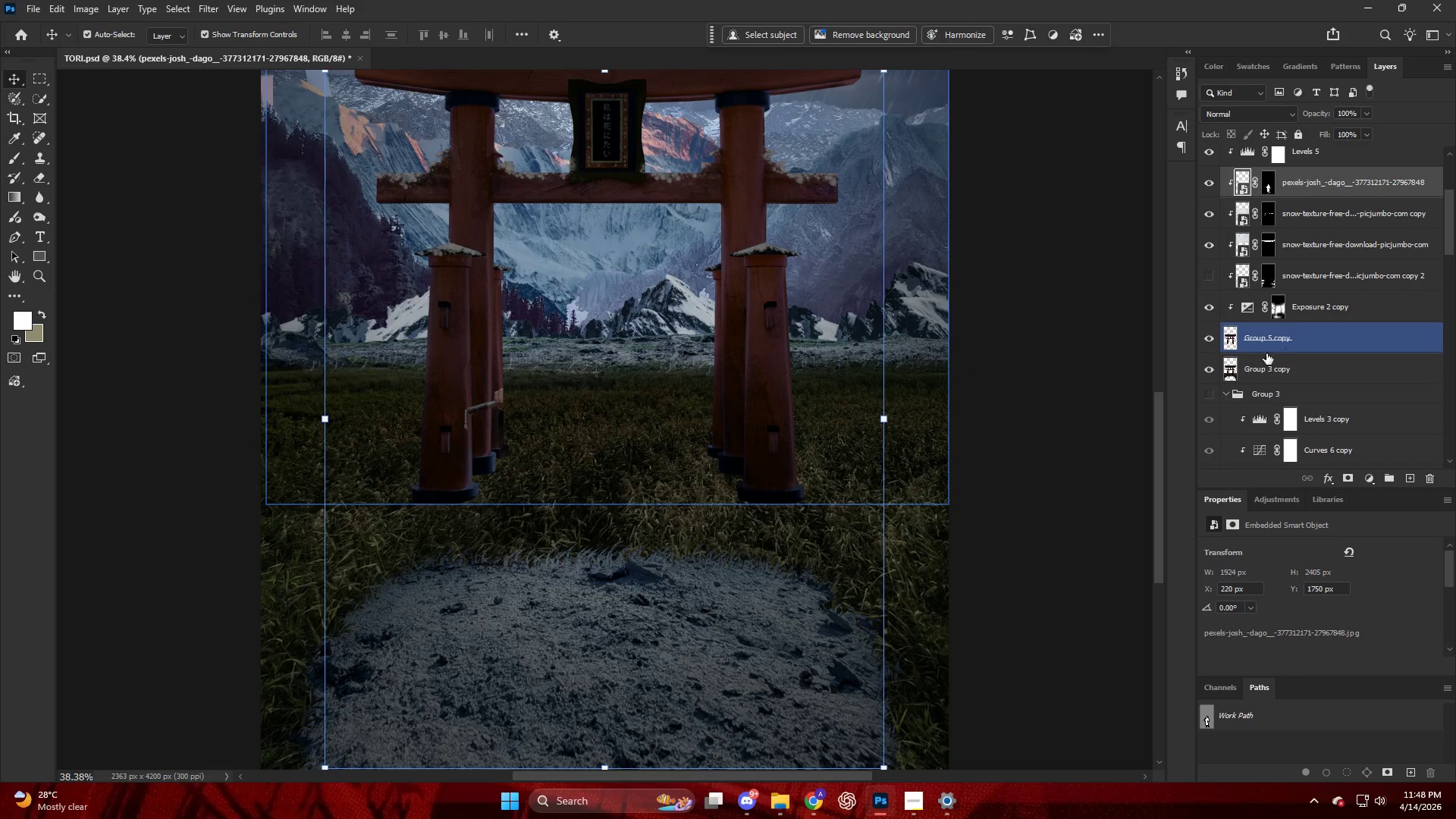 
left_click([1211, 368])
 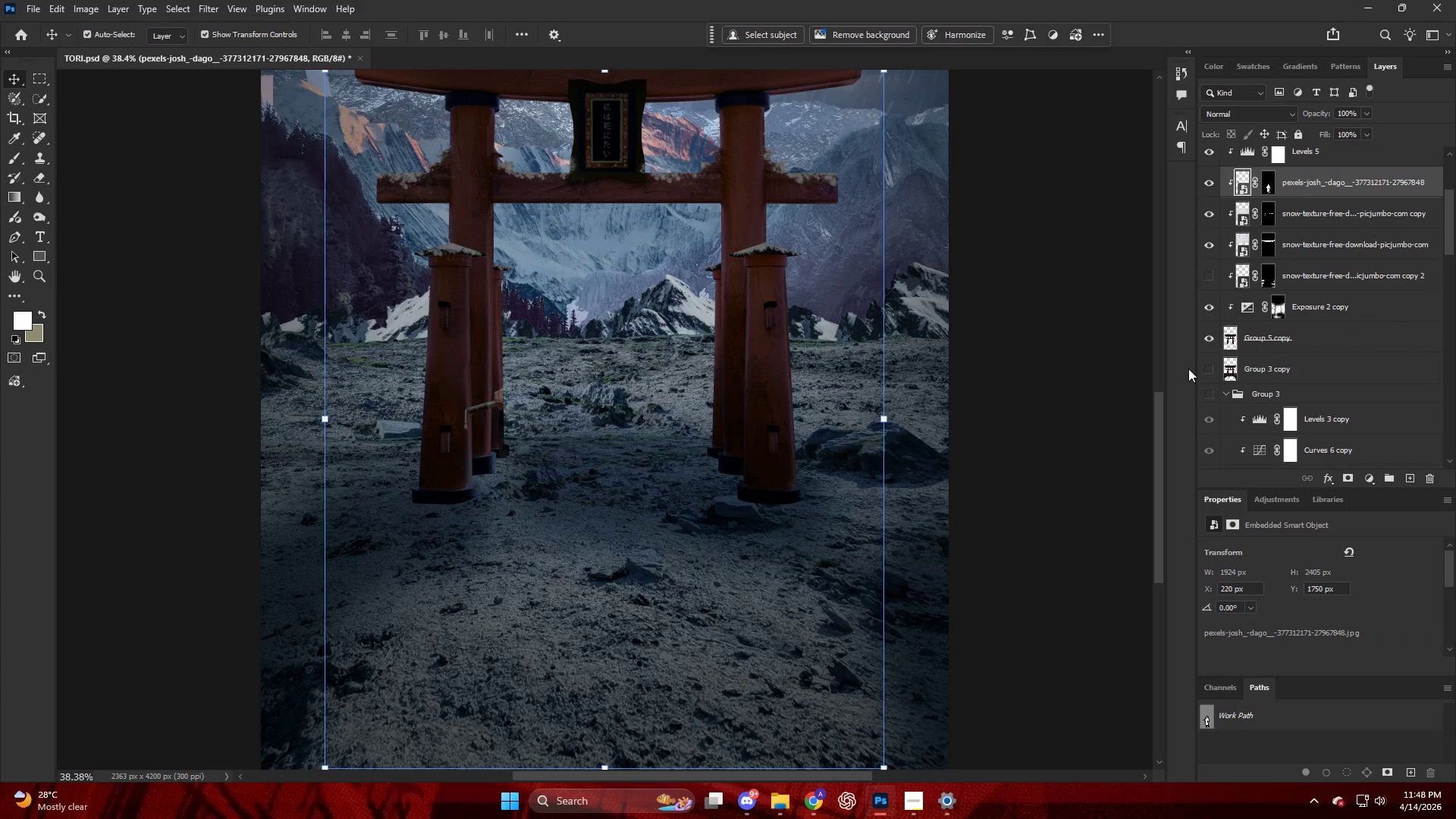 
key(Alt+AltLeft)
 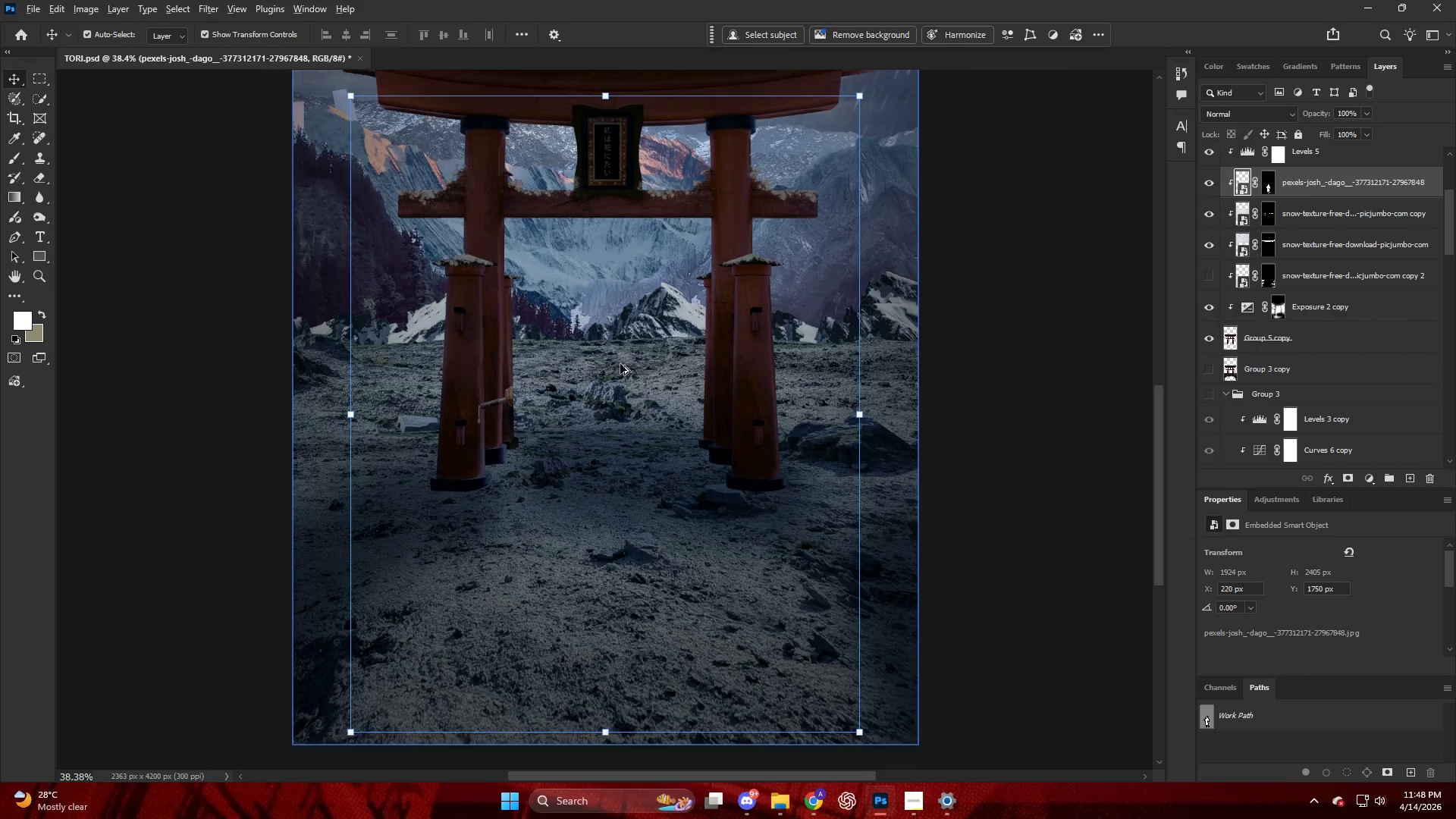 
scroll: coordinate [667, 360], scroll_direction: none, amount: 0.0
 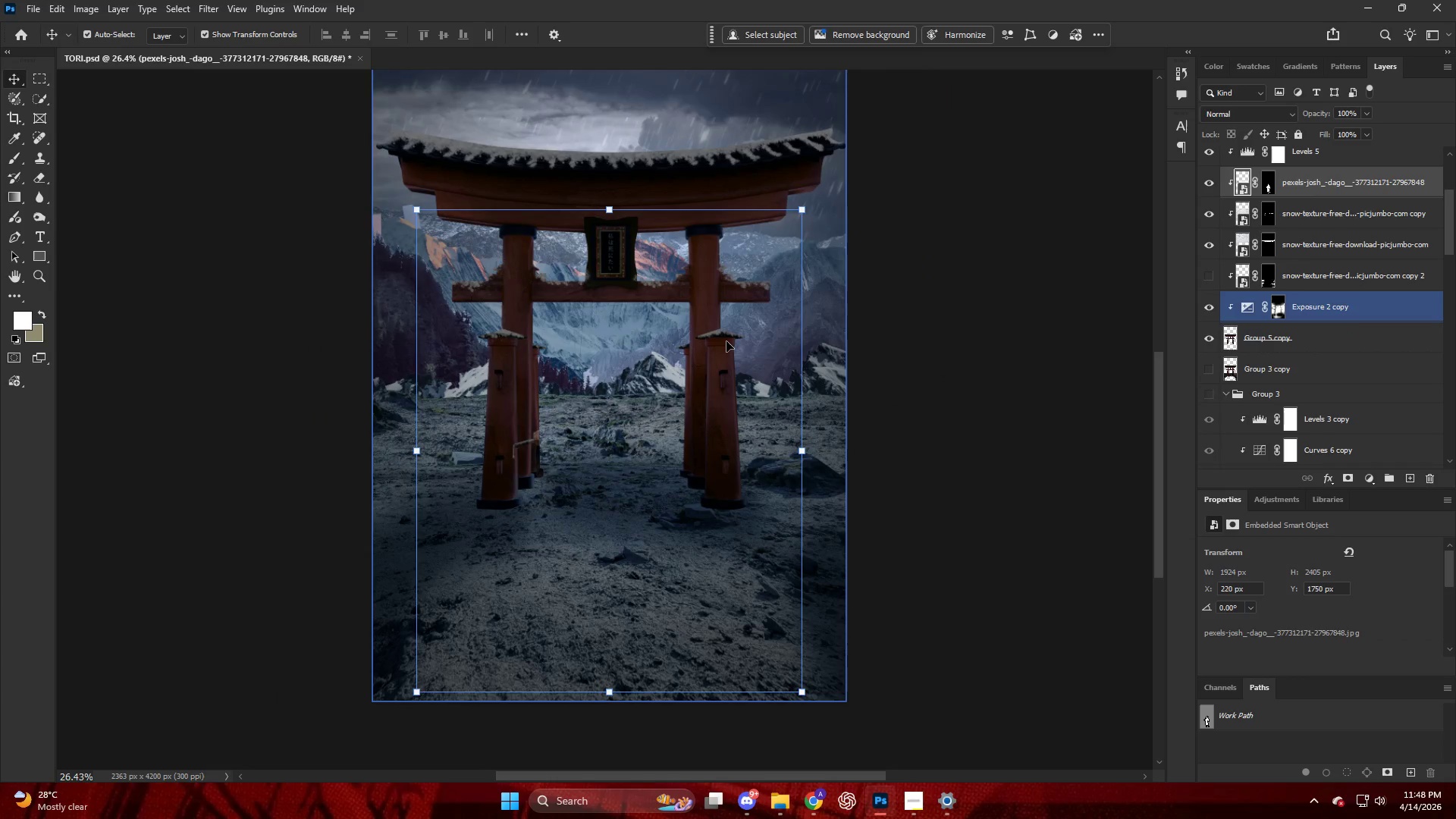 
key(Alt+AltLeft)
 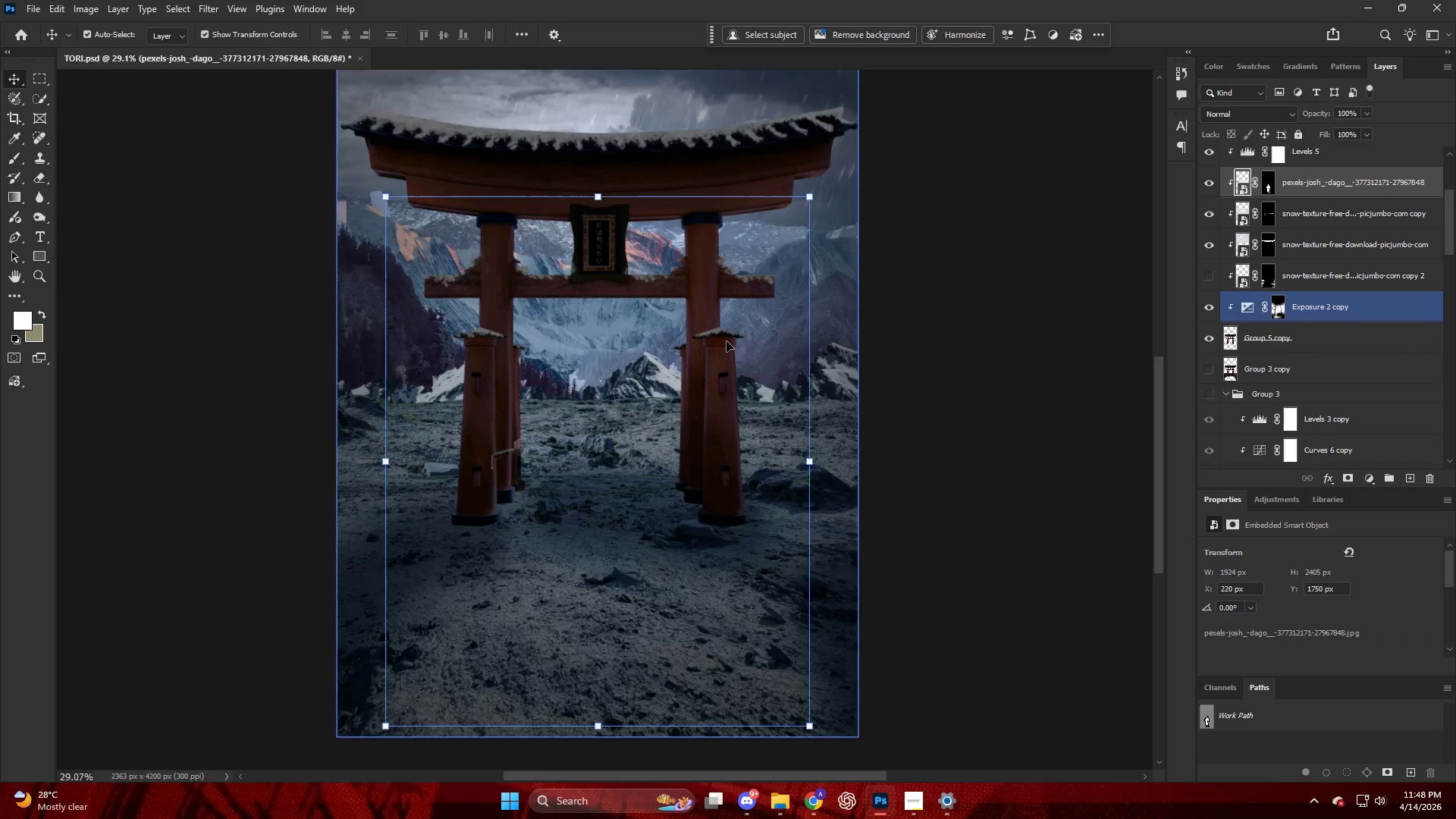 
scroll: coordinate [726, 341], scroll_direction: up, amount: 4.0
 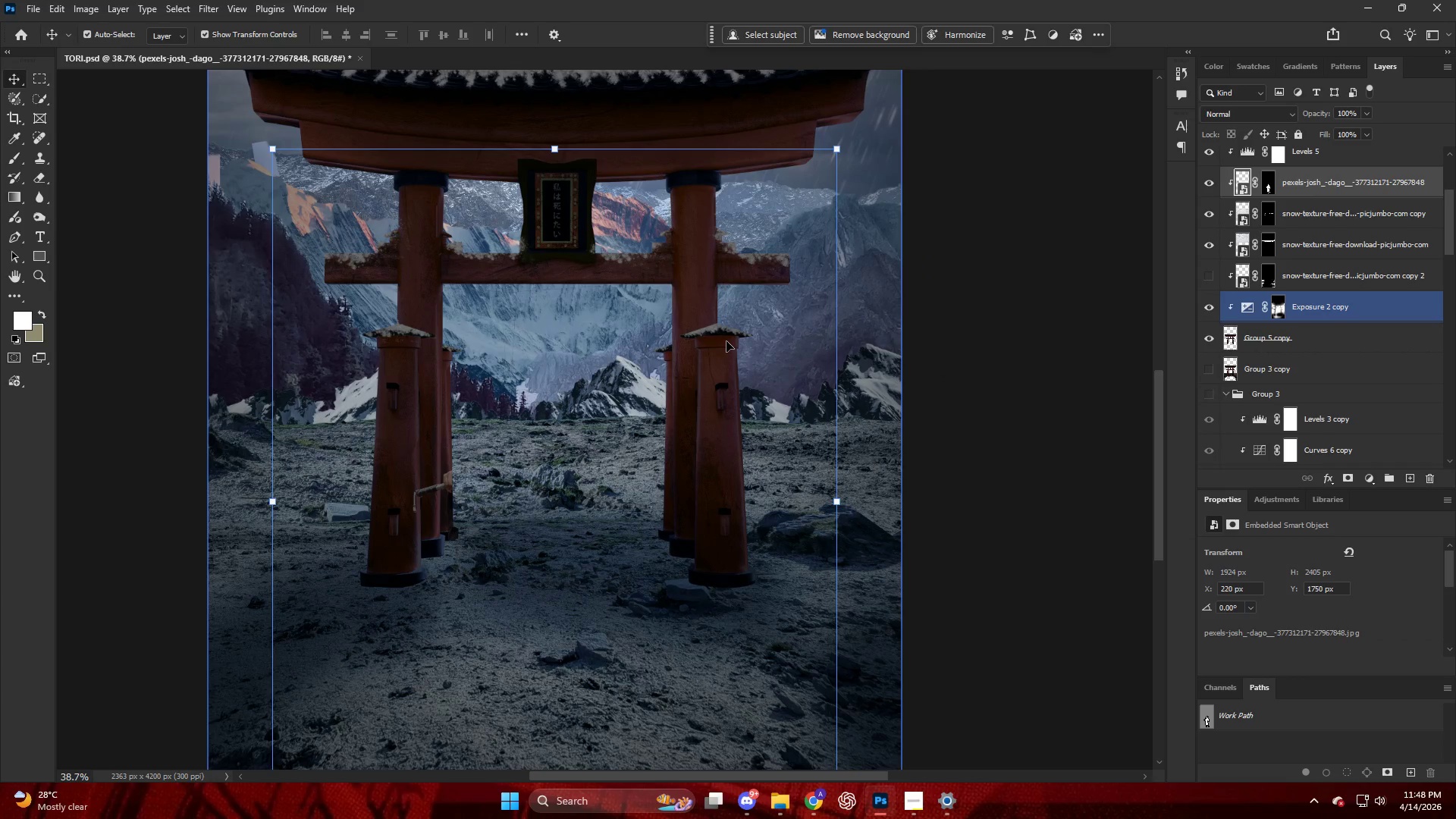 
key(Control+H)
 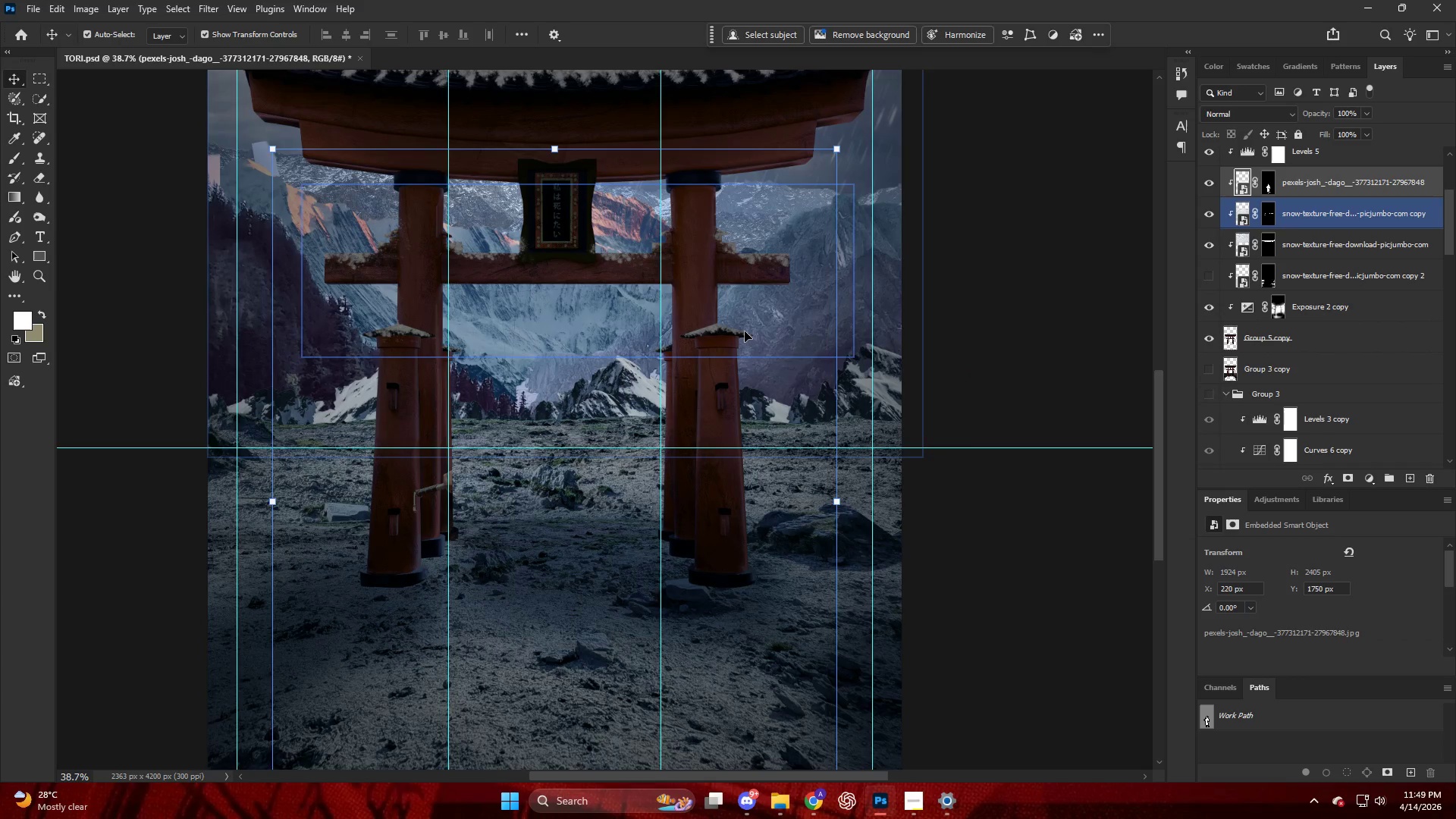 
key(Control+H)
 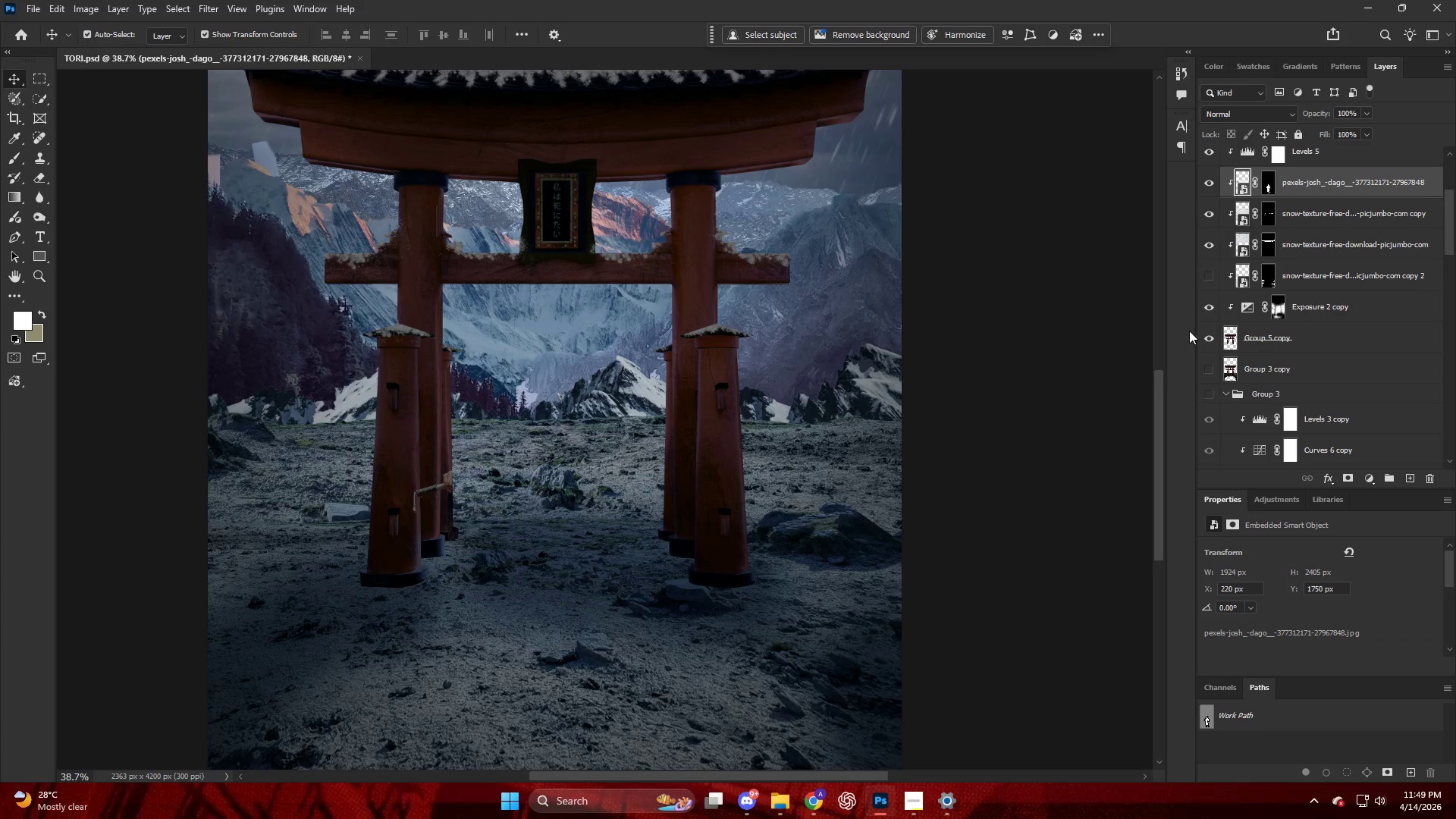 
key(Alt+AltLeft)
 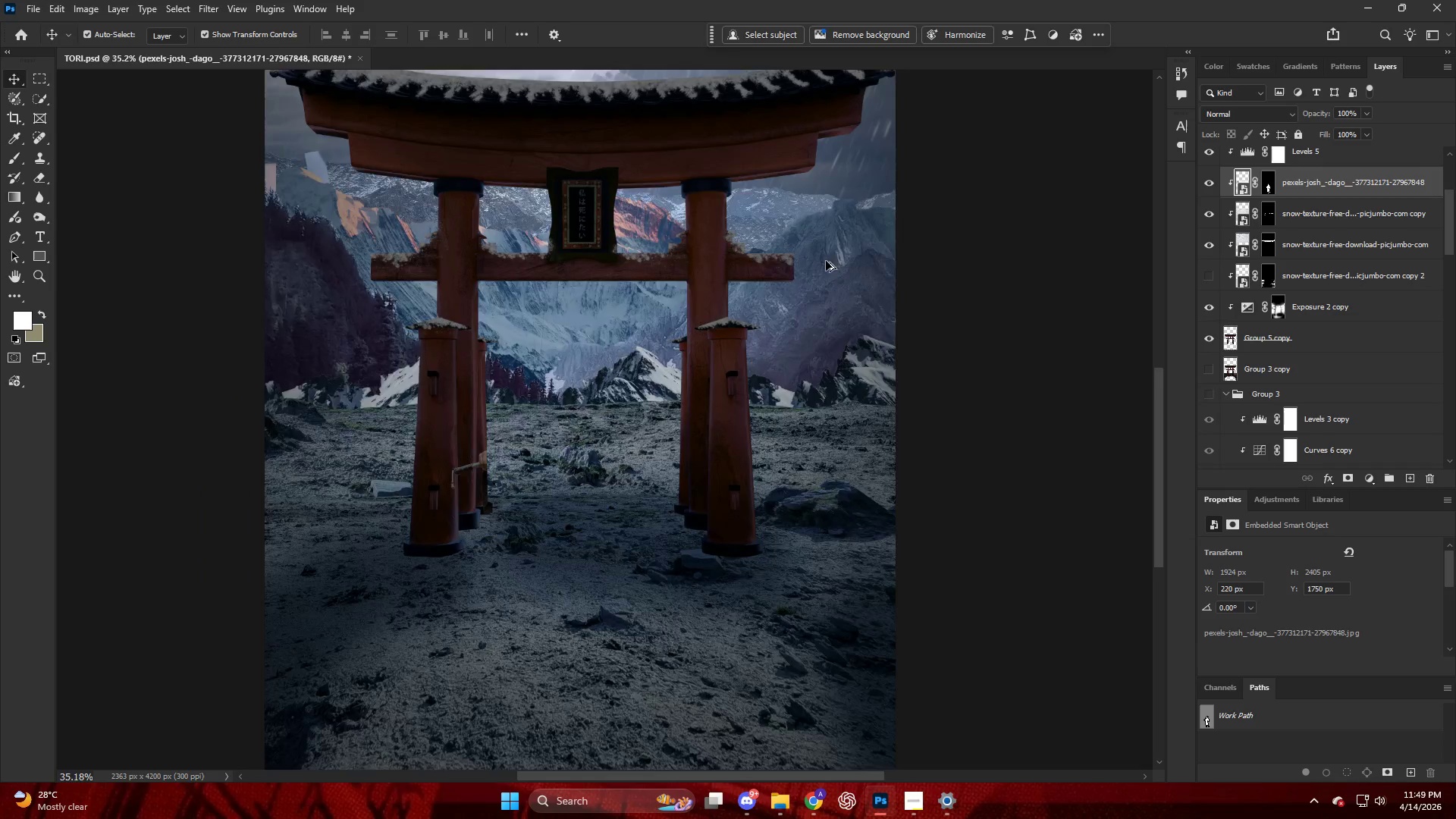 
scroll: coordinate [819, 272], scroll_direction: down, amount: 2.0
 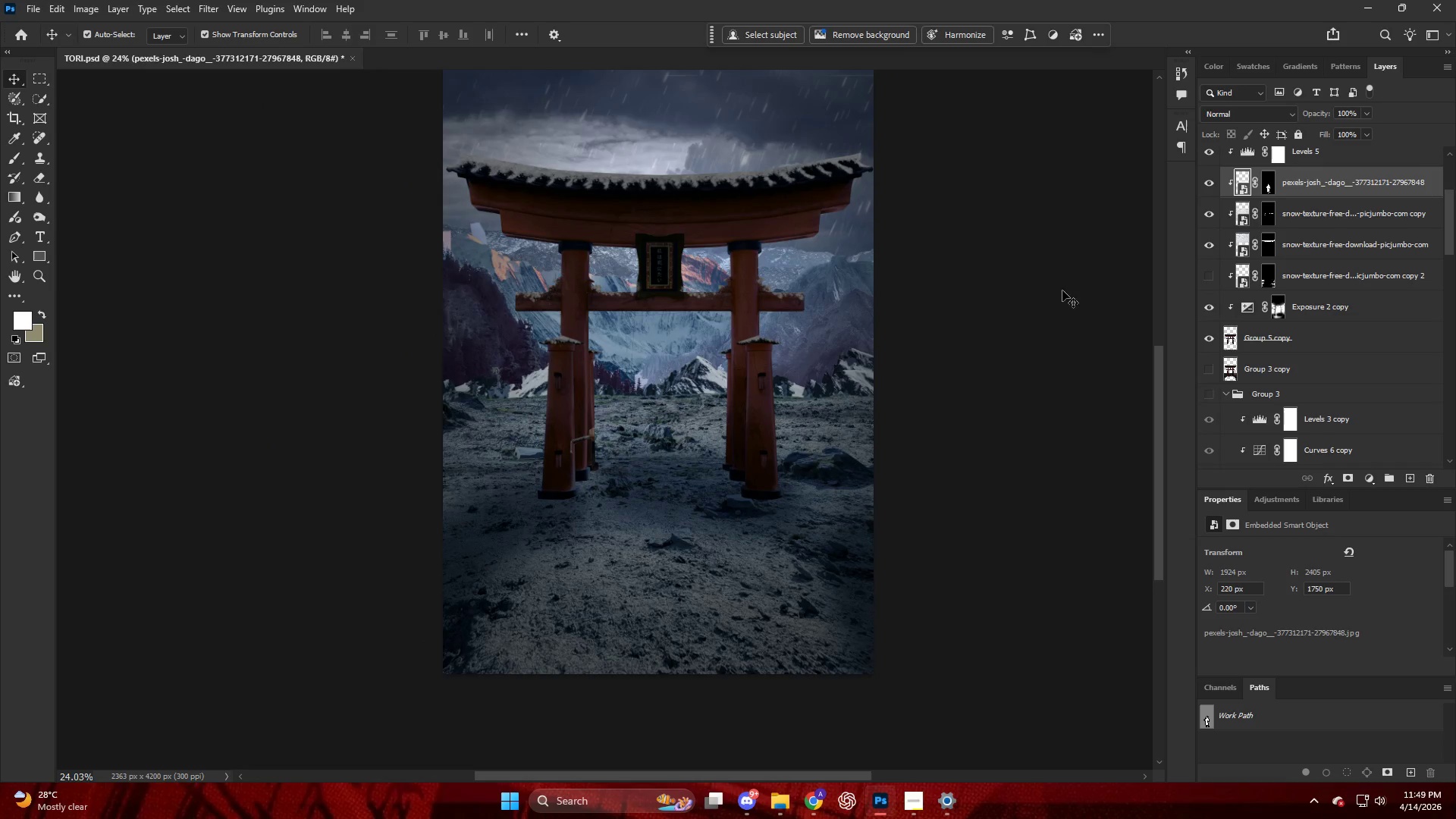 
key(Alt+AltLeft)
 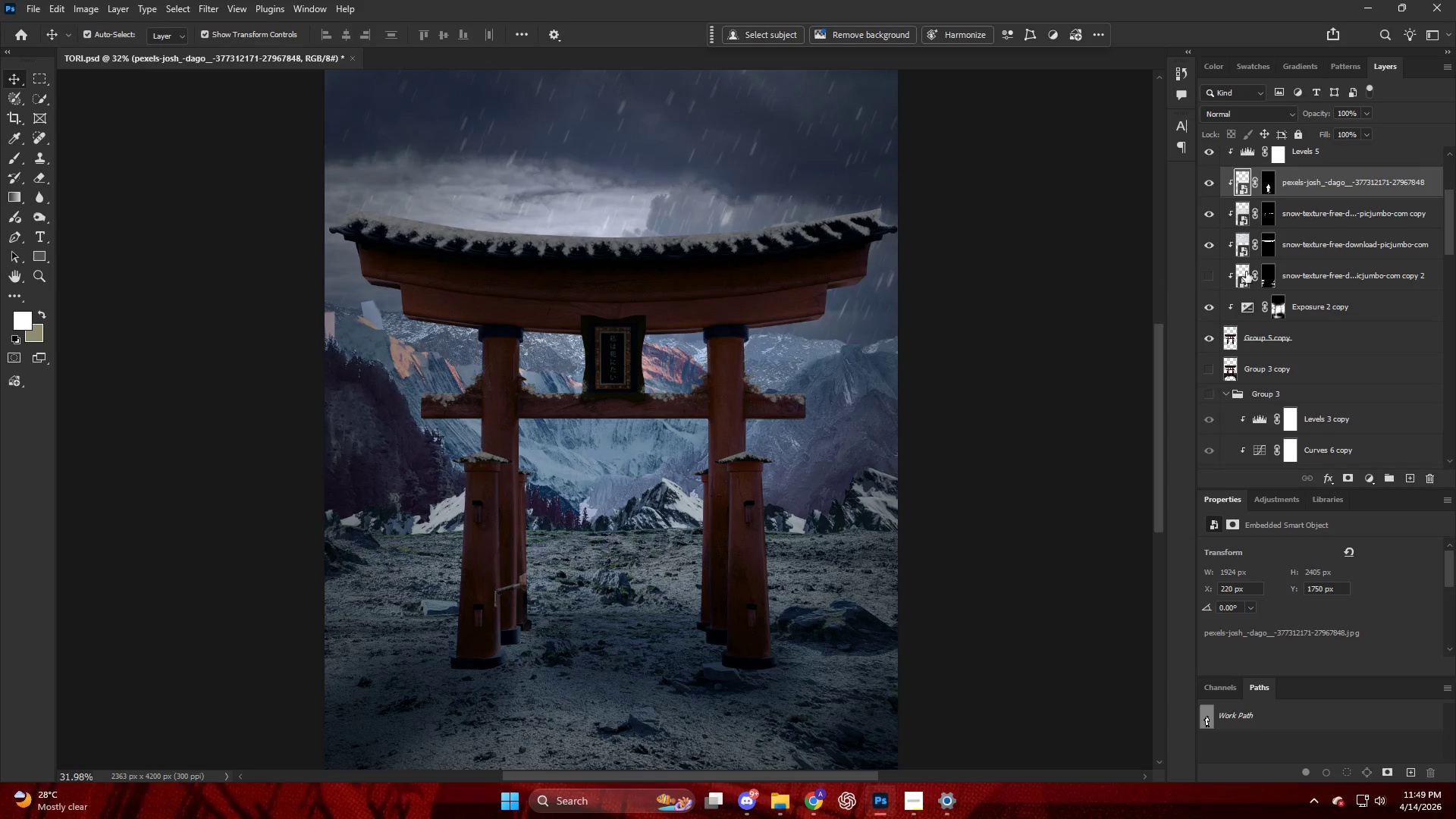 
scroll: coordinate [1260, 271], scroll_direction: up, amount: 12.0
 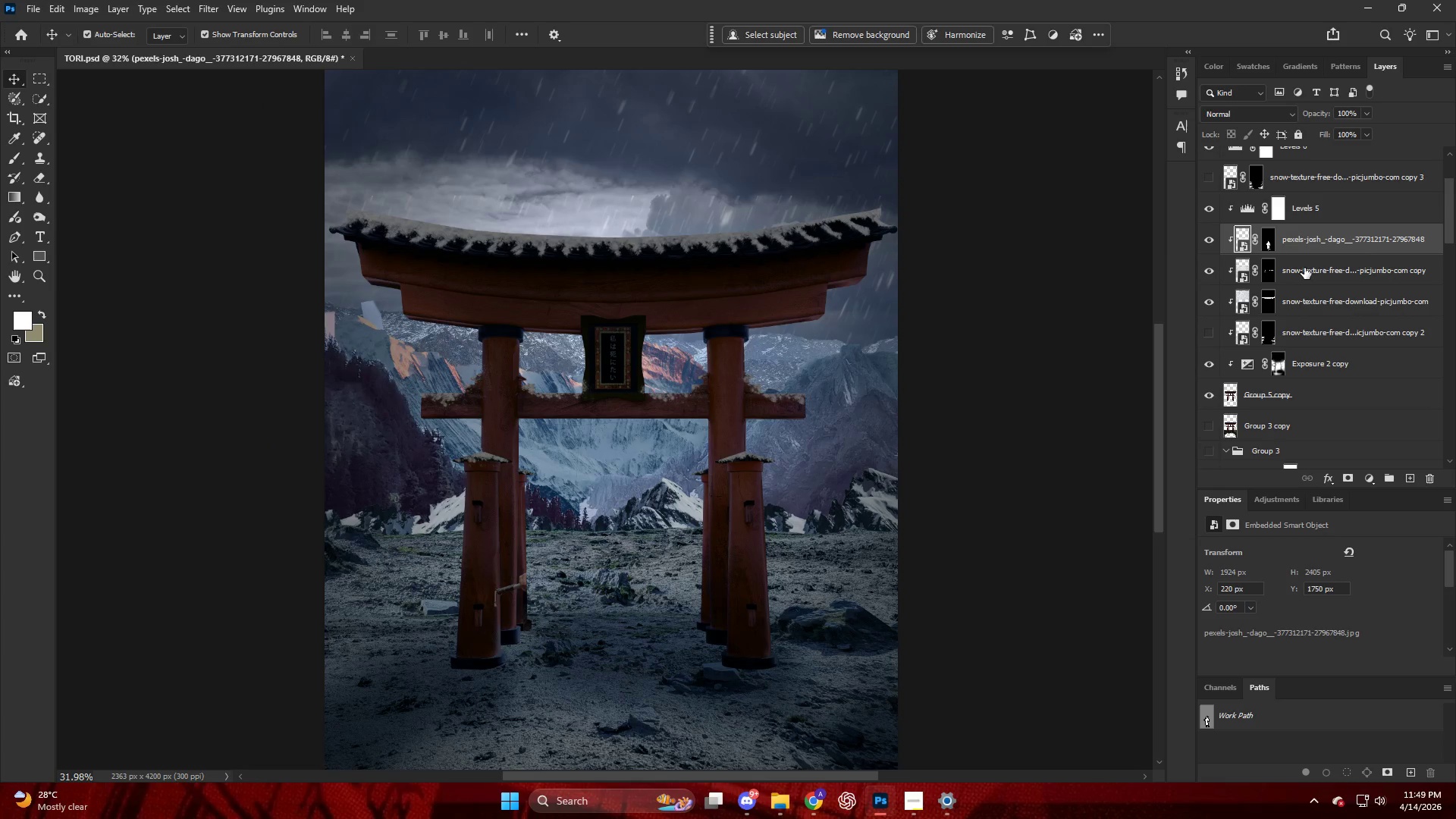 
key(Control+Z)
 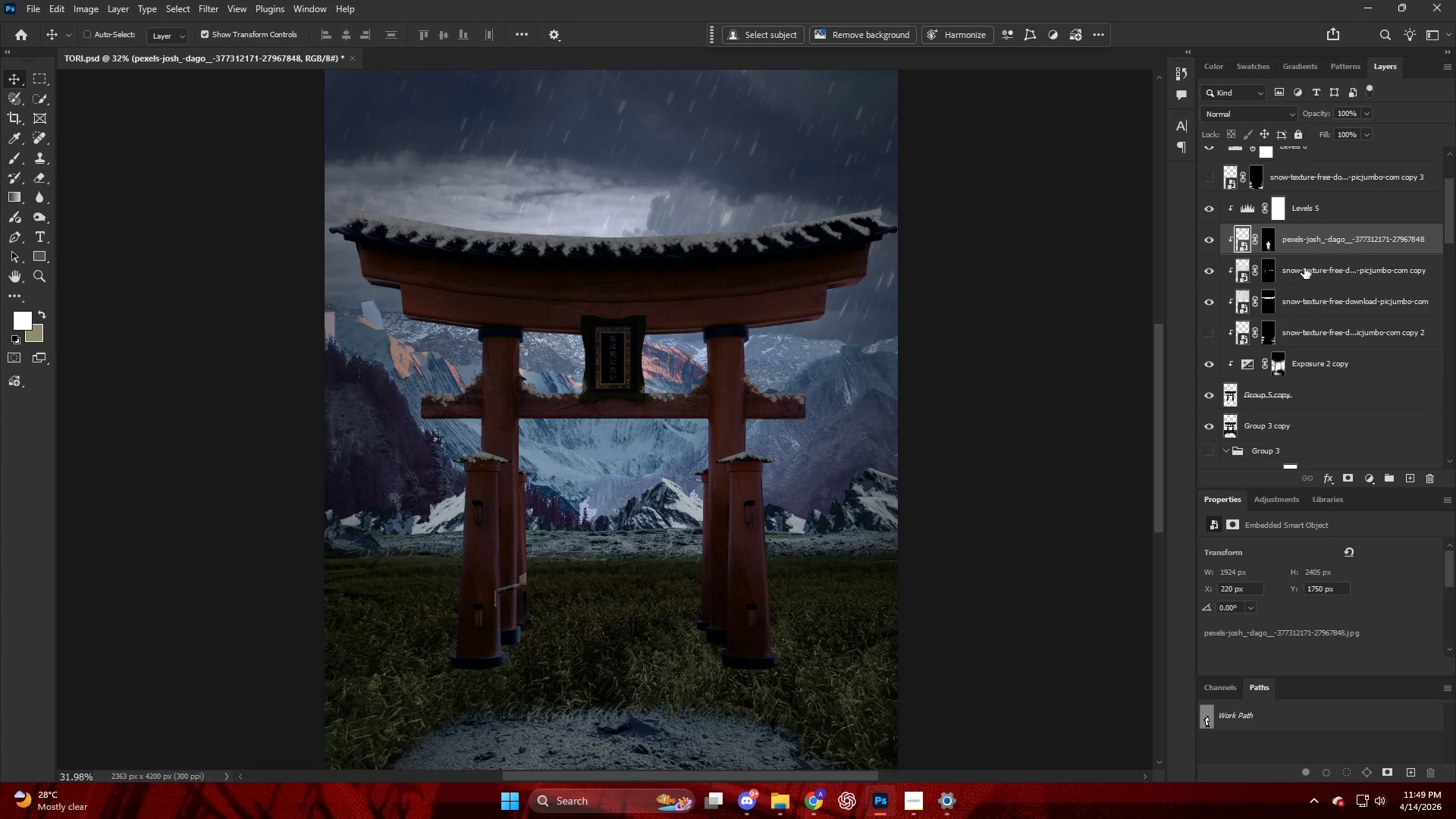 
key(Control+Z)
 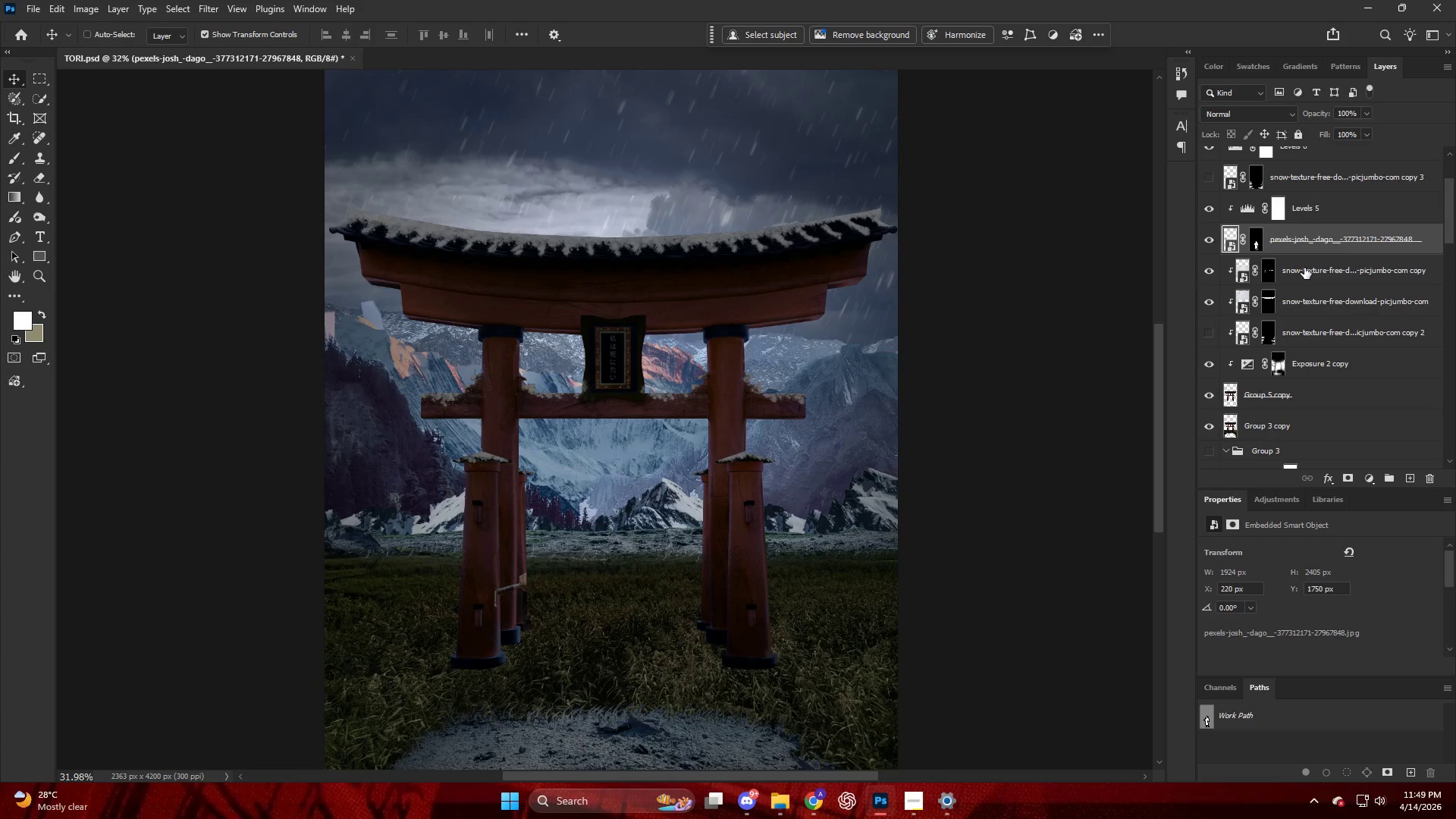 
key(Control+Z)
 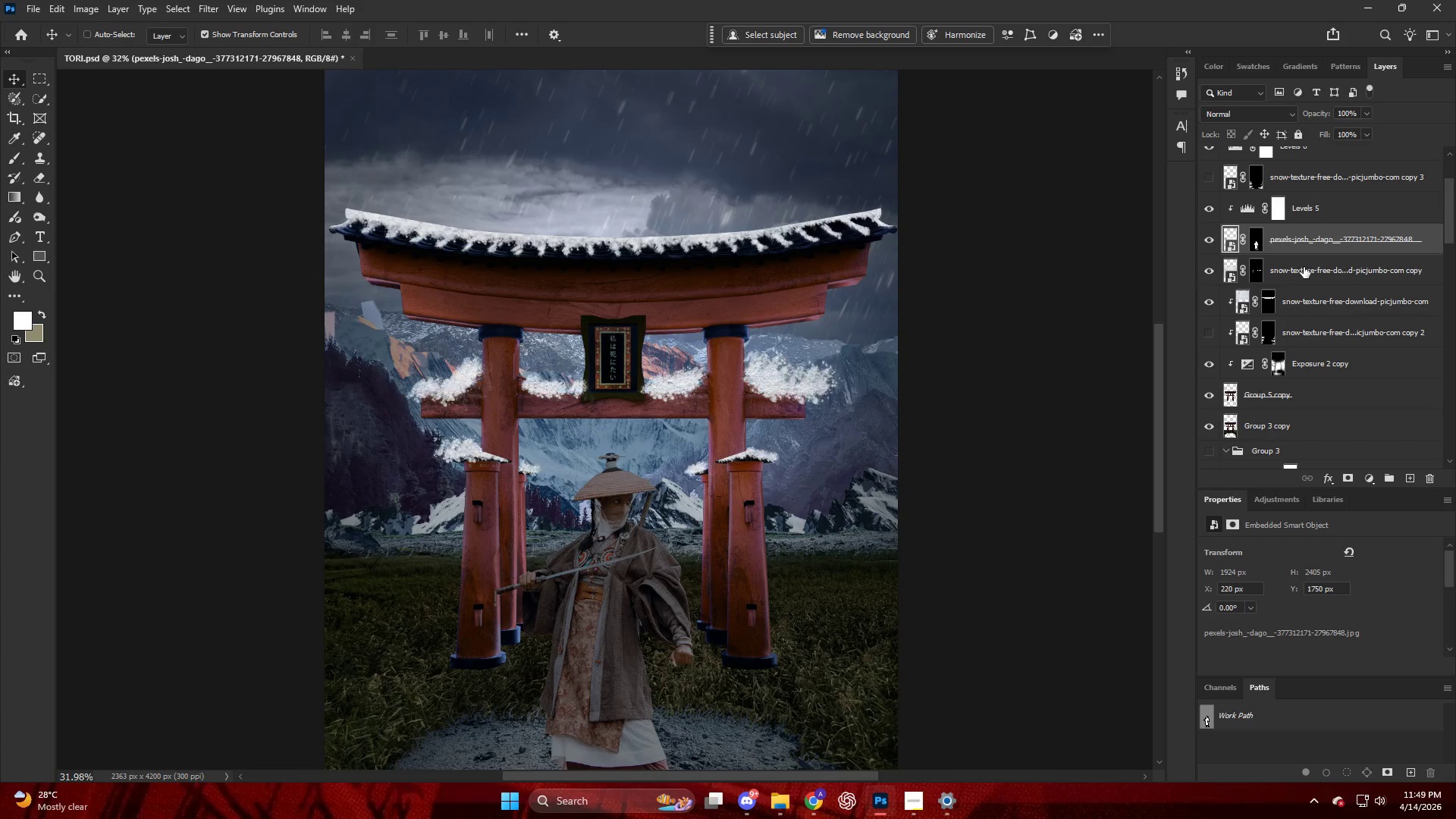 
key(Control+Z)
 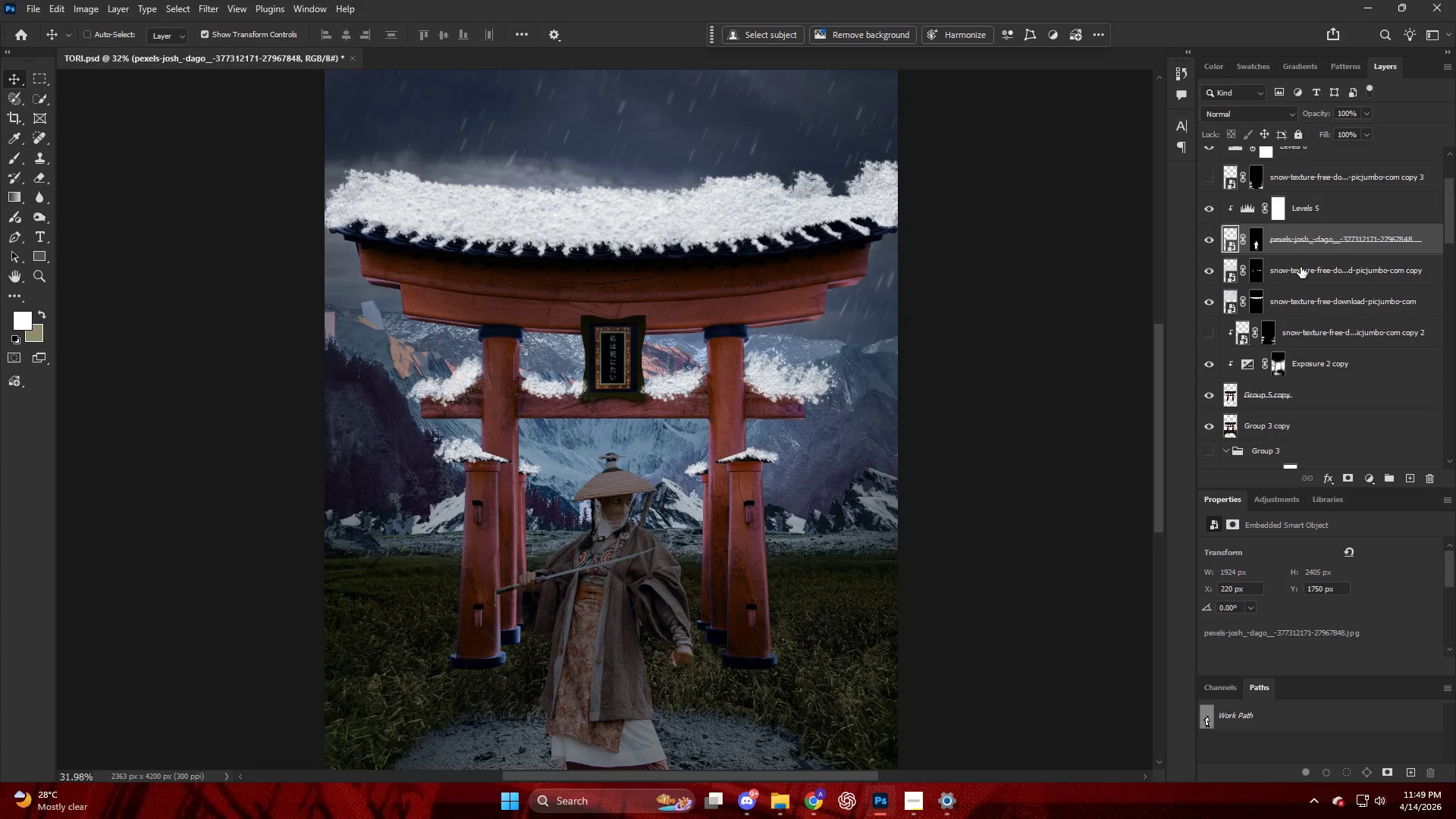 
key(Control+Shift+Z)
 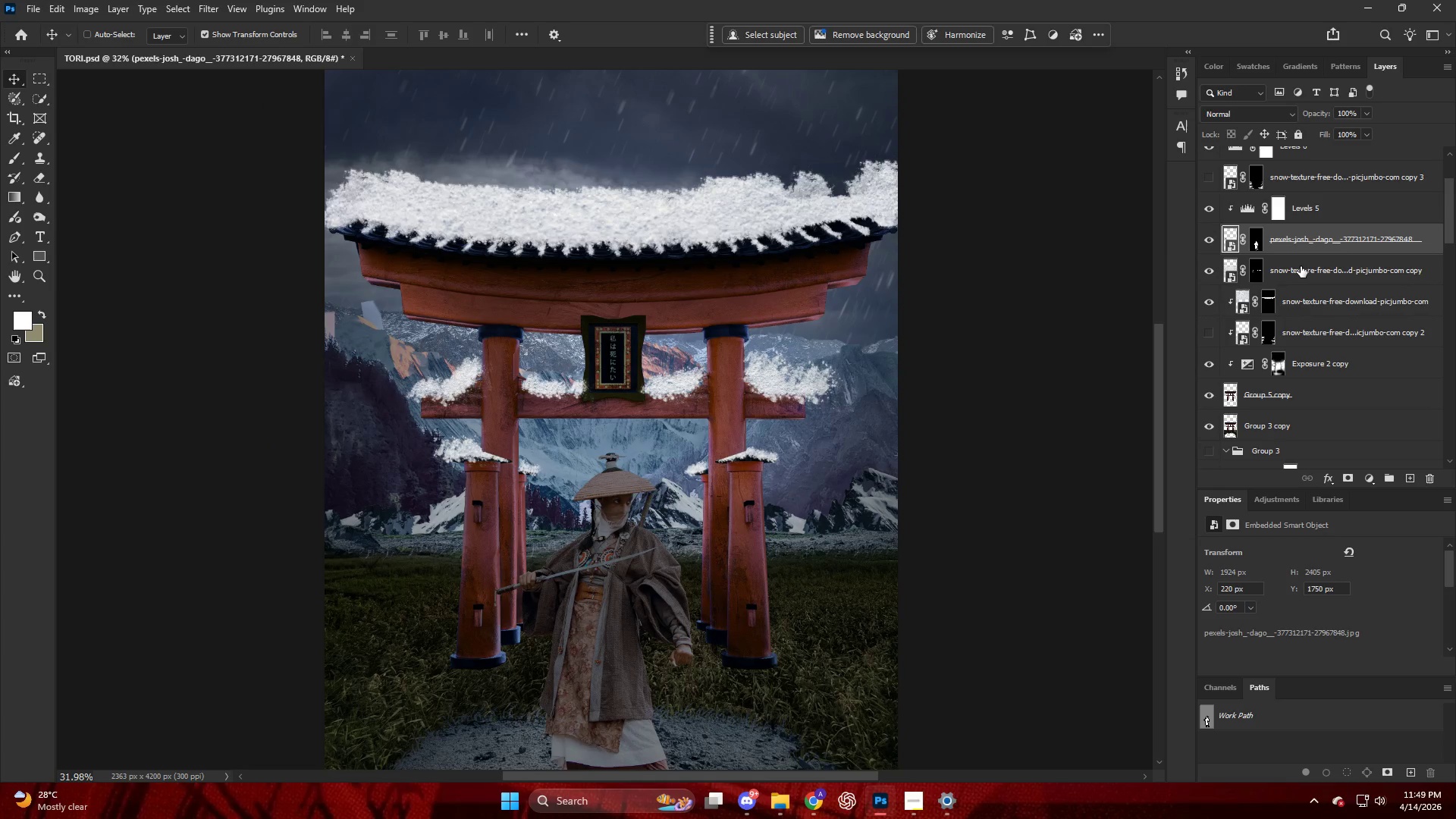 
key(Control+Shift+Z)
 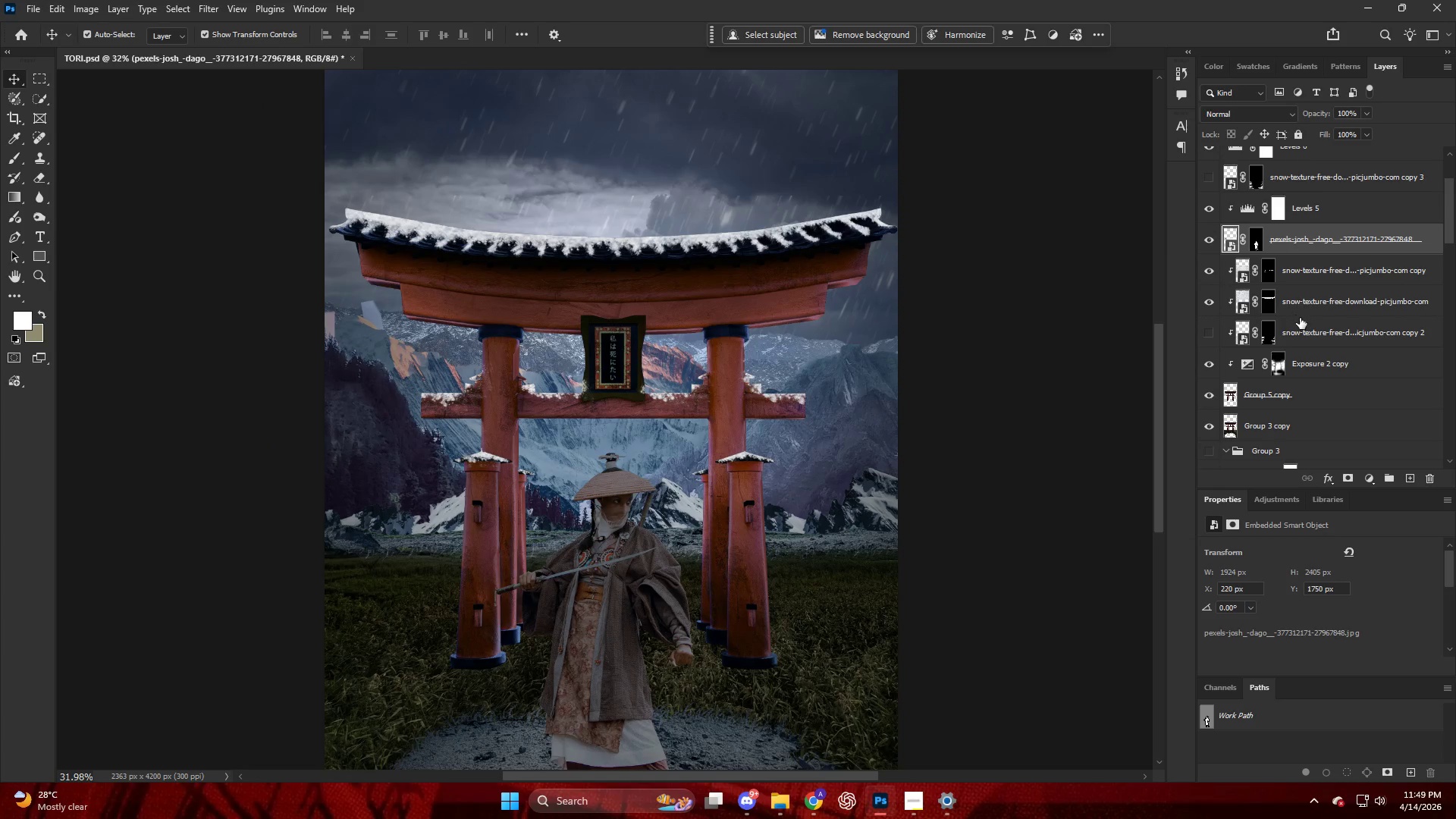 
wait(5.12)
 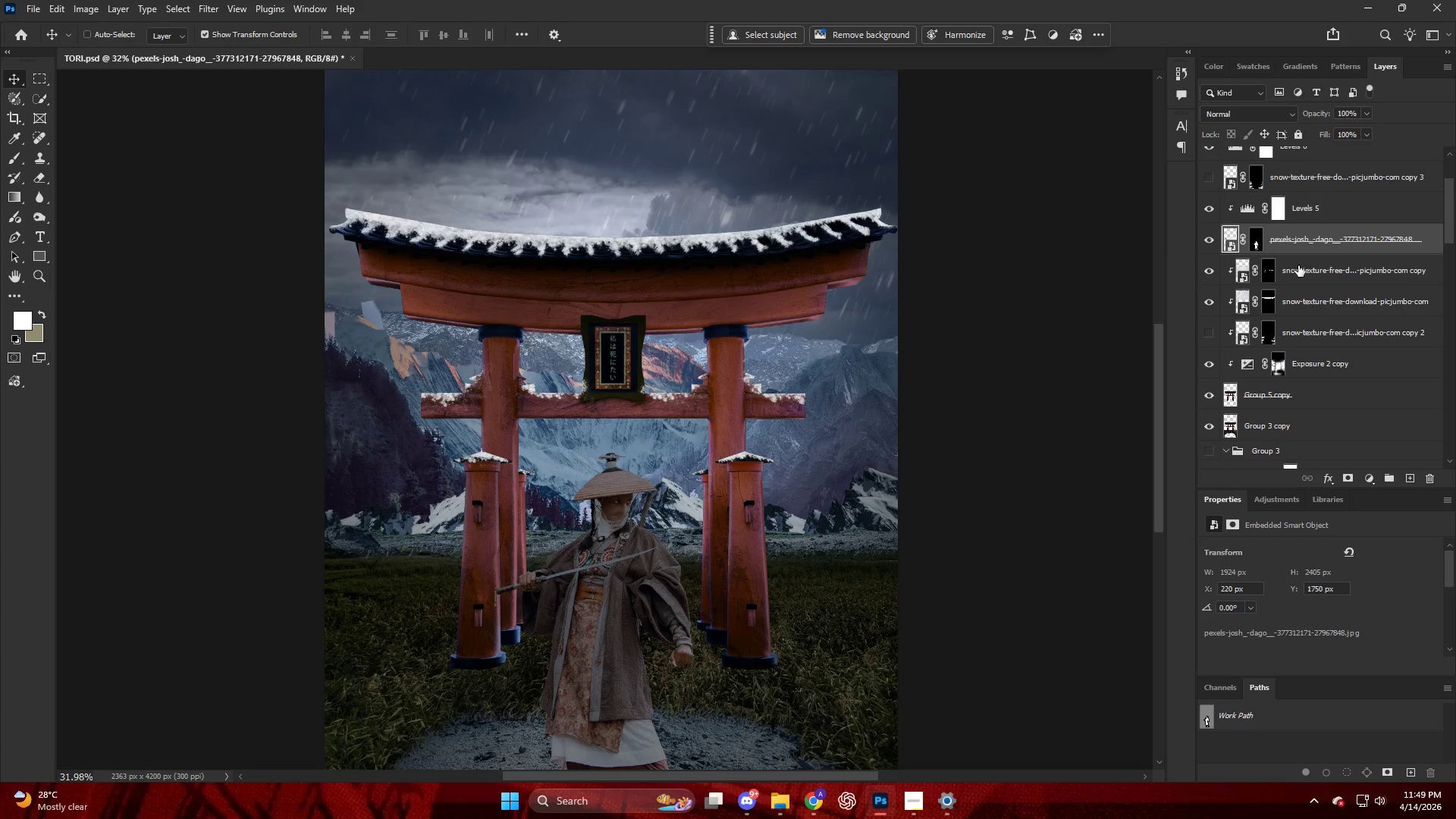 
left_click([1288, 391])
 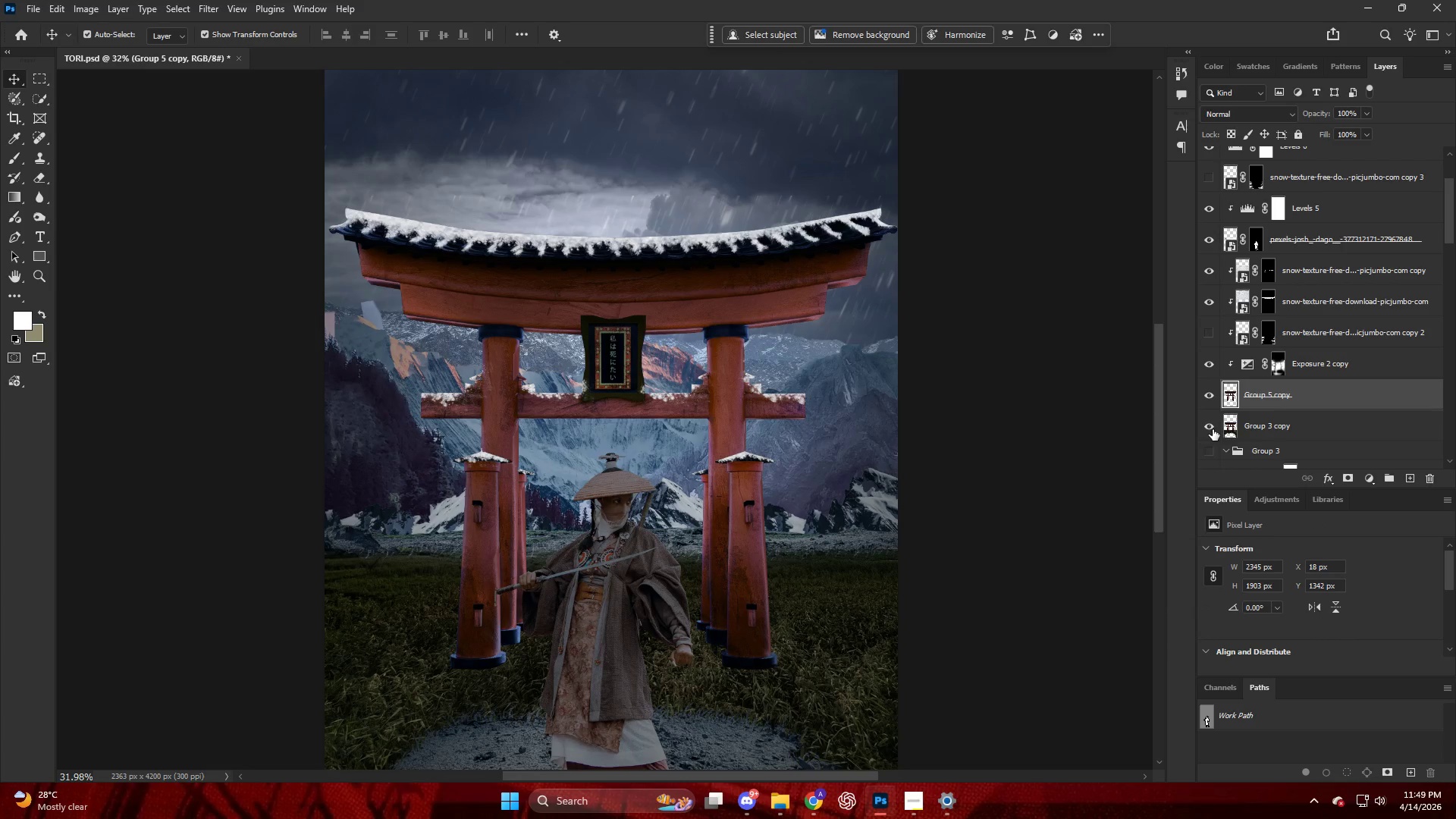 
left_click([1210, 427])
 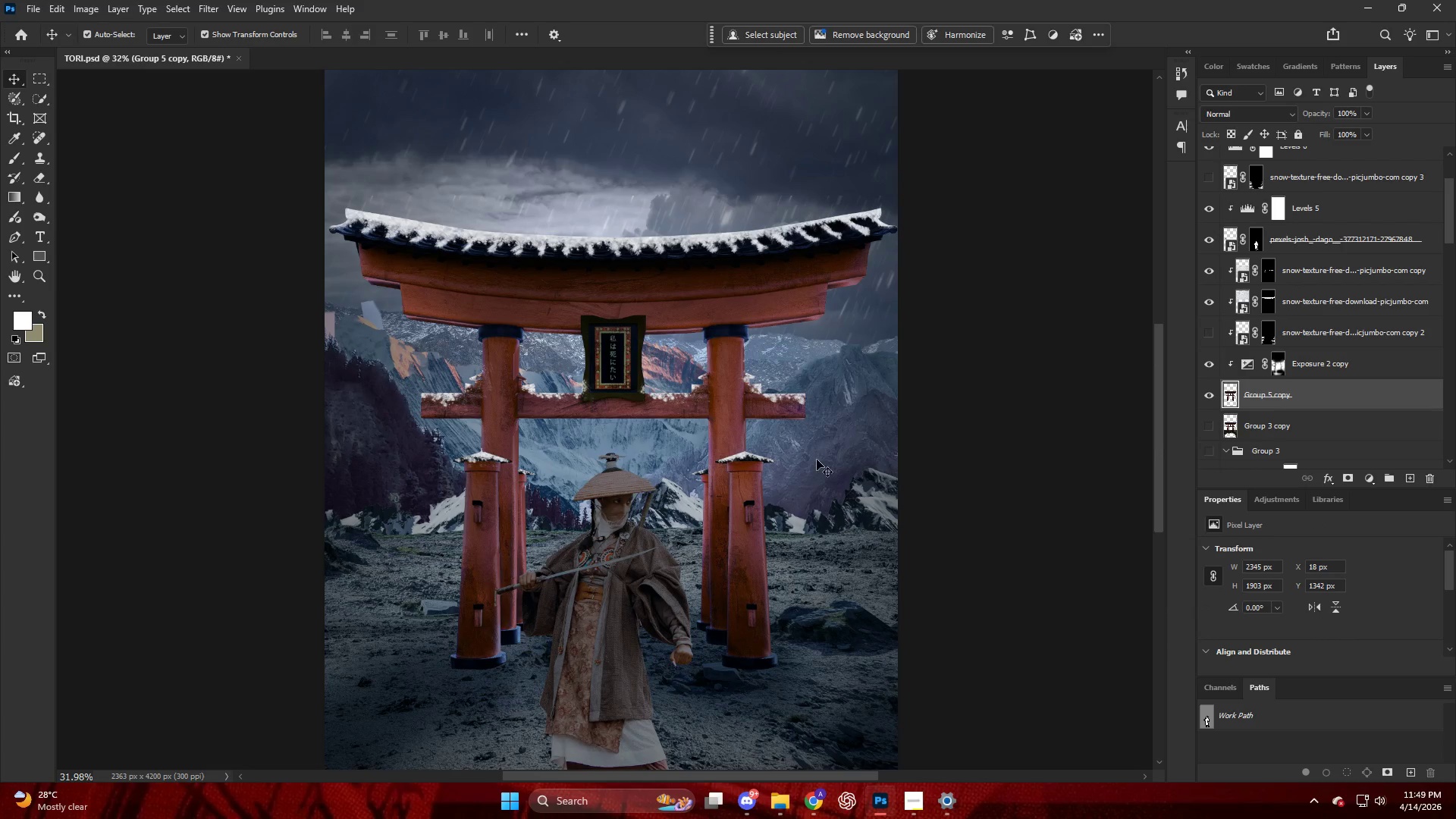 
key(Alt+AltLeft)
 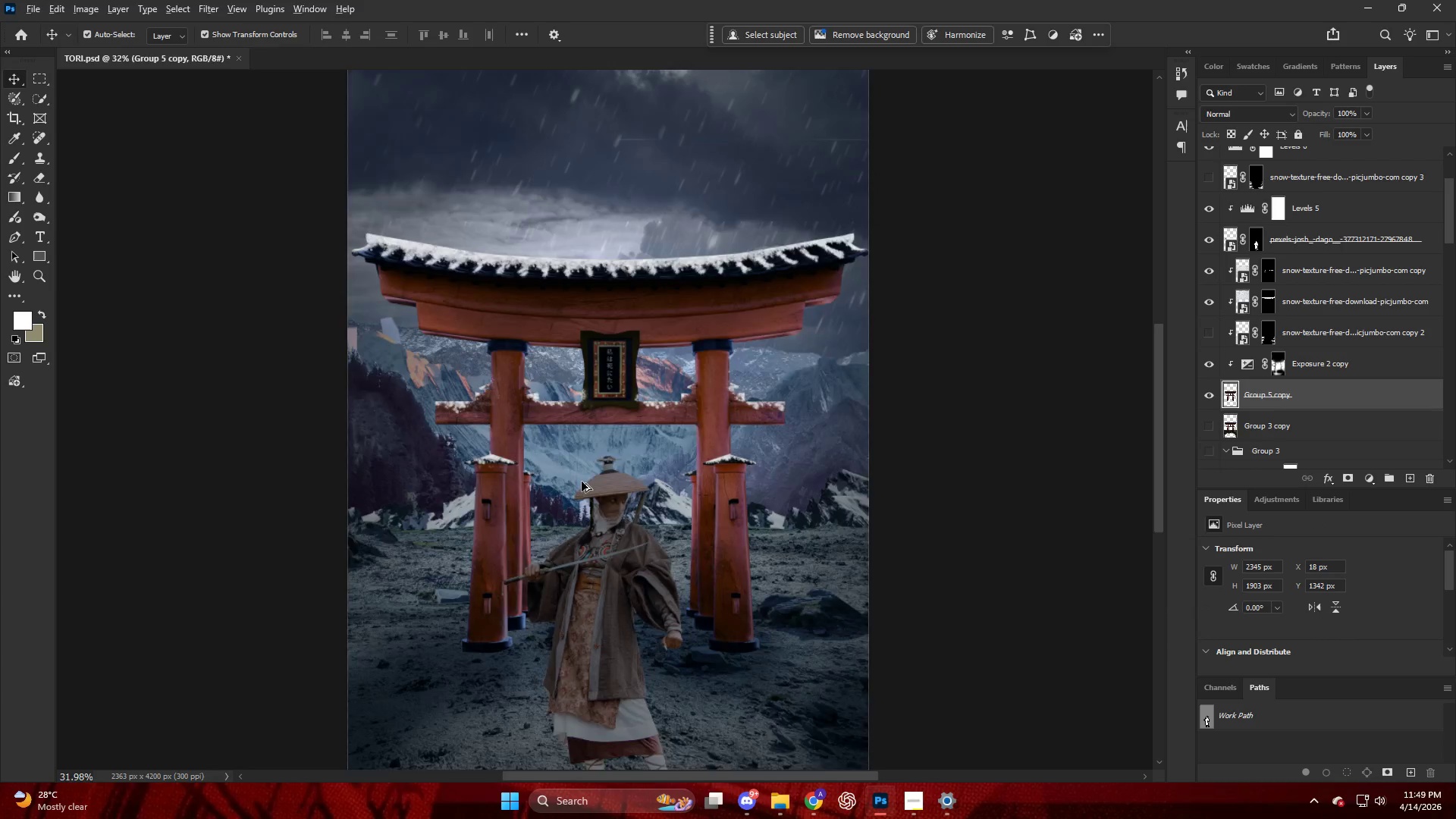 
scroll: coordinate [719, 386], scroll_direction: down, amount: 11.0
 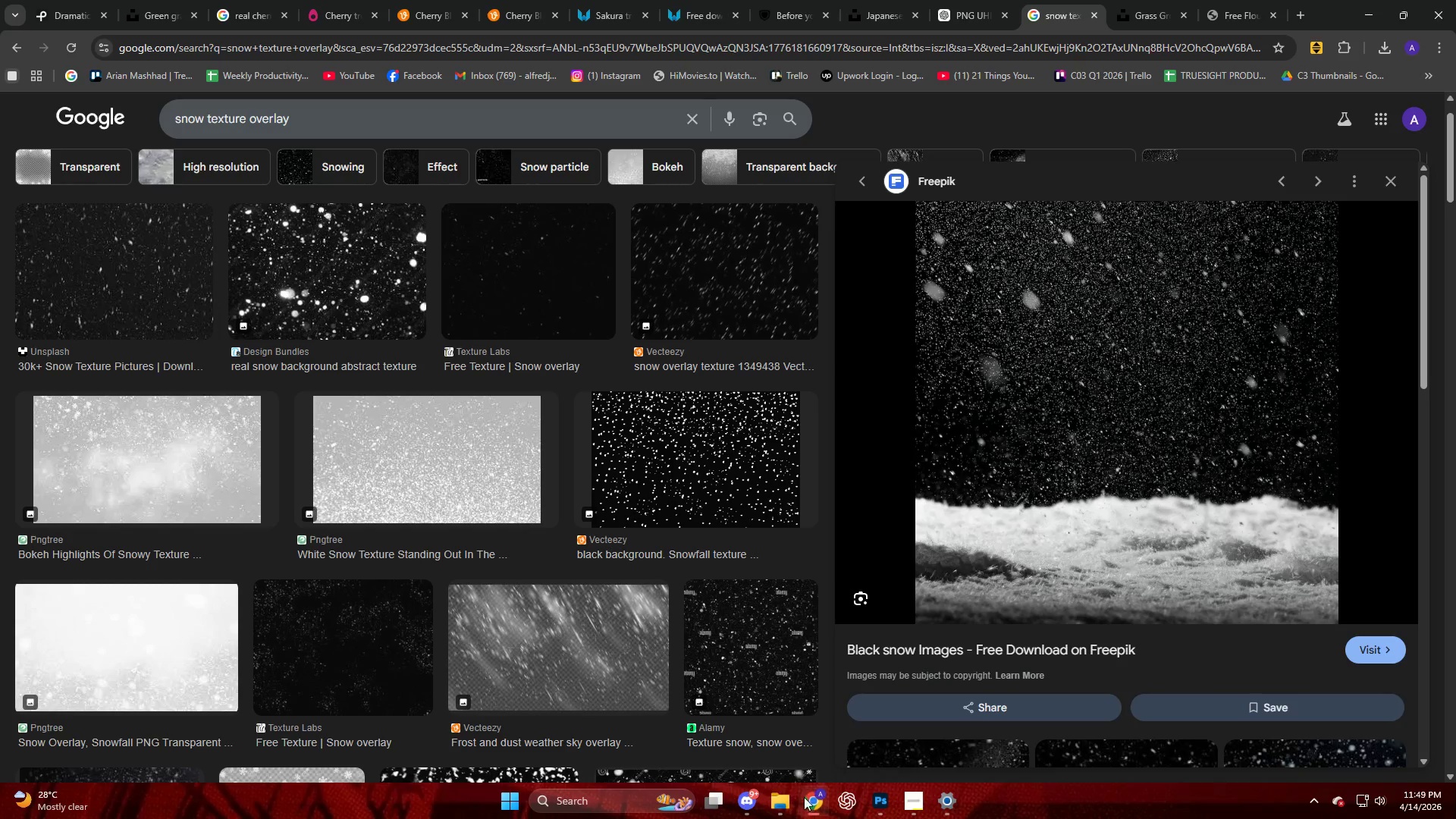 
left_click([694, 121])
 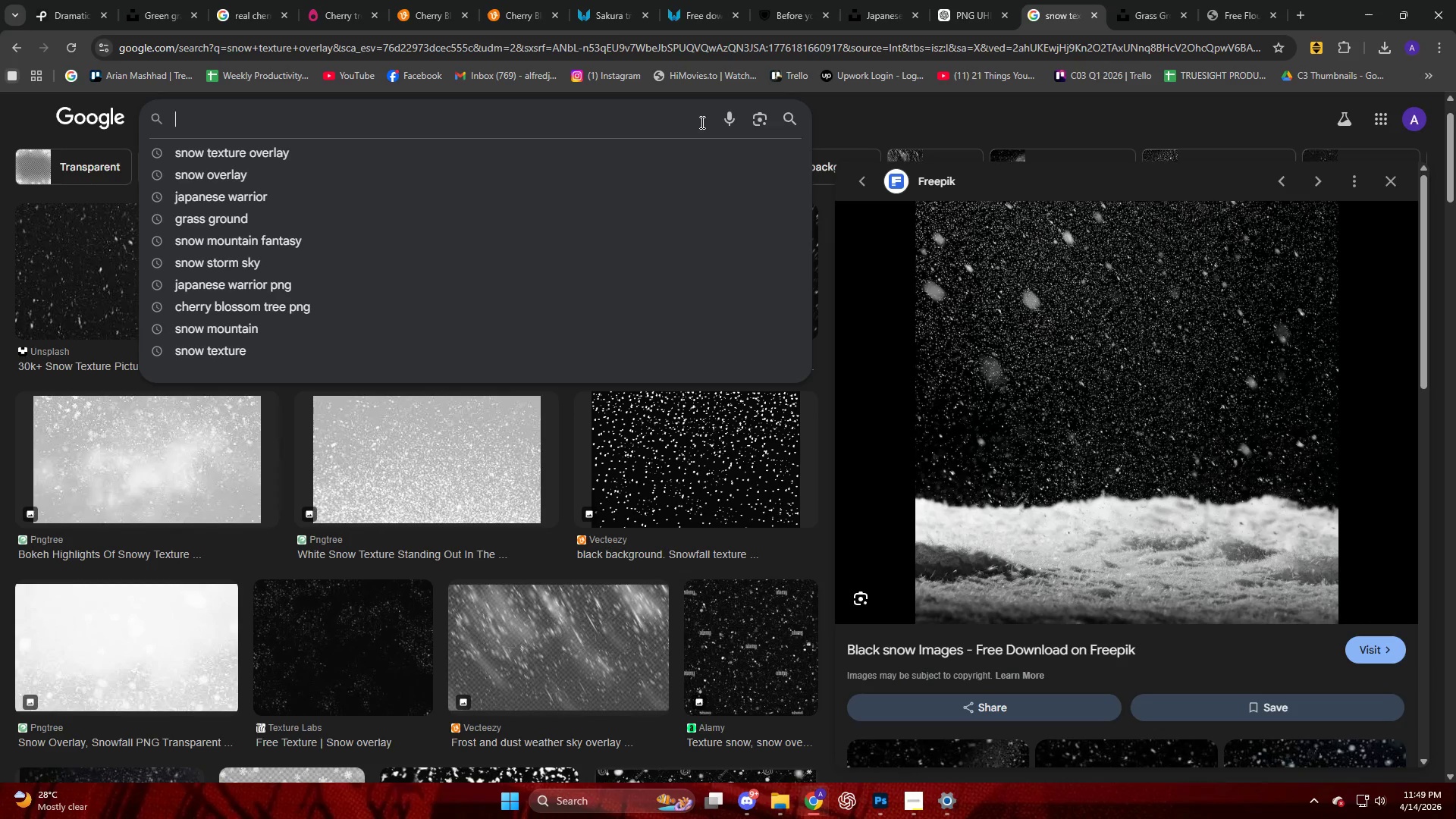 
type(snow ground)
 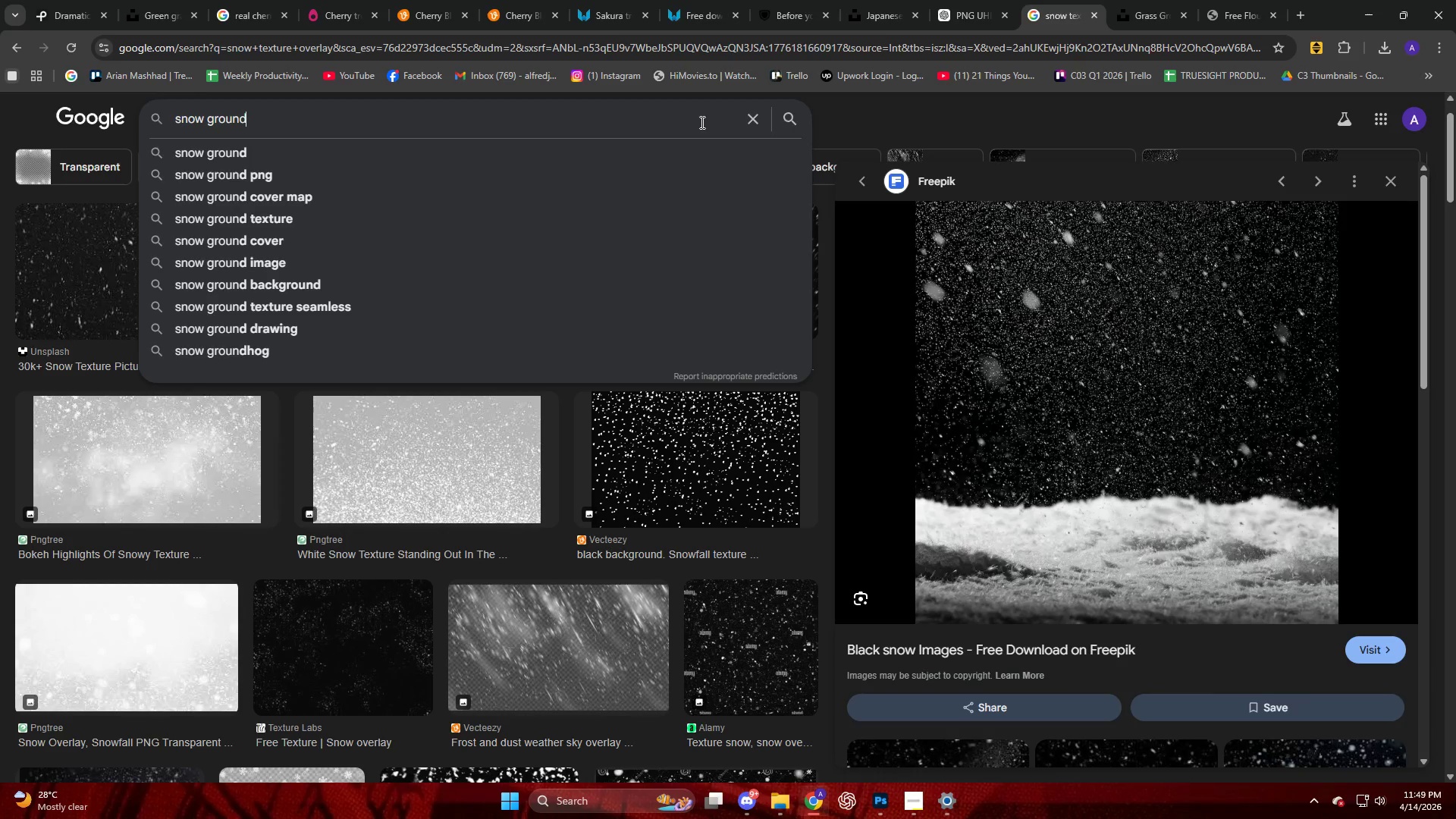 
key(Enter)
 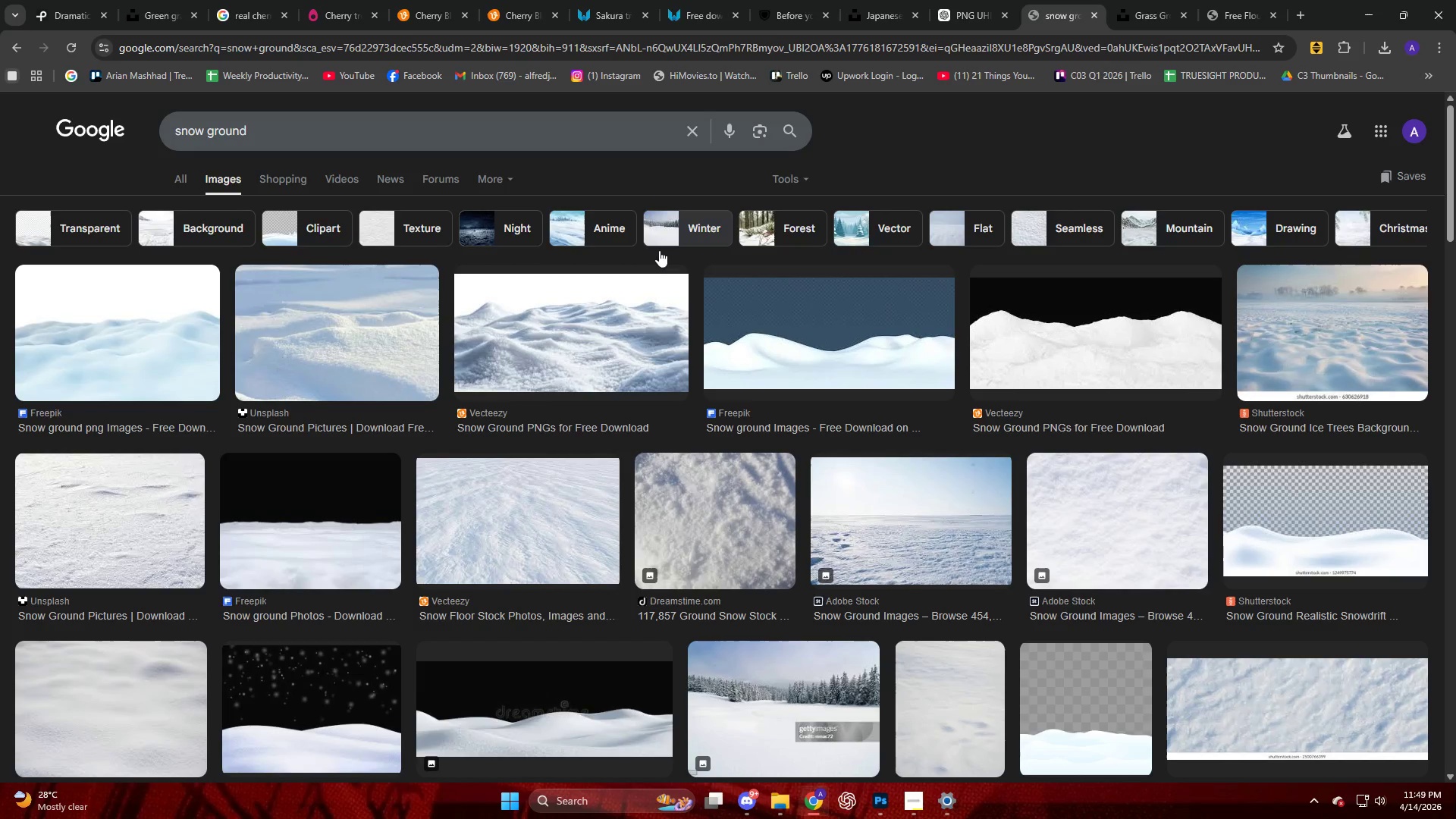 
scroll: coordinate [338, 284], scroll_direction: down, amount: 11.0
 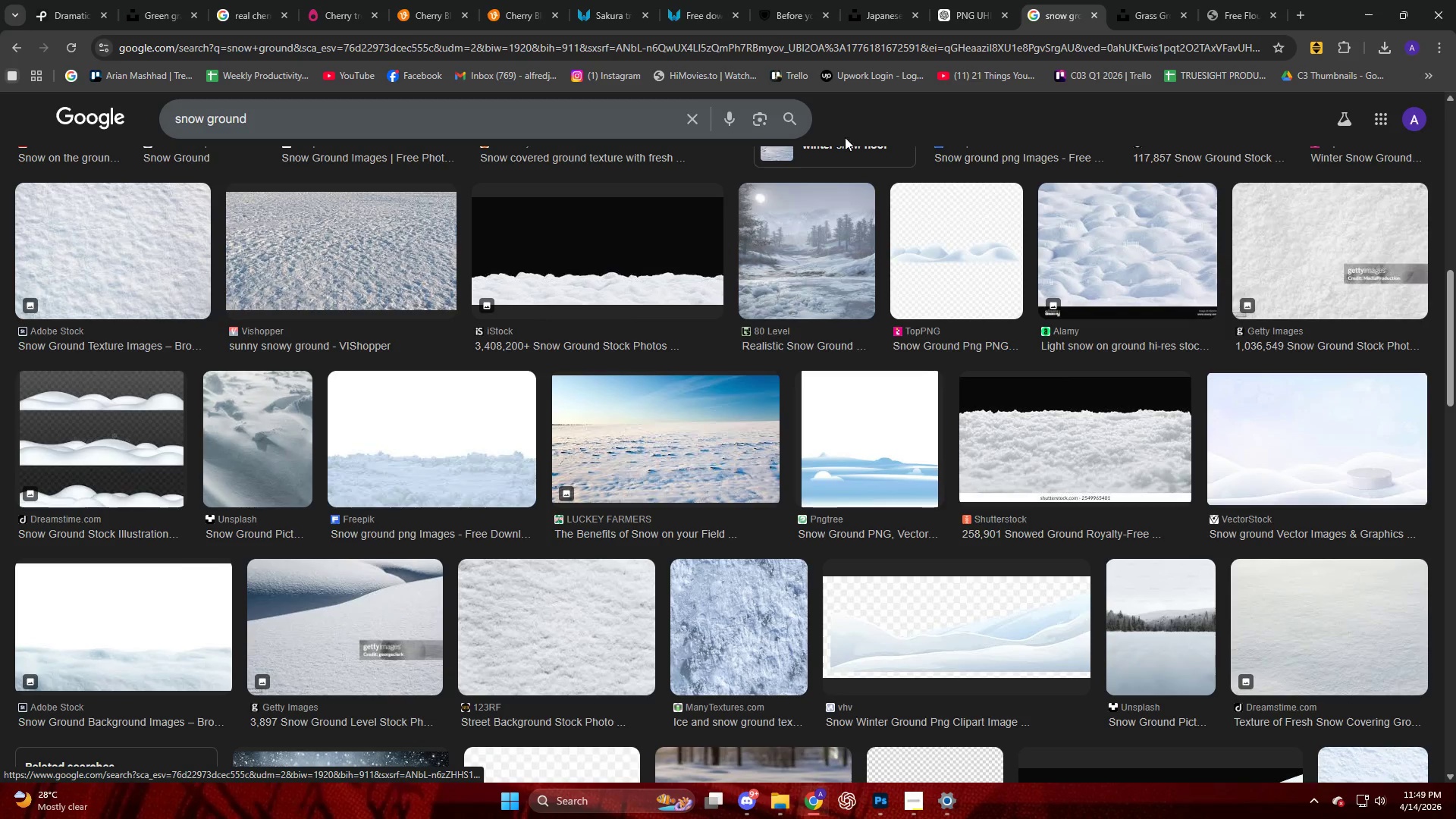 
left_click([92, 17])
 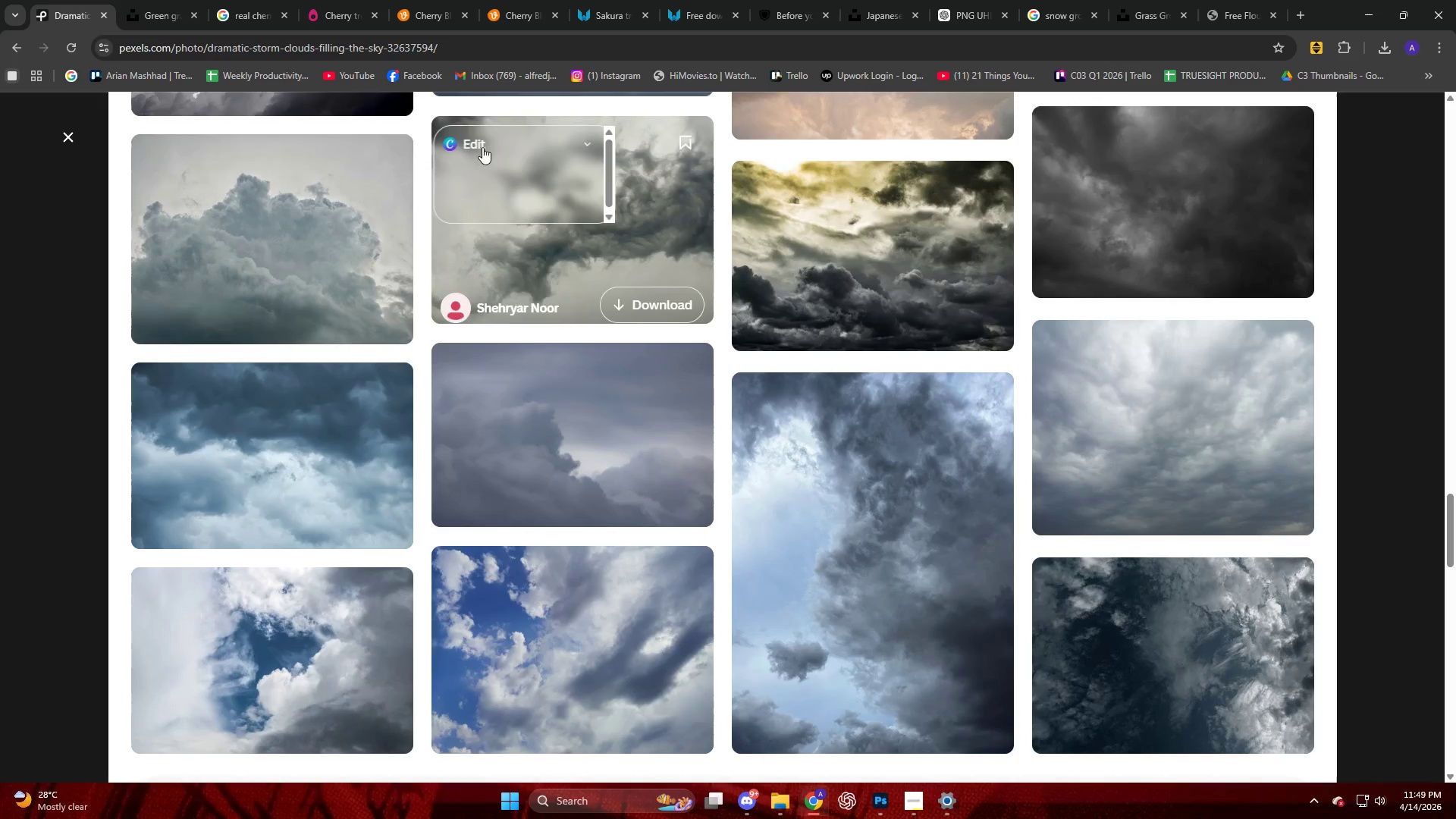 
scroll: coordinate [647, 198], scroll_direction: up, amount: 57.0
 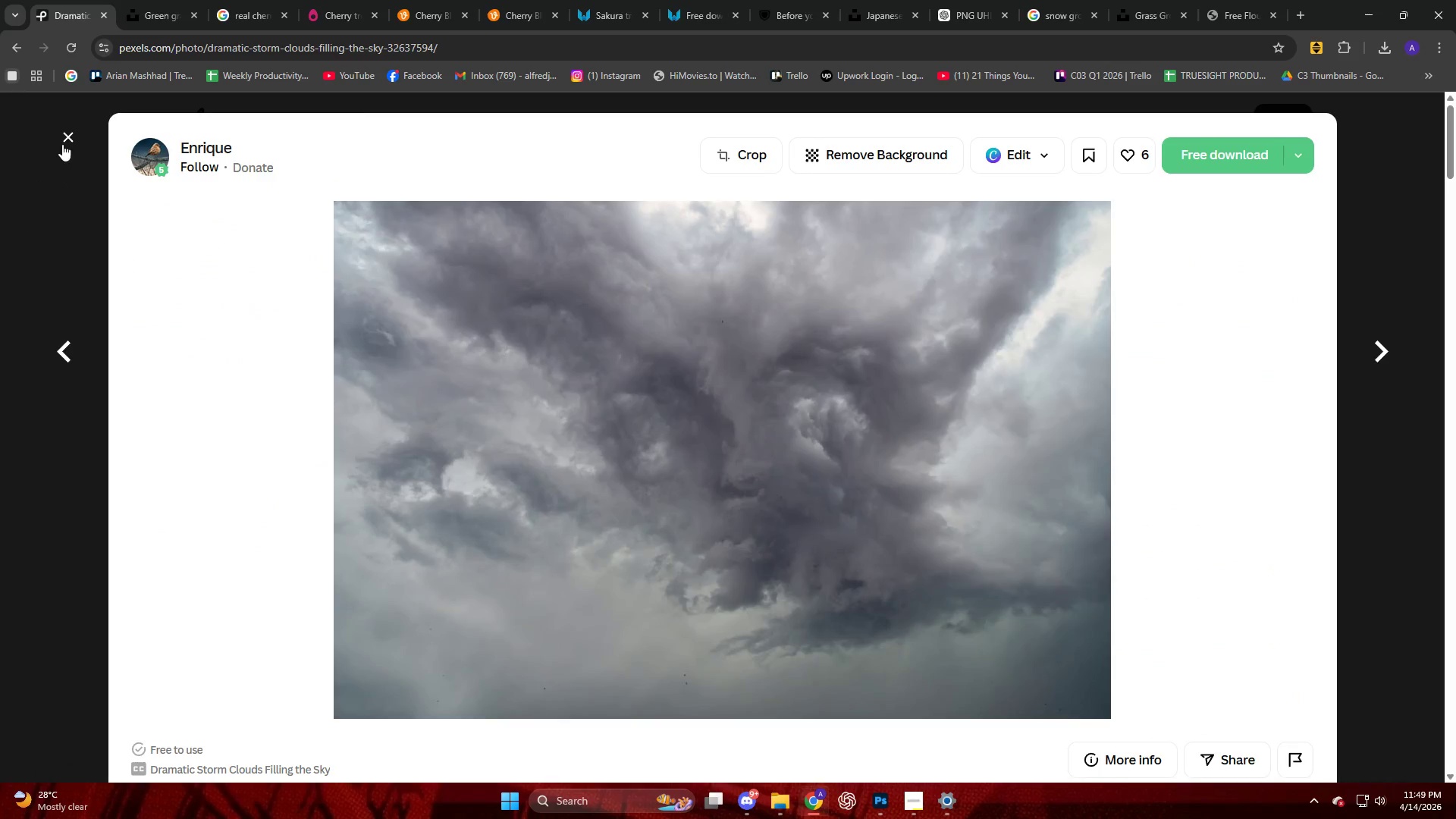 
left_click([70, 133])
 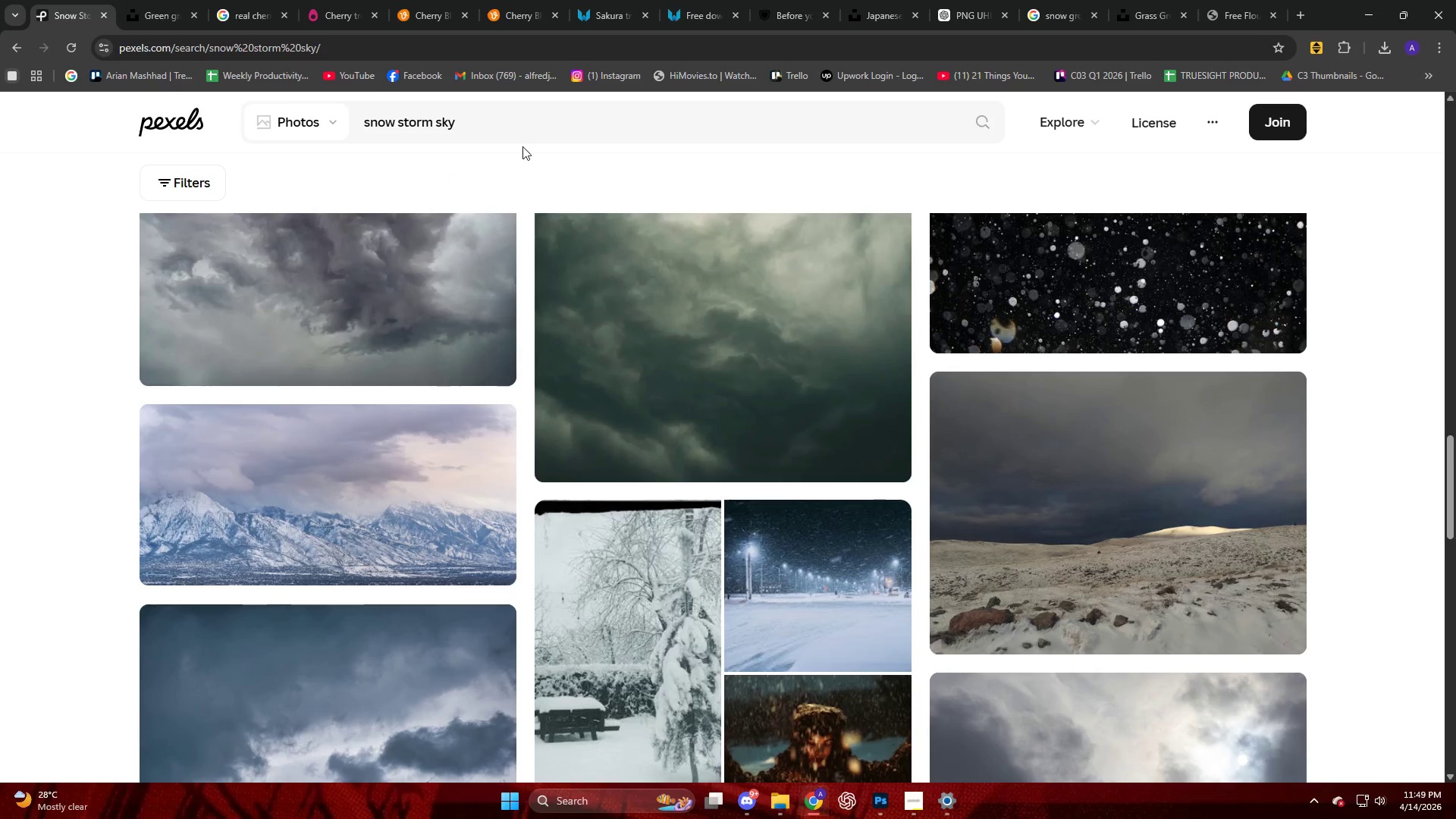 
left_click_drag(start_coordinate=[510, 127], to_coordinate=[286, 147])
 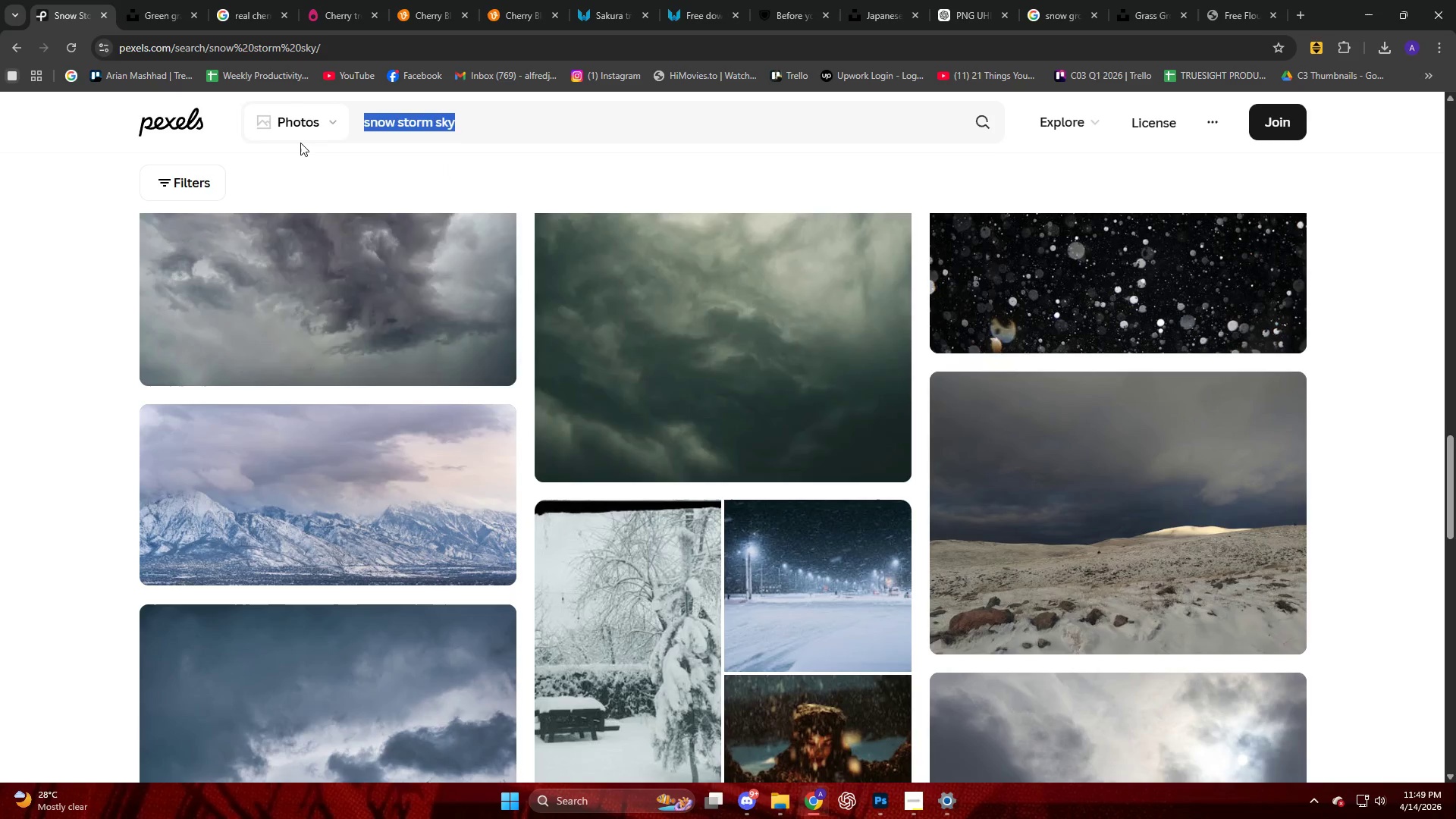 
type(snow g)
 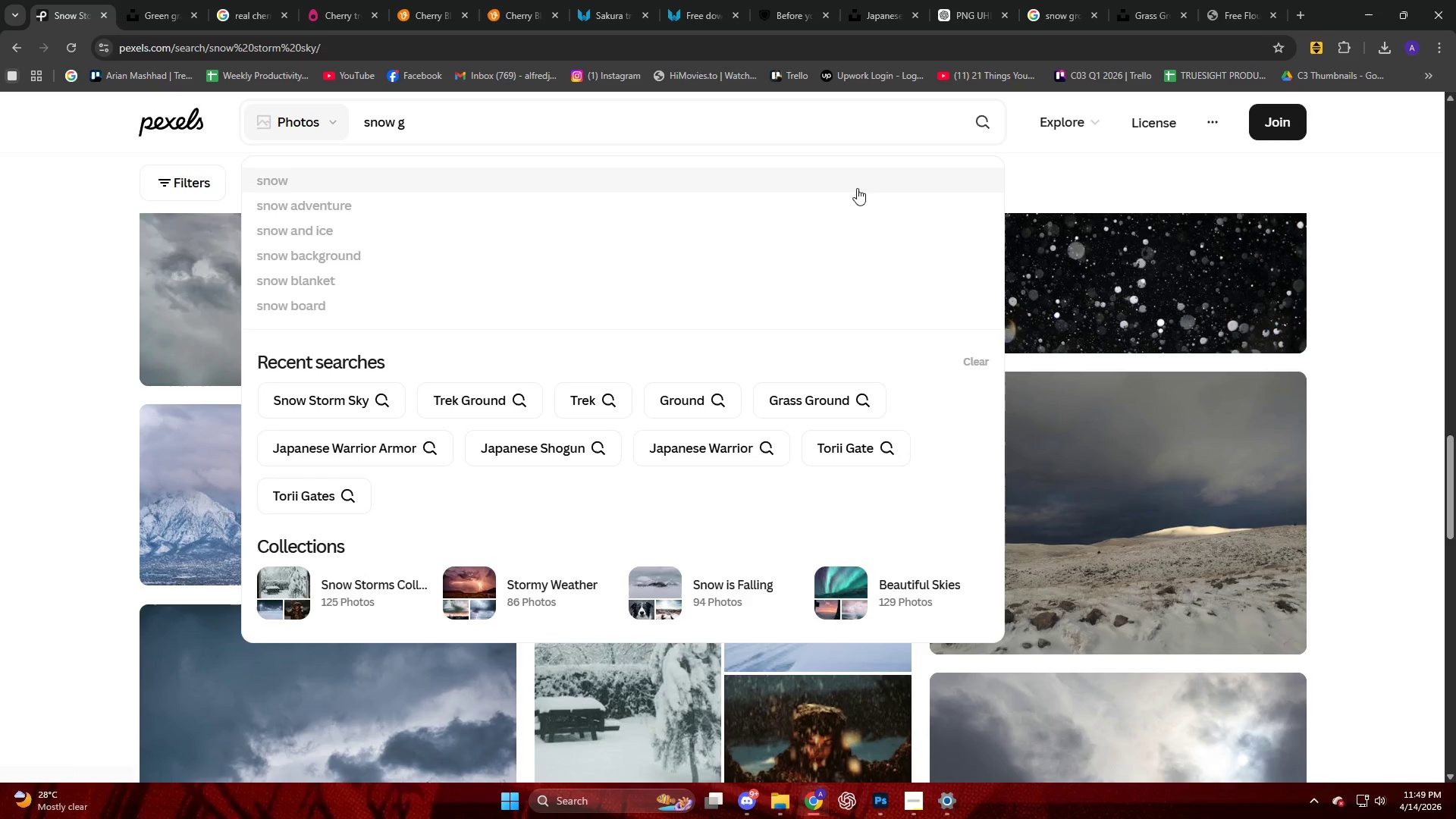 
left_click([1240, 497])
 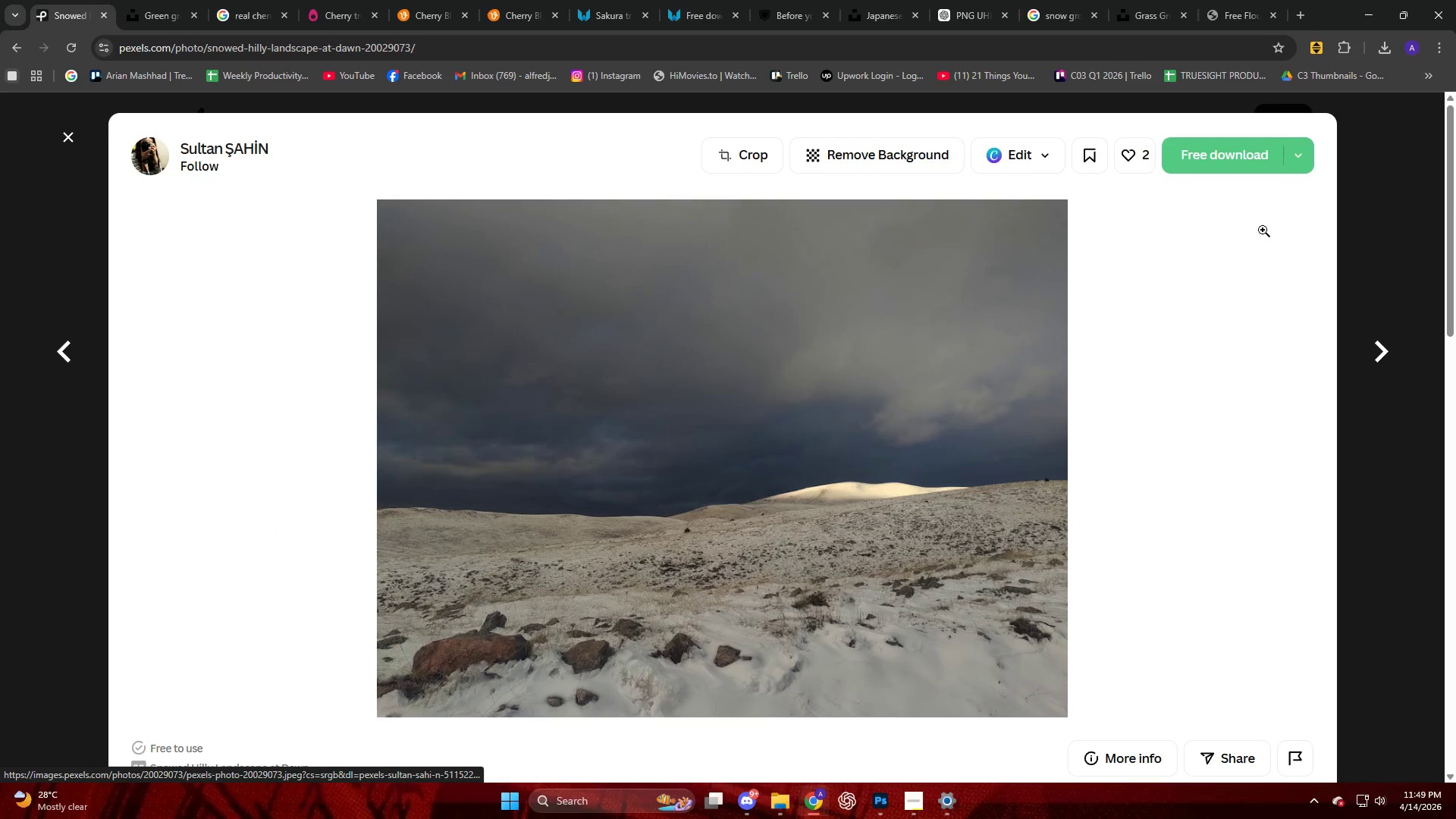 
left_click([1229, 171])
 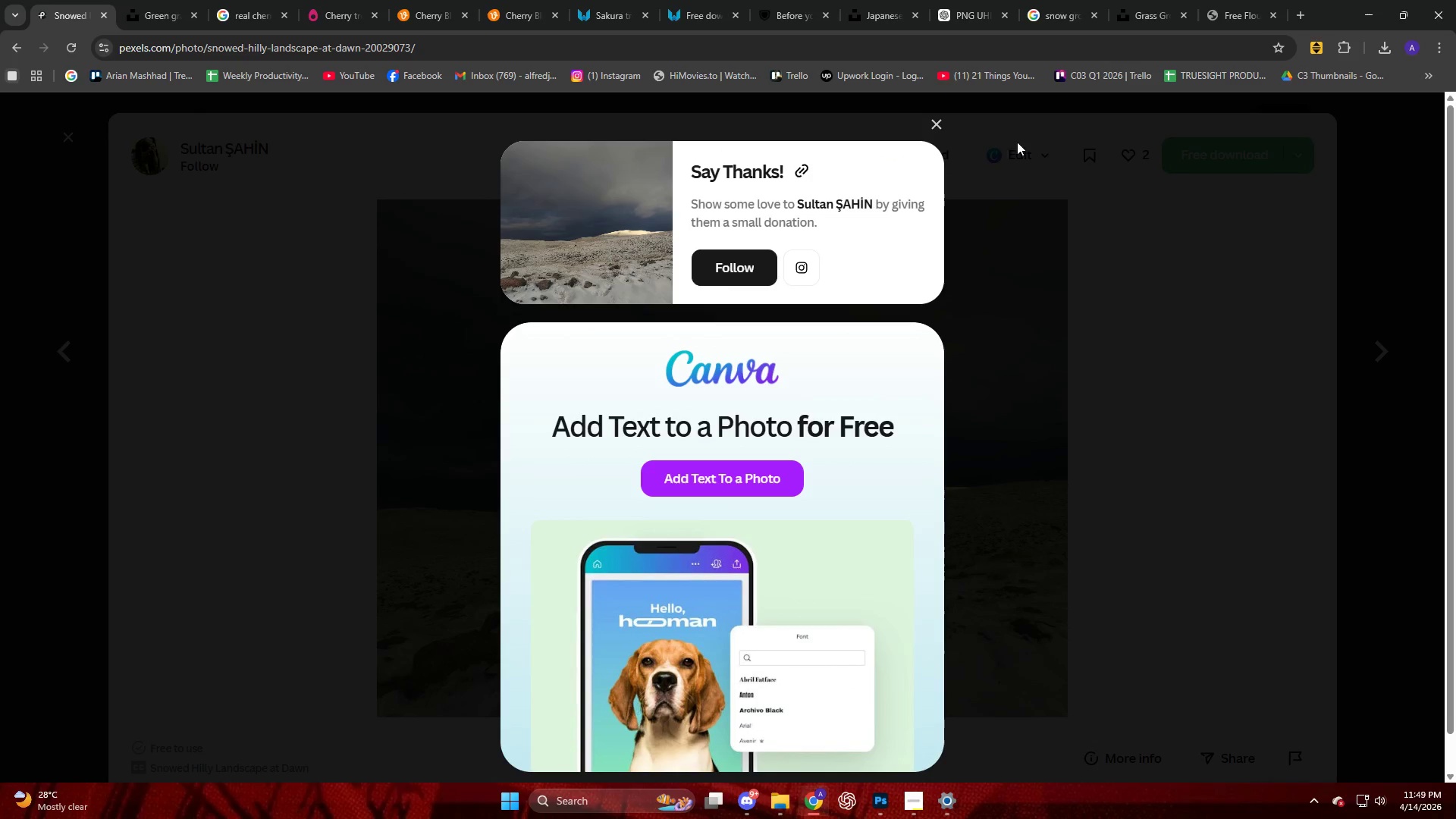 
left_click([934, 124])
 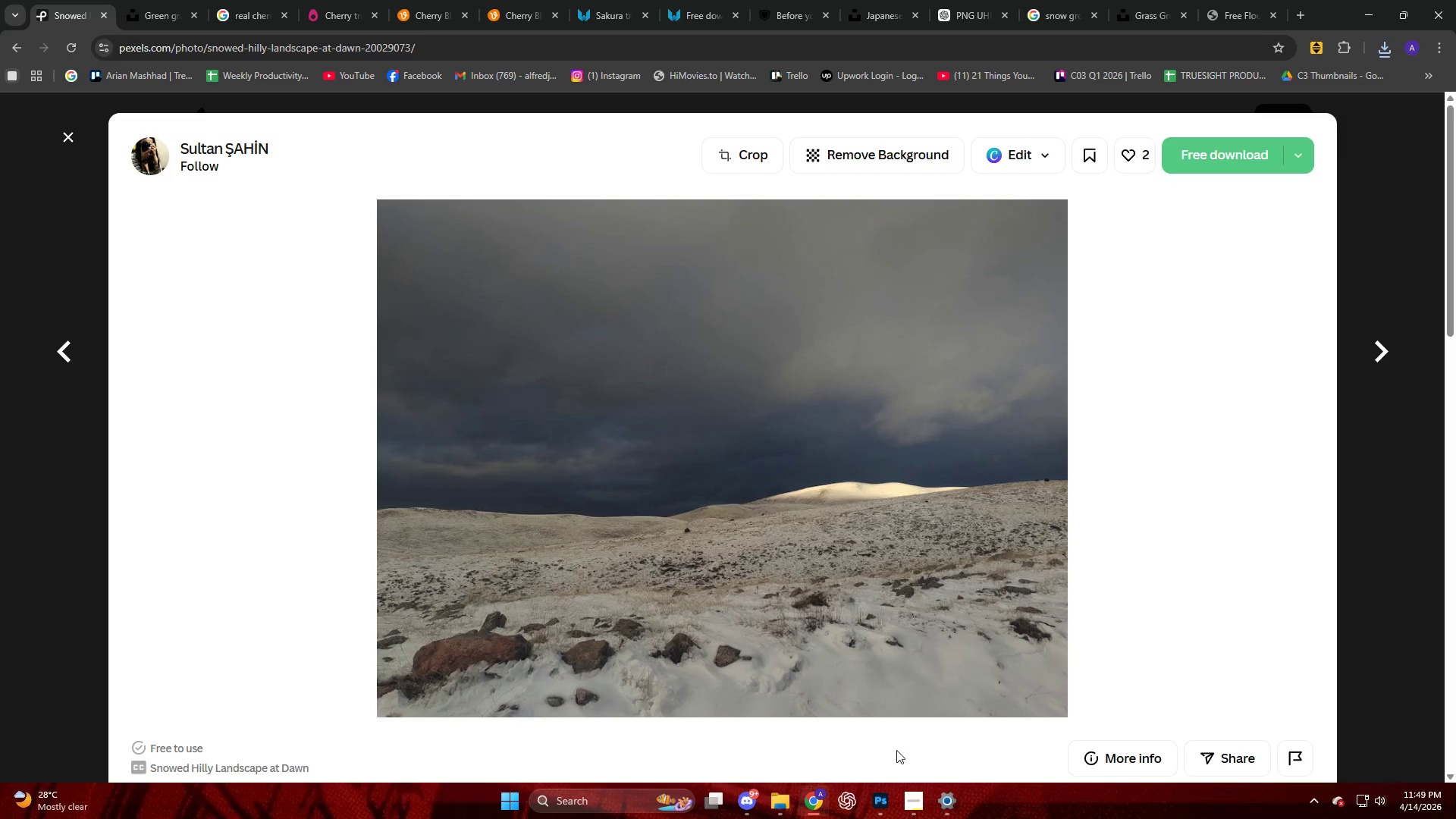 
left_click([880, 799])
 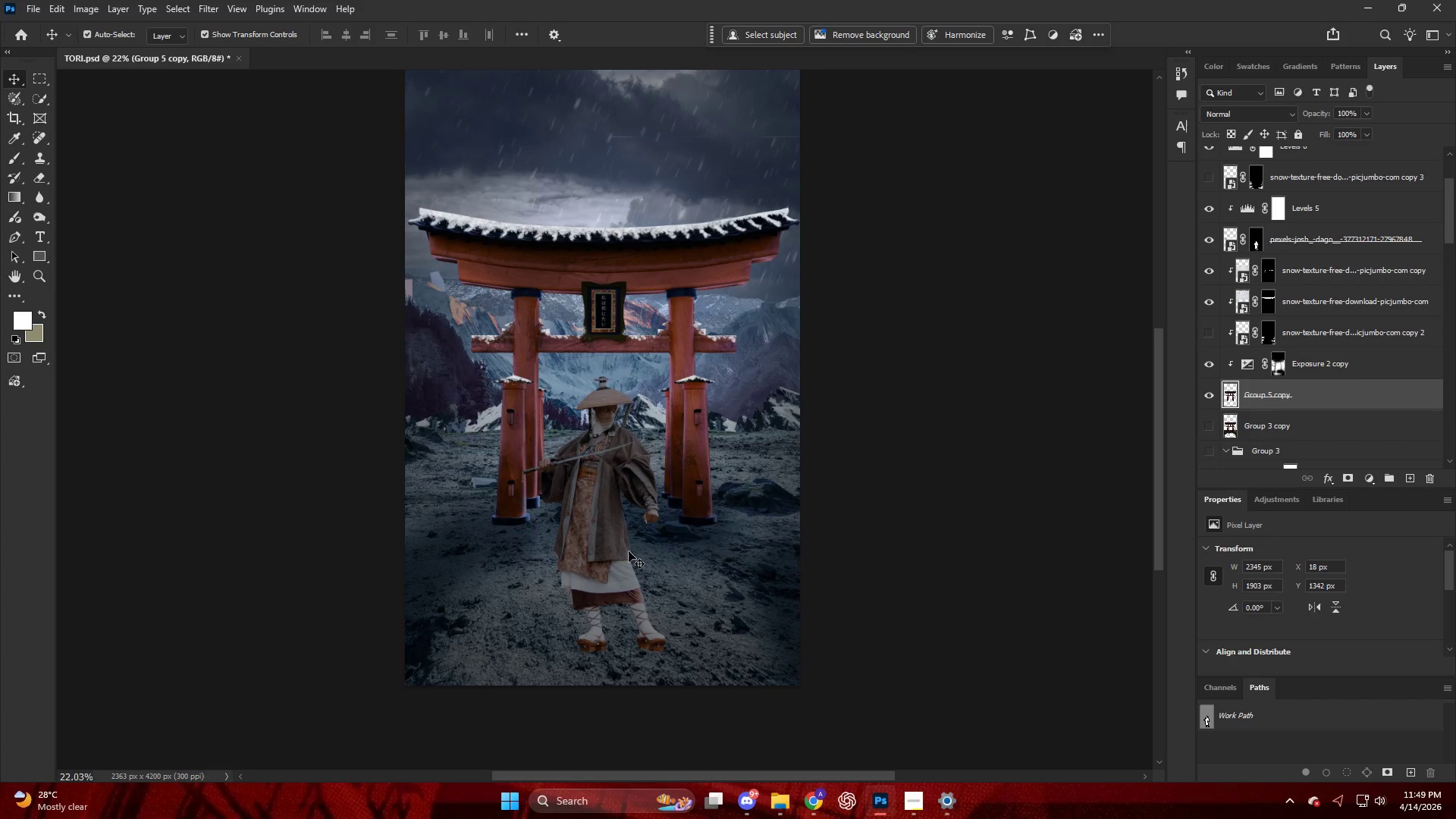 
key(Alt+AltLeft)
 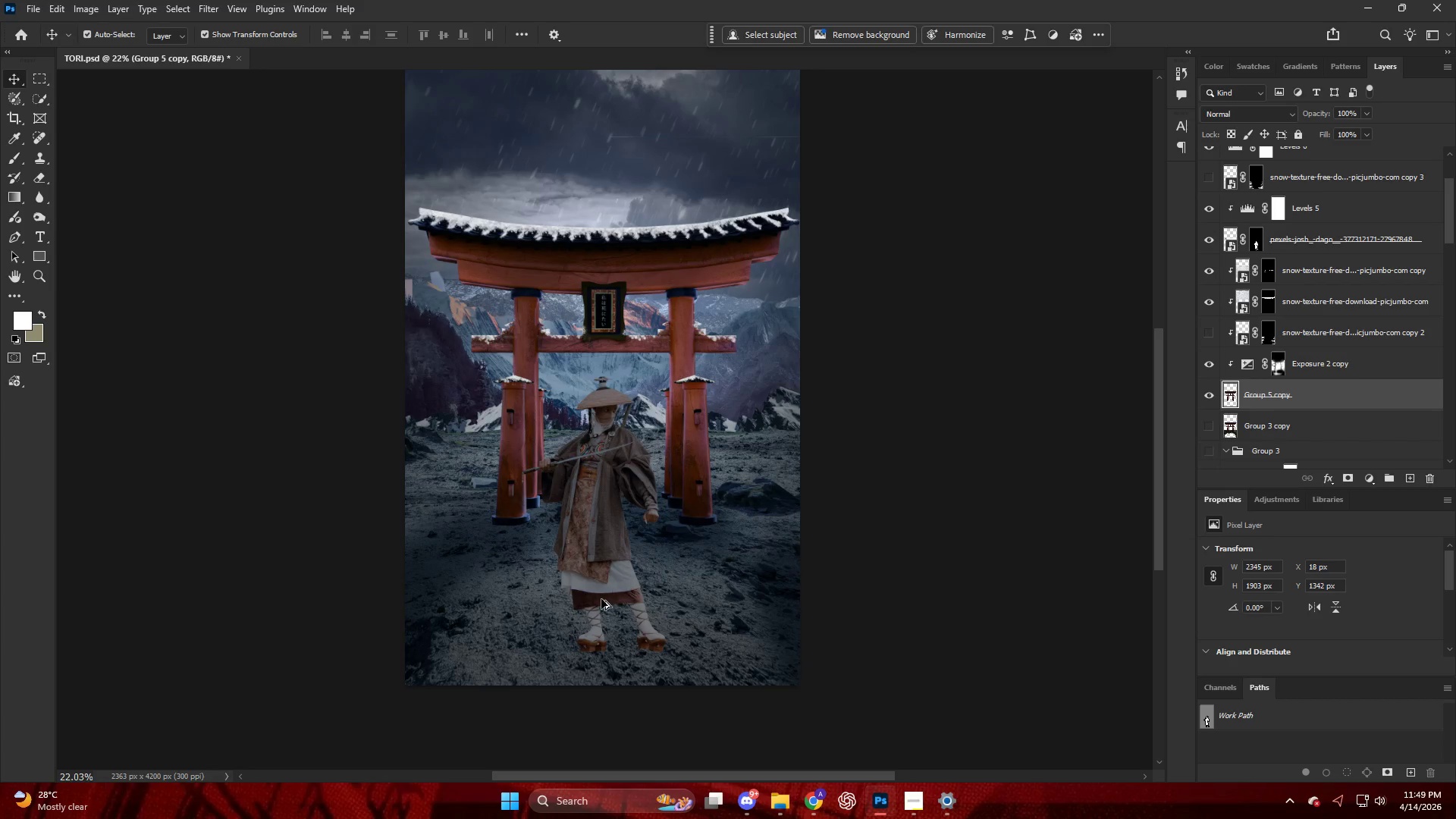 
key(V)
 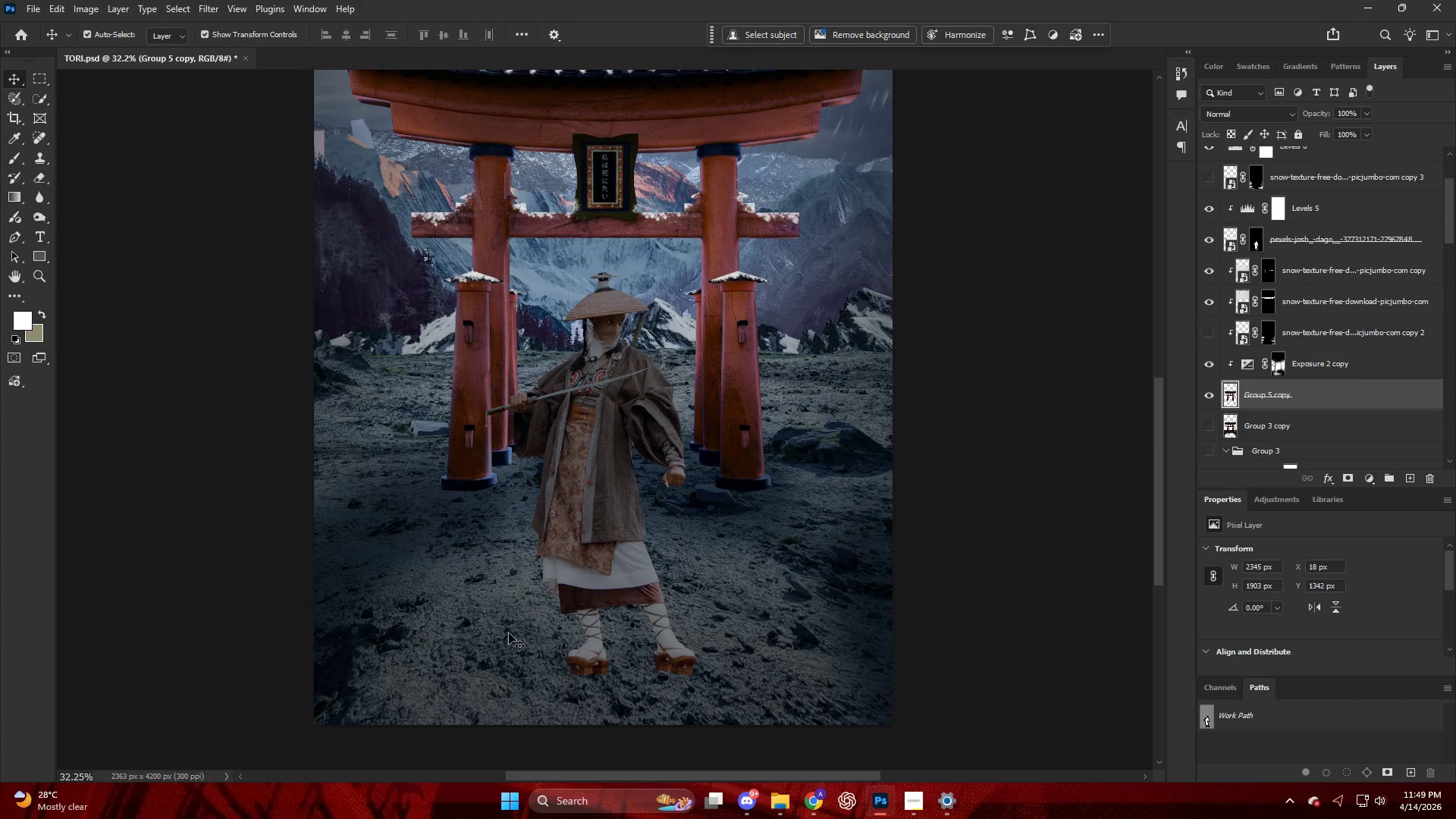 
scroll: coordinate [601, 599], scroll_direction: up, amount: 4.0
 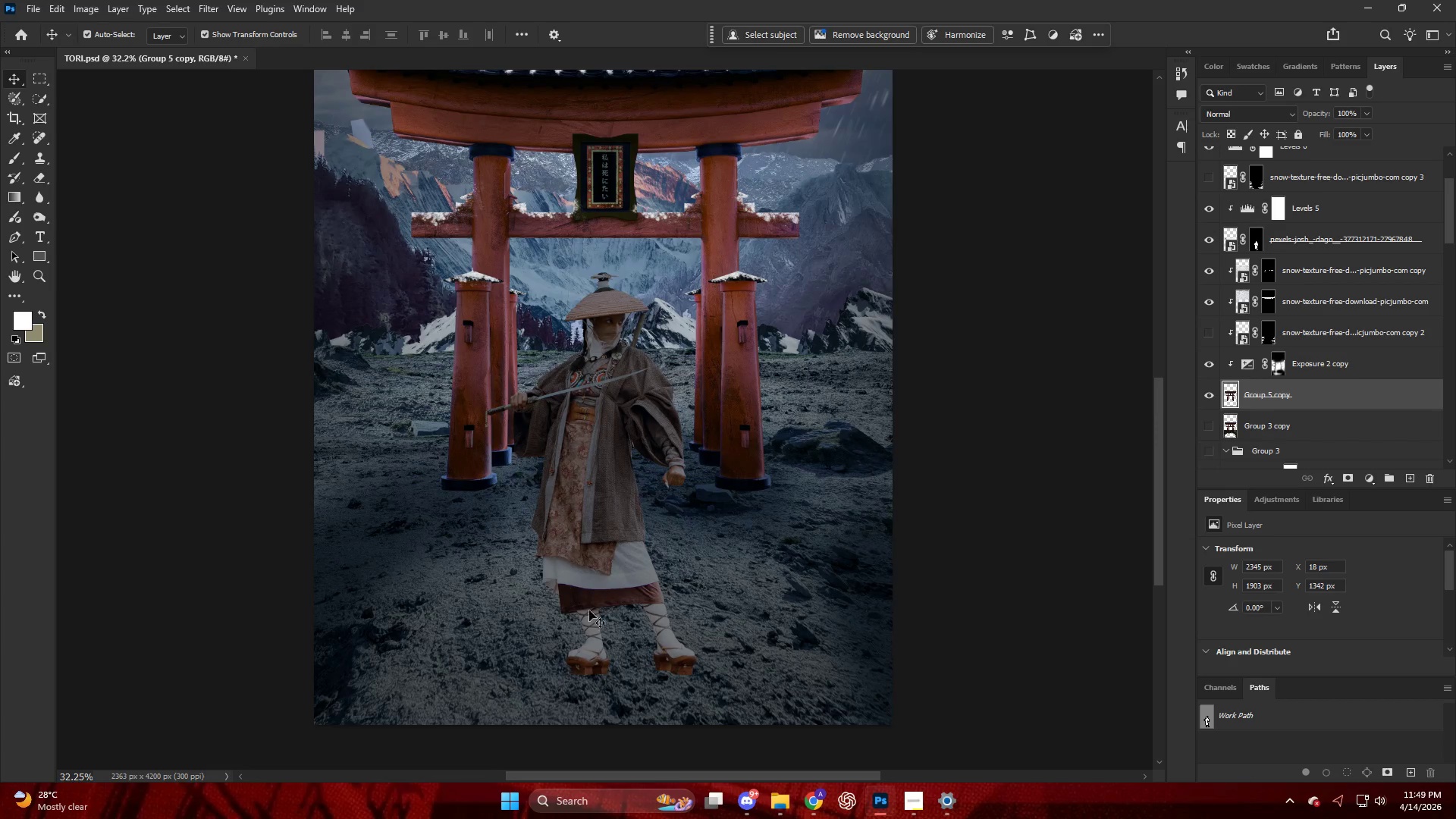 
left_click([509, 633])
 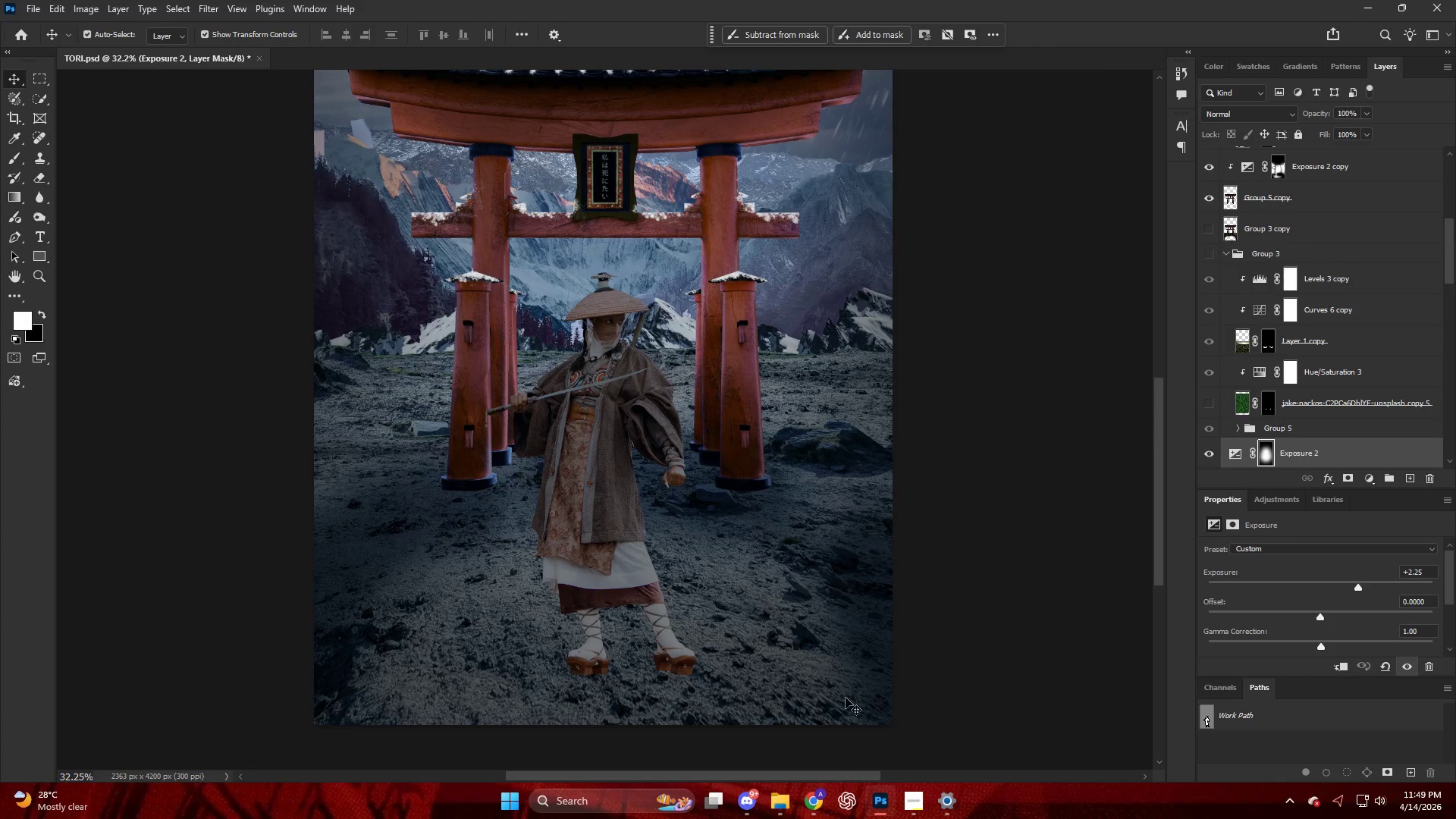 
left_click([819, 802])
 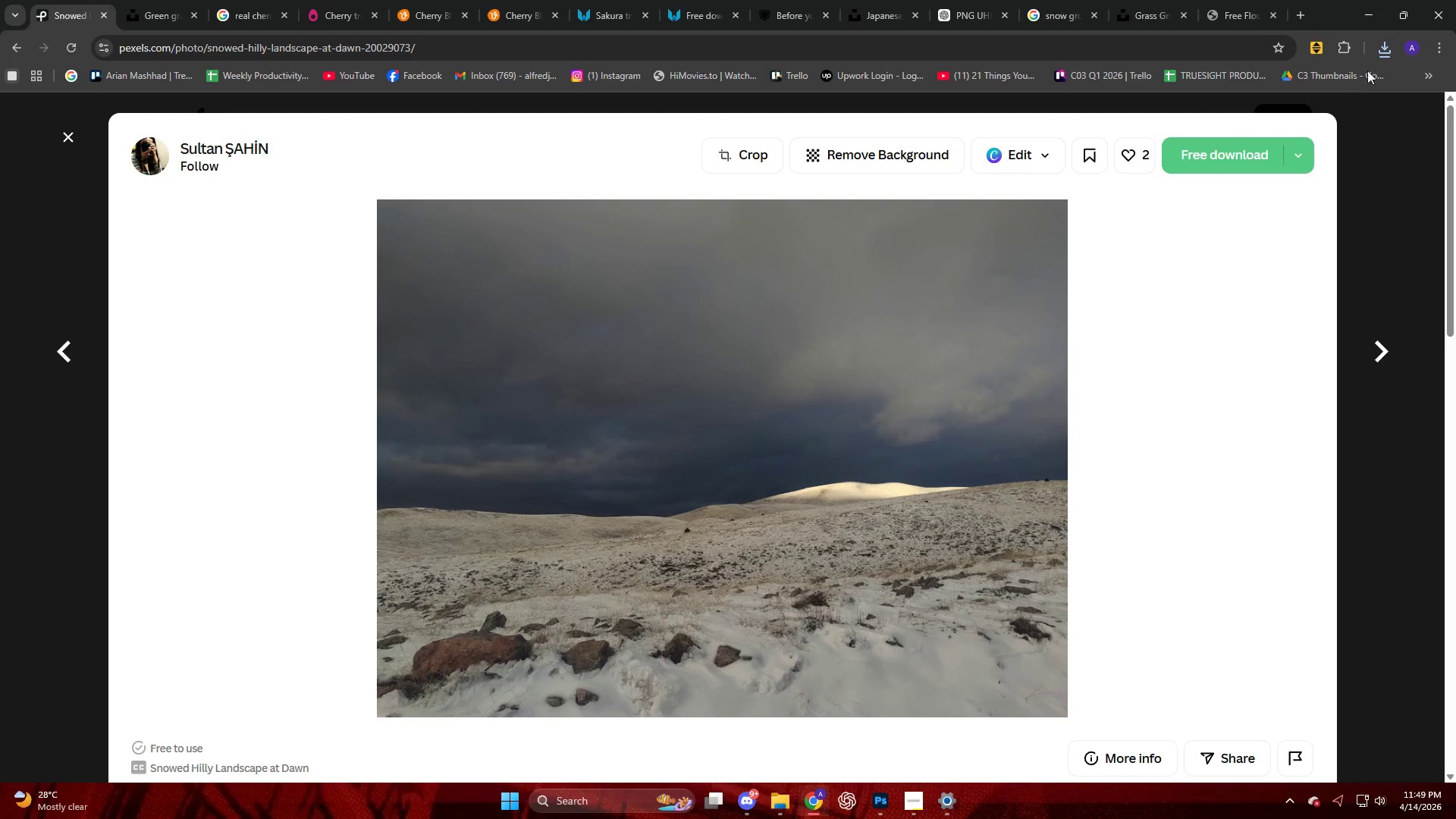 
left_click([1390, 55])
 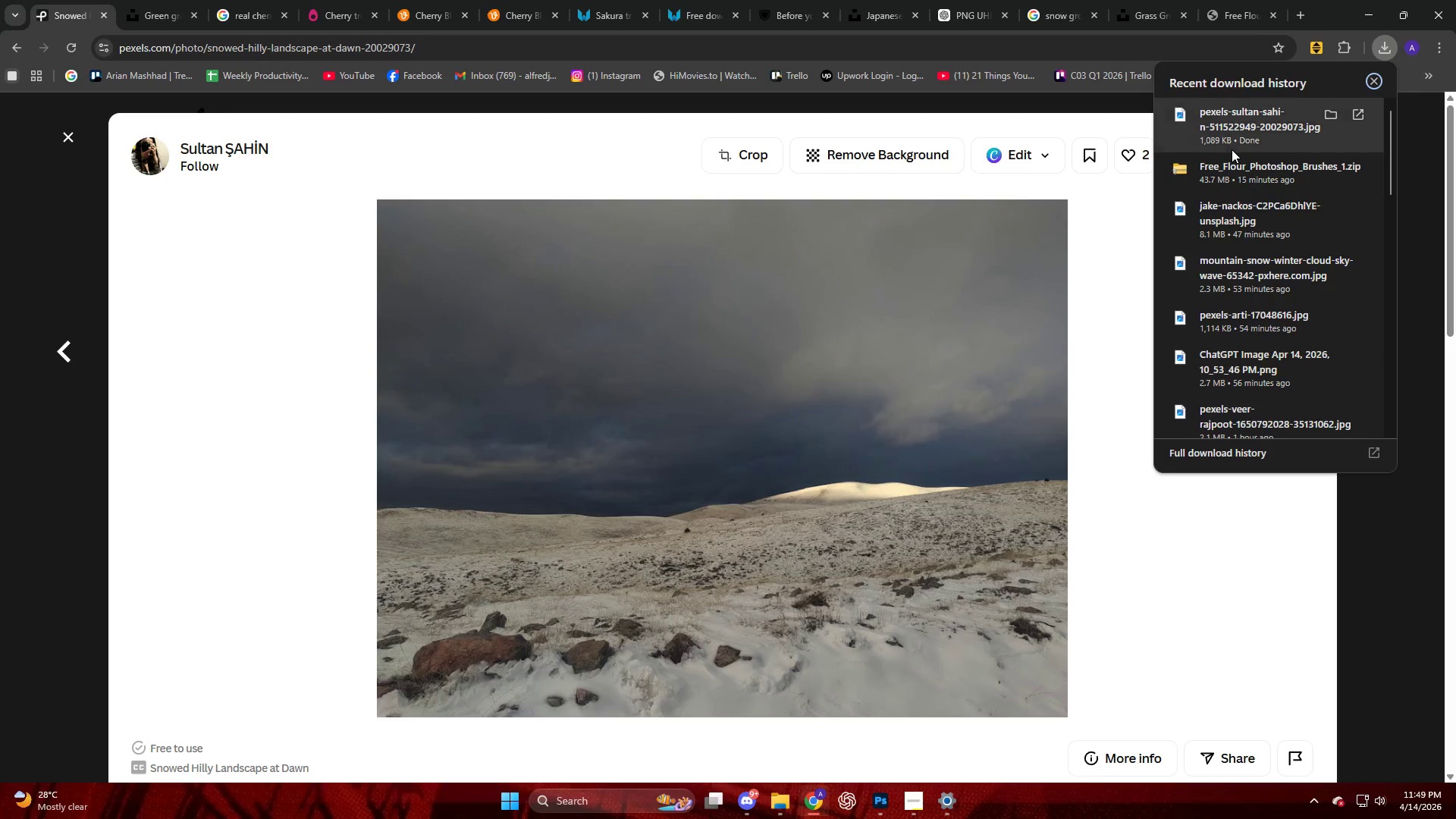 
left_click_drag(start_coordinate=[1238, 126], to_coordinate=[814, 644])
 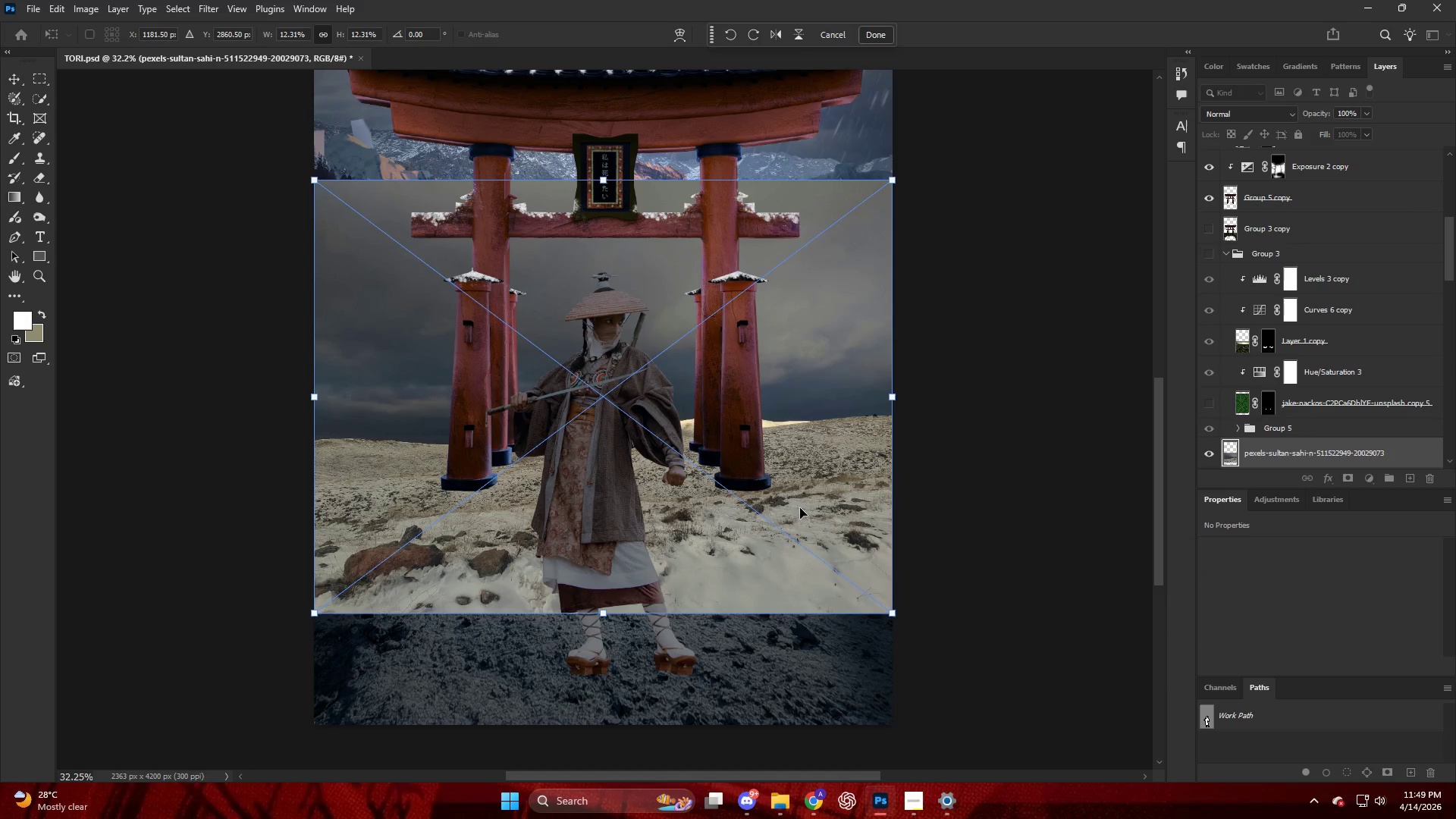 
hold_key(key=AltLeft, duration=1.09)
left_click_drag(start_coordinate=[899, 397], to_coordinate=[1032, 428])
 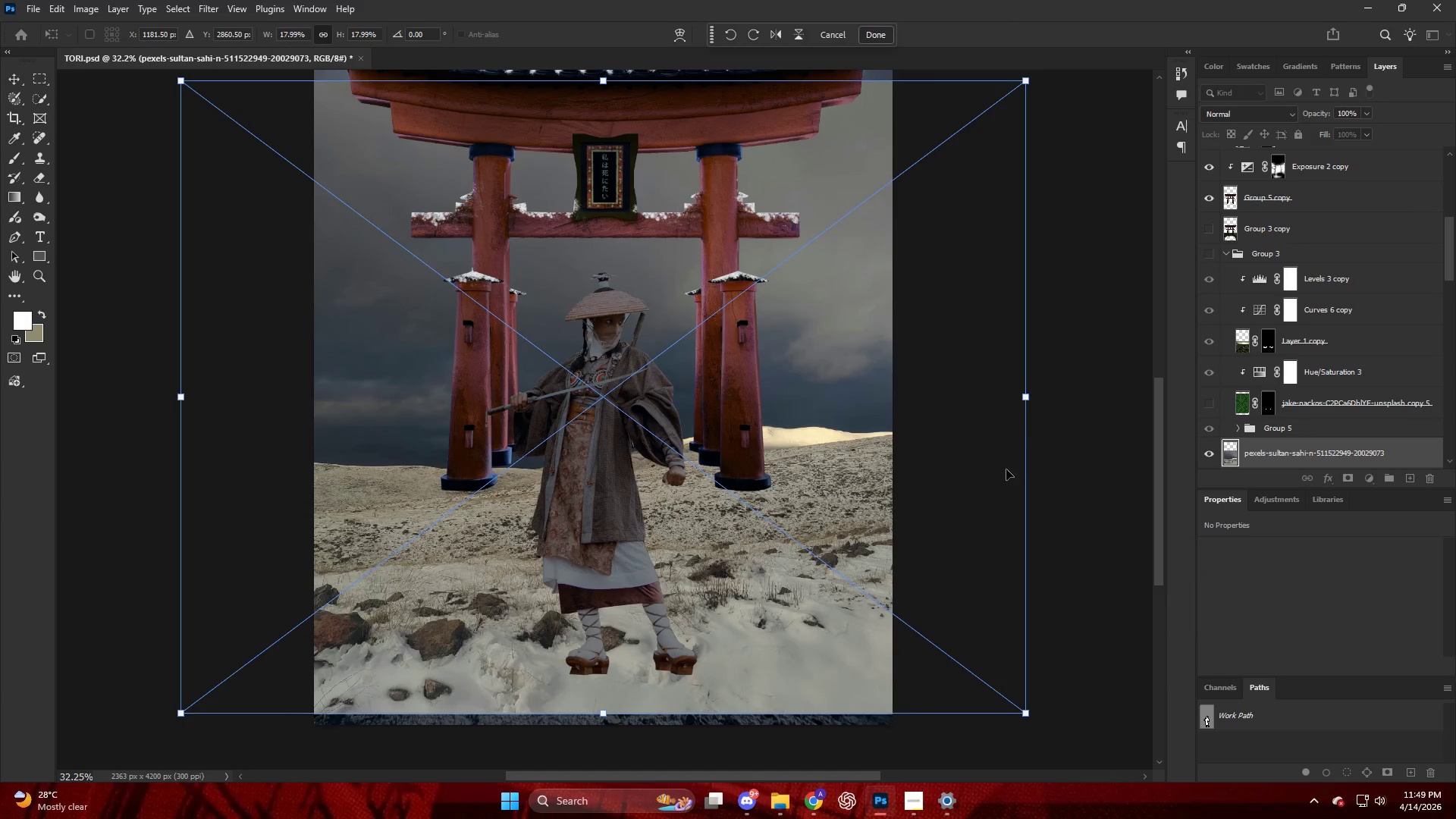 
left_click_drag(start_coordinate=[1006, 469], to_coordinate=[998, 388])
 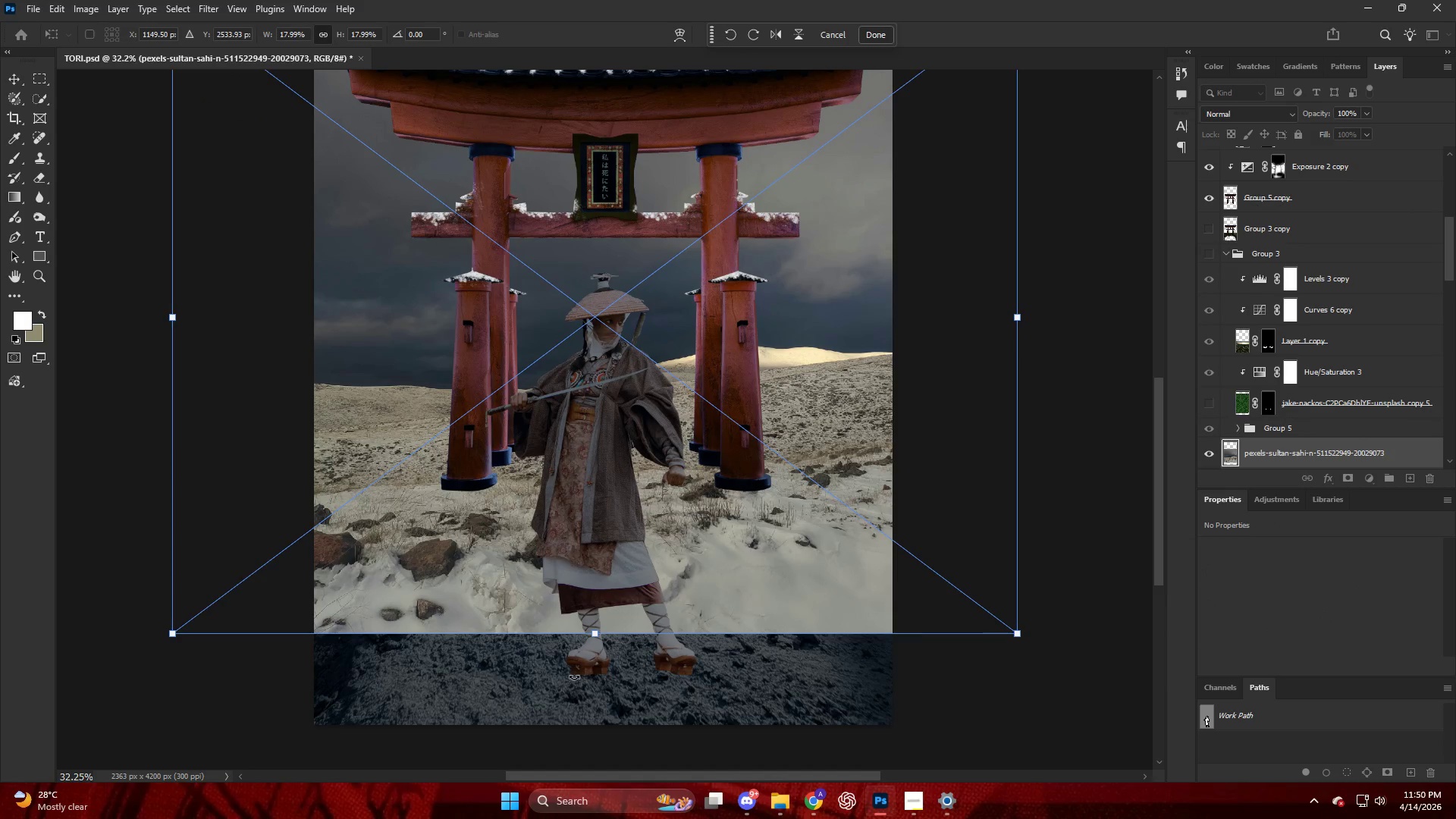 
hold_key(key=ShiftLeft, duration=1.98)
left_click_drag(start_coordinate=[592, 642], to_coordinate=[606, 718])
 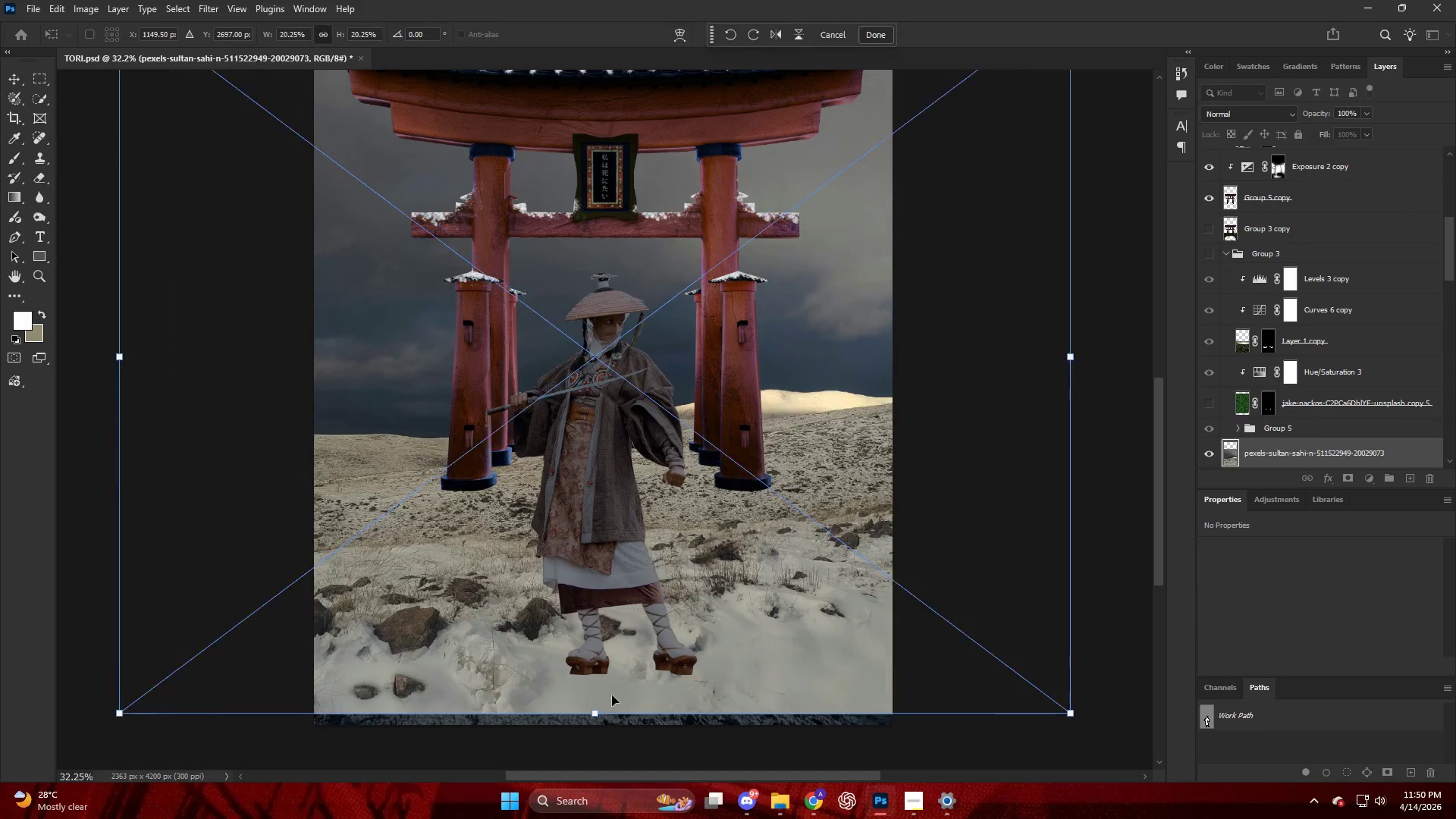 
key(Control+ControlLeft)
 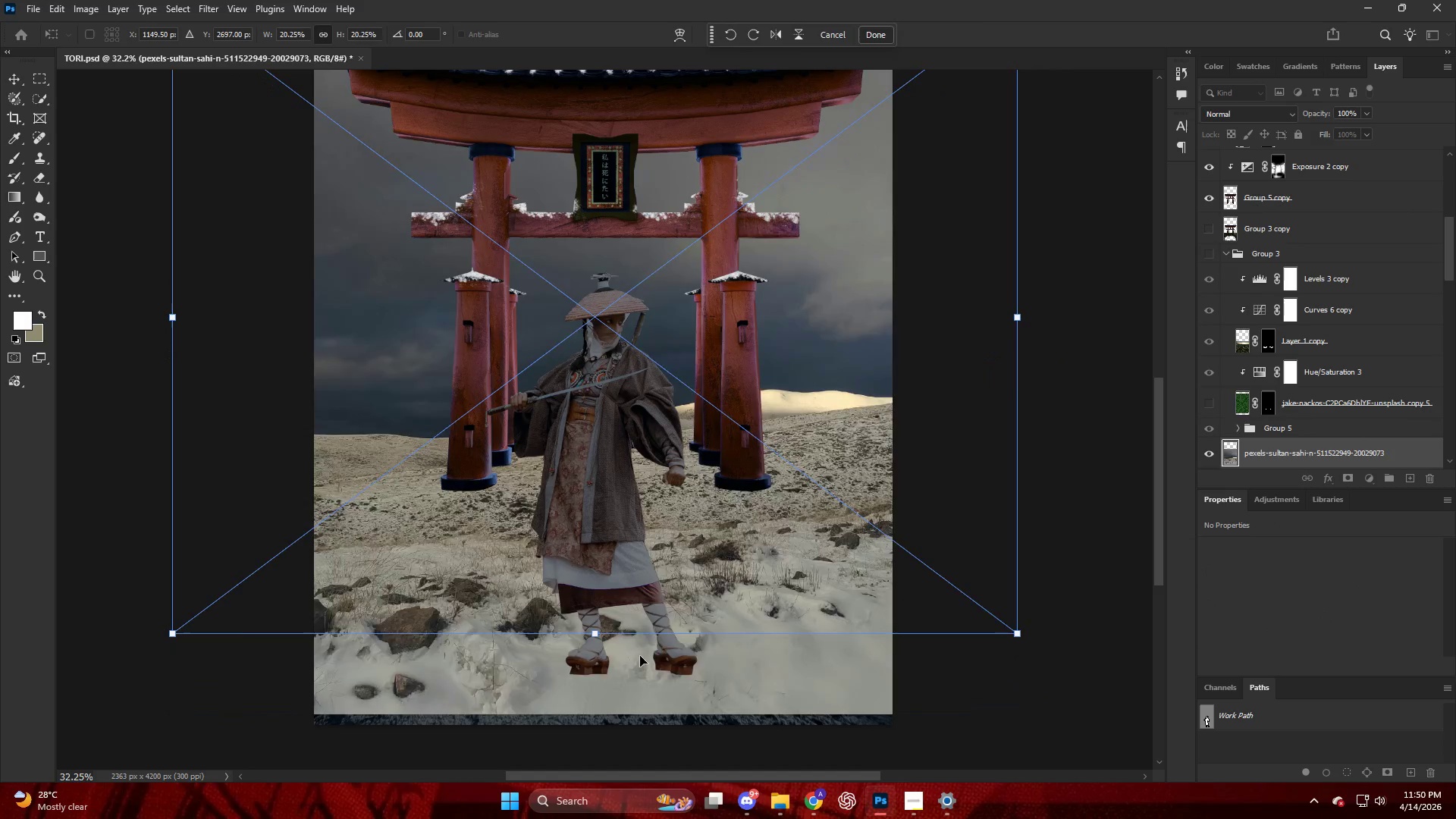 
key(Control+Z)
 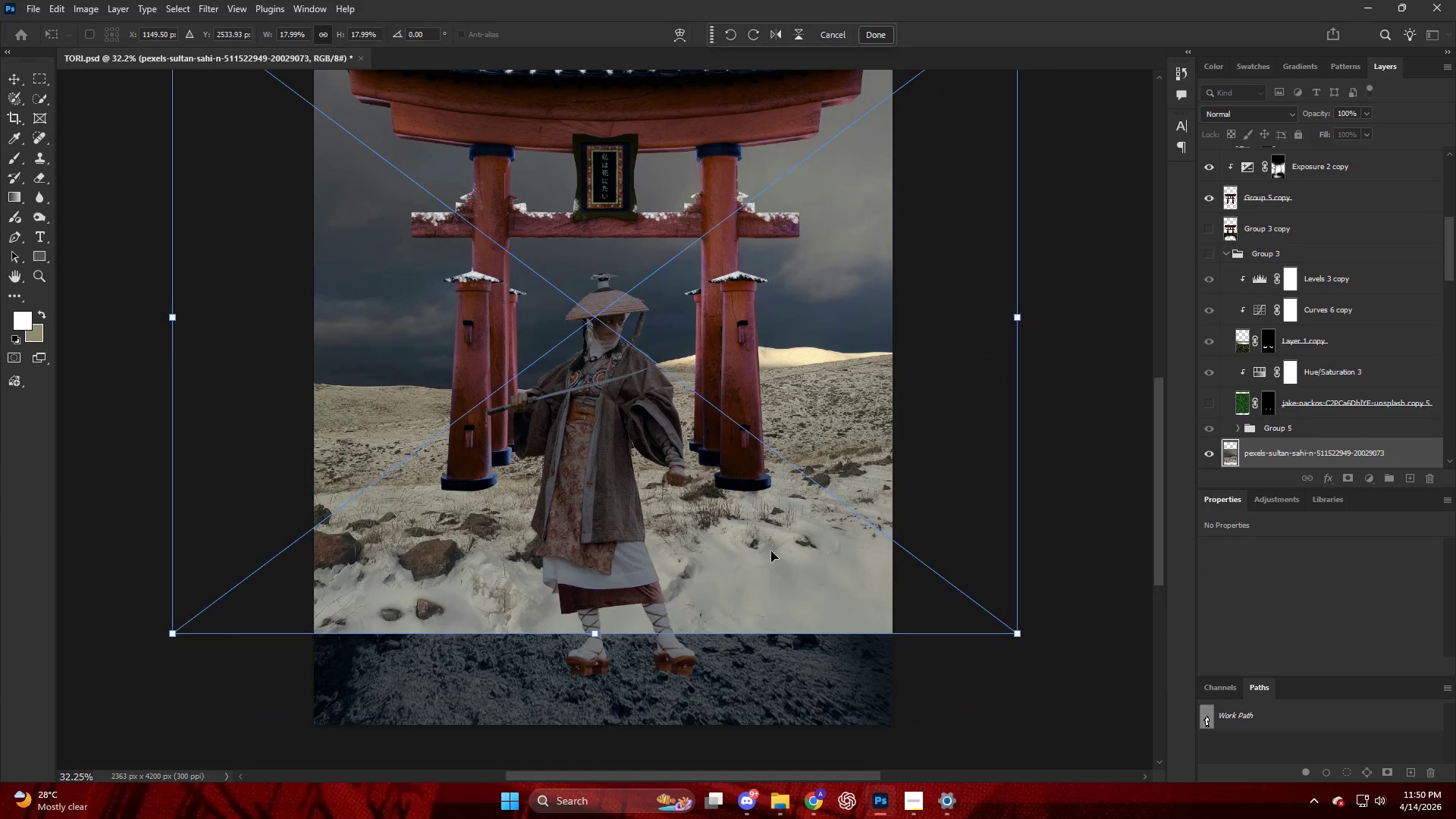 
hold_key(key=AltLeft, duration=1.47)
left_click_drag(start_coordinate=[593, 634], to_coordinate=[605, 743])
 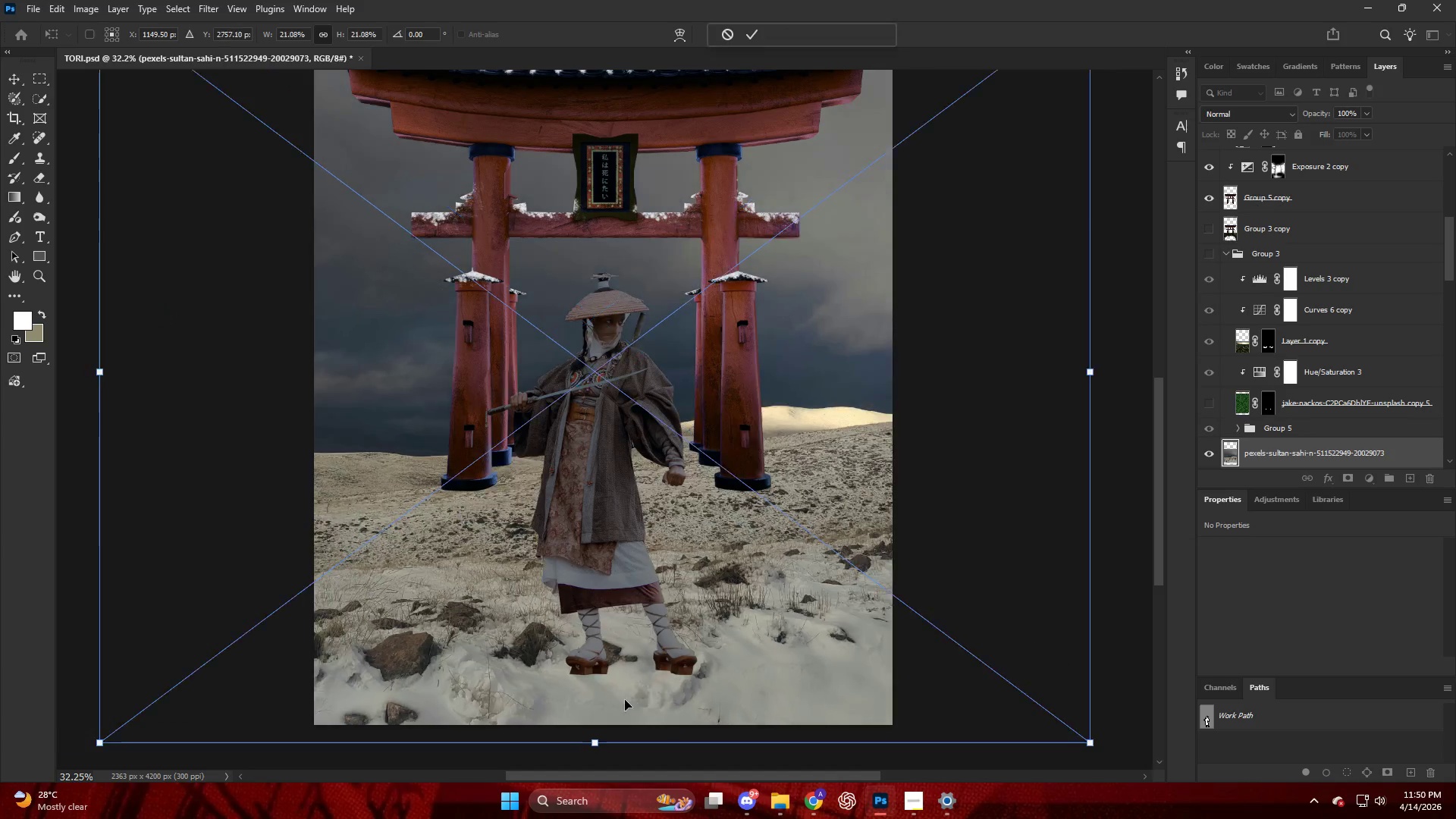 
left_click_drag(start_coordinate=[626, 695], to_coordinate=[632, 672])
 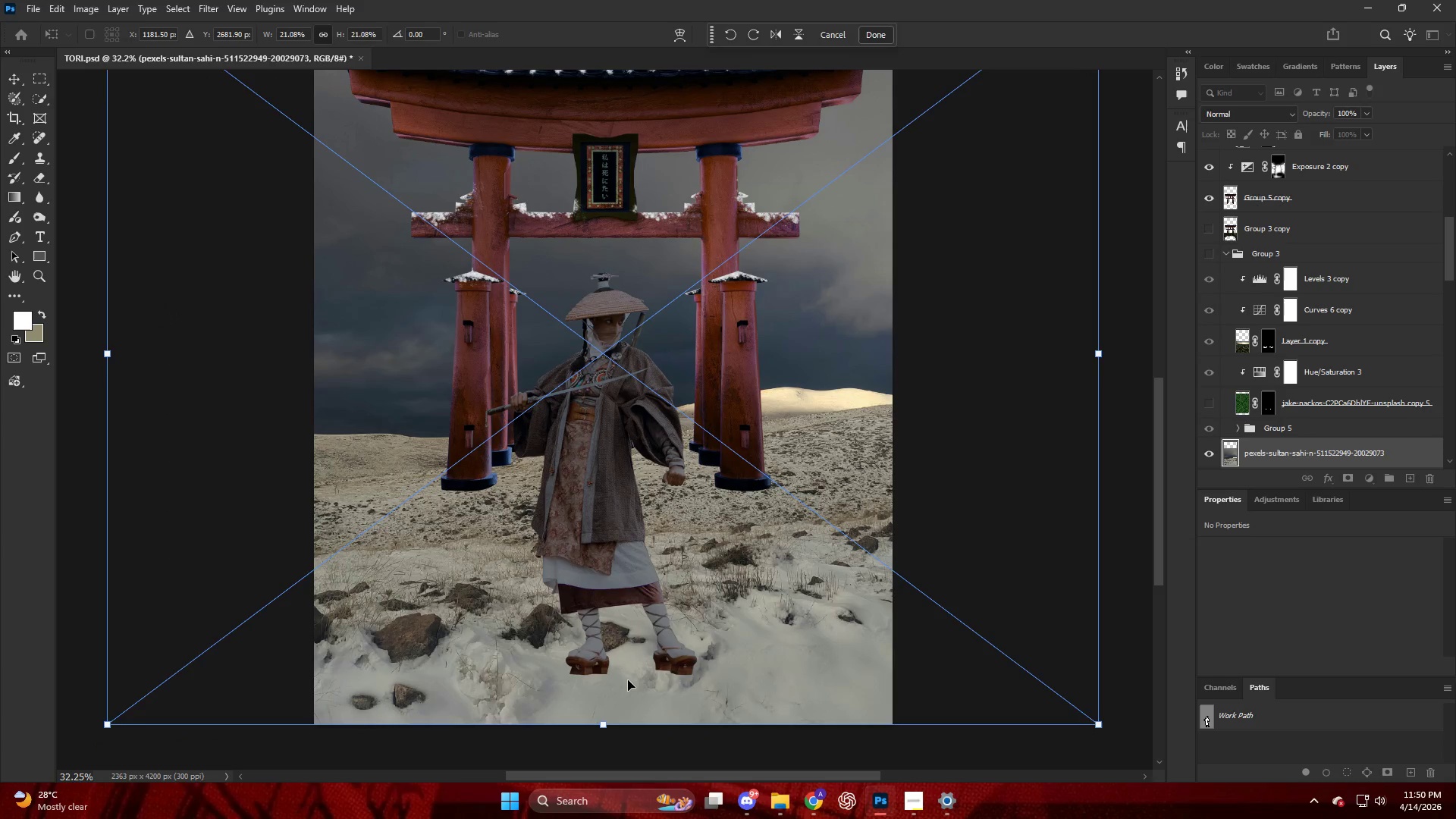 
hold_key(key=AltLeft, duration=0.33)
scroll: coordinate [626, 679], scroll_direction: down, amount: 4.0
 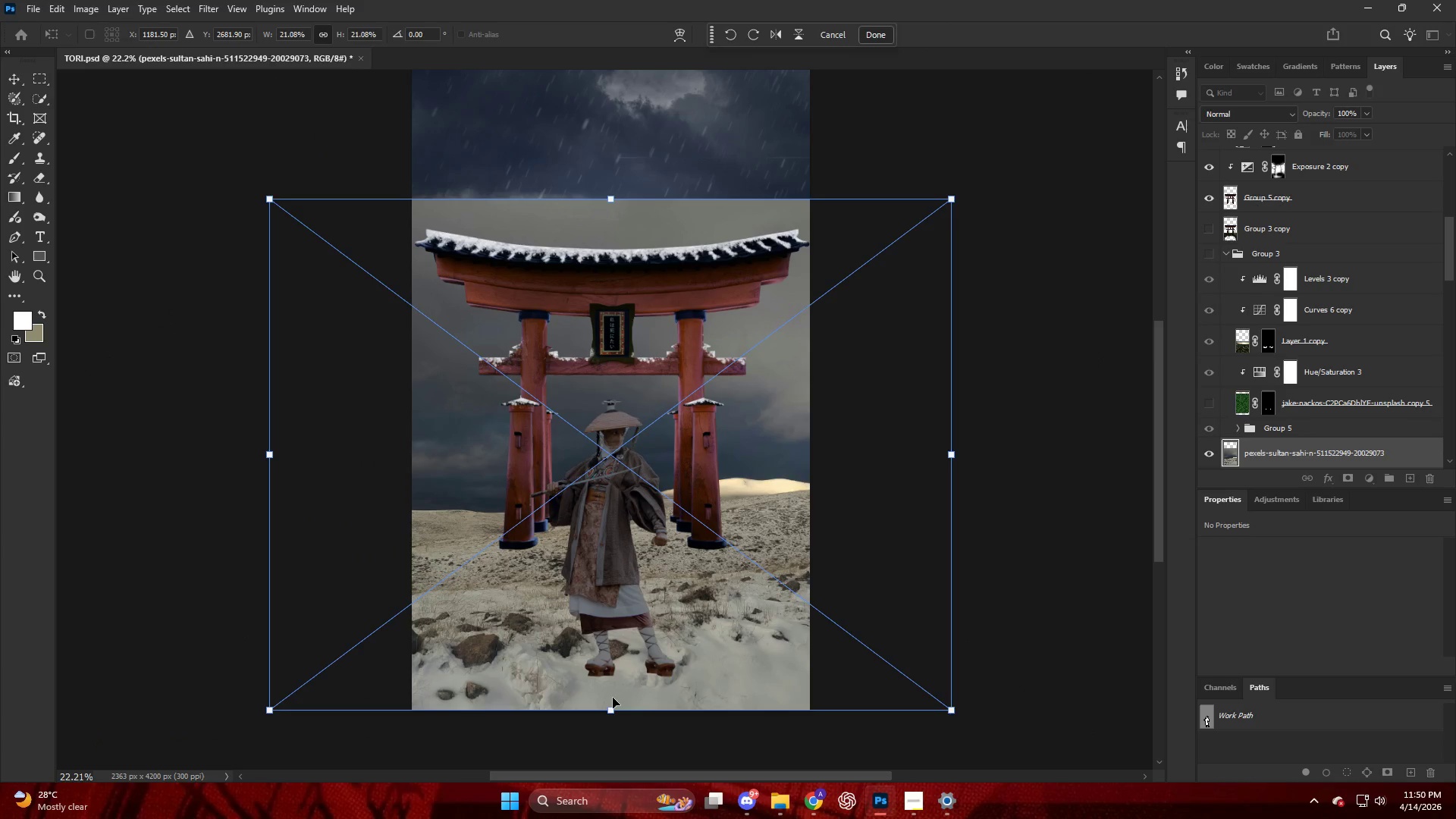 
key(NumpadEnter)
 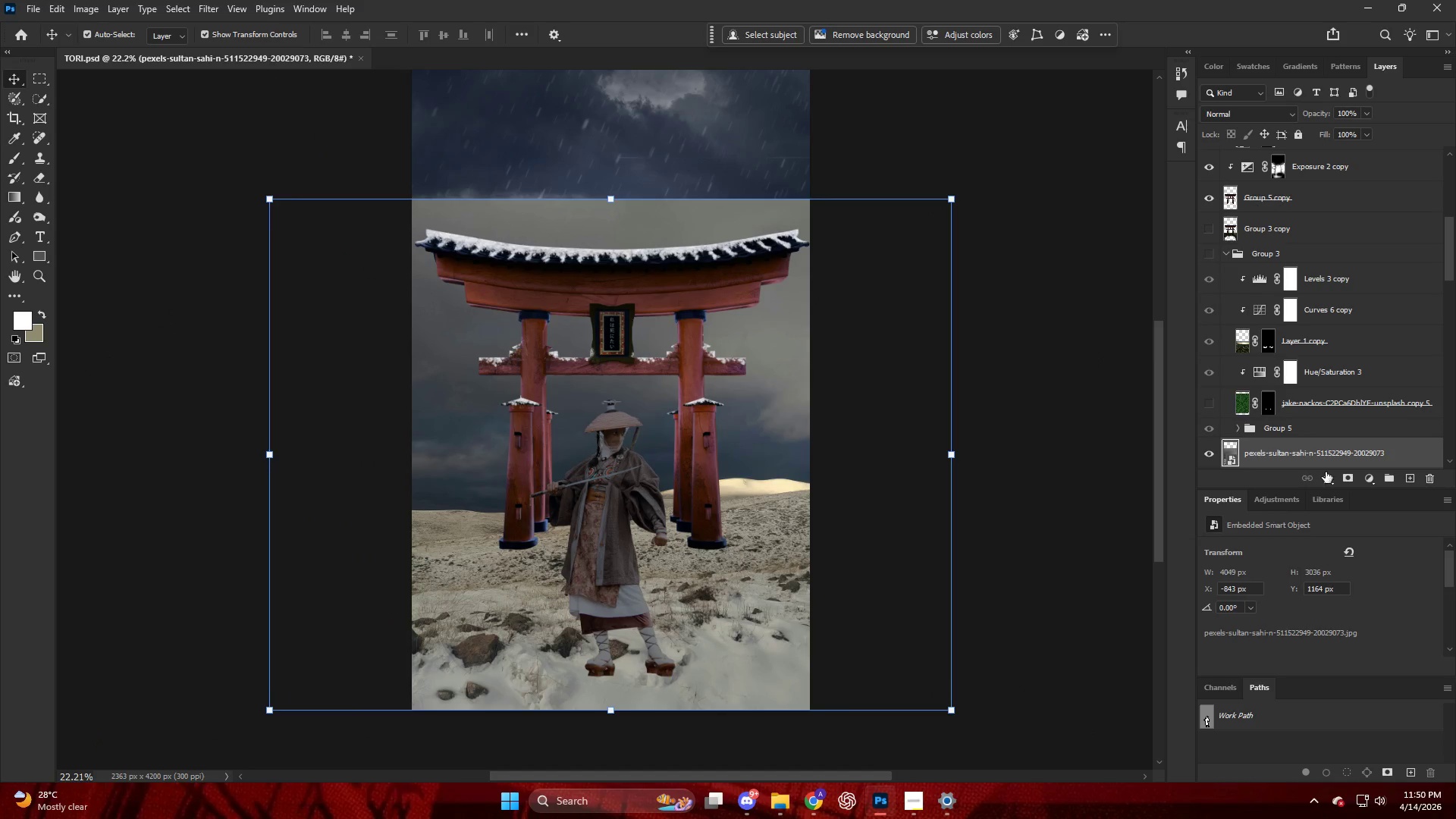 
hold_key(key=AltLeft, duration=0.56)
left_click([1351, 479])
 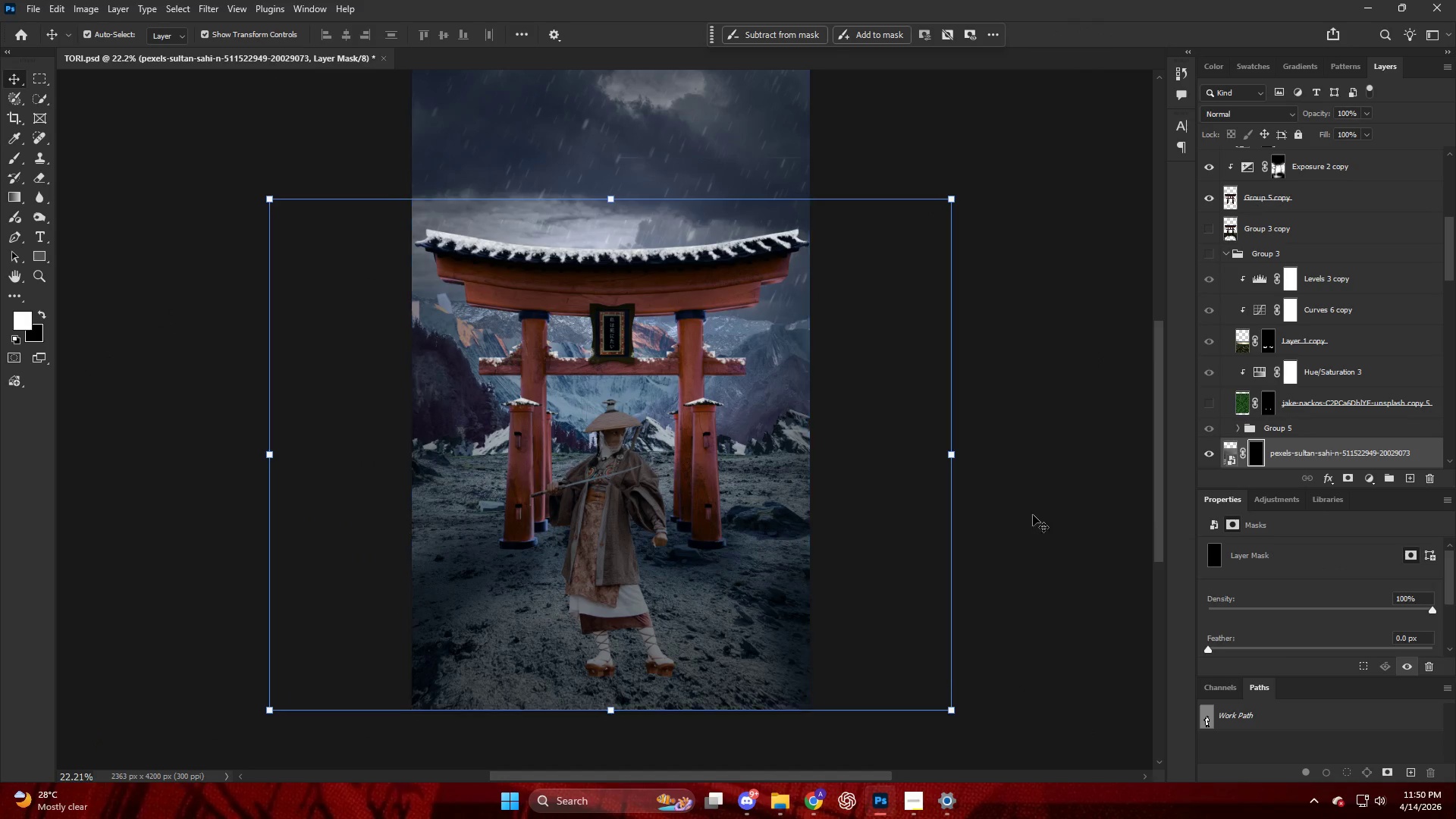 
scroll: coordinate [729, 583], scroll_direction: down, amount: 4.0
 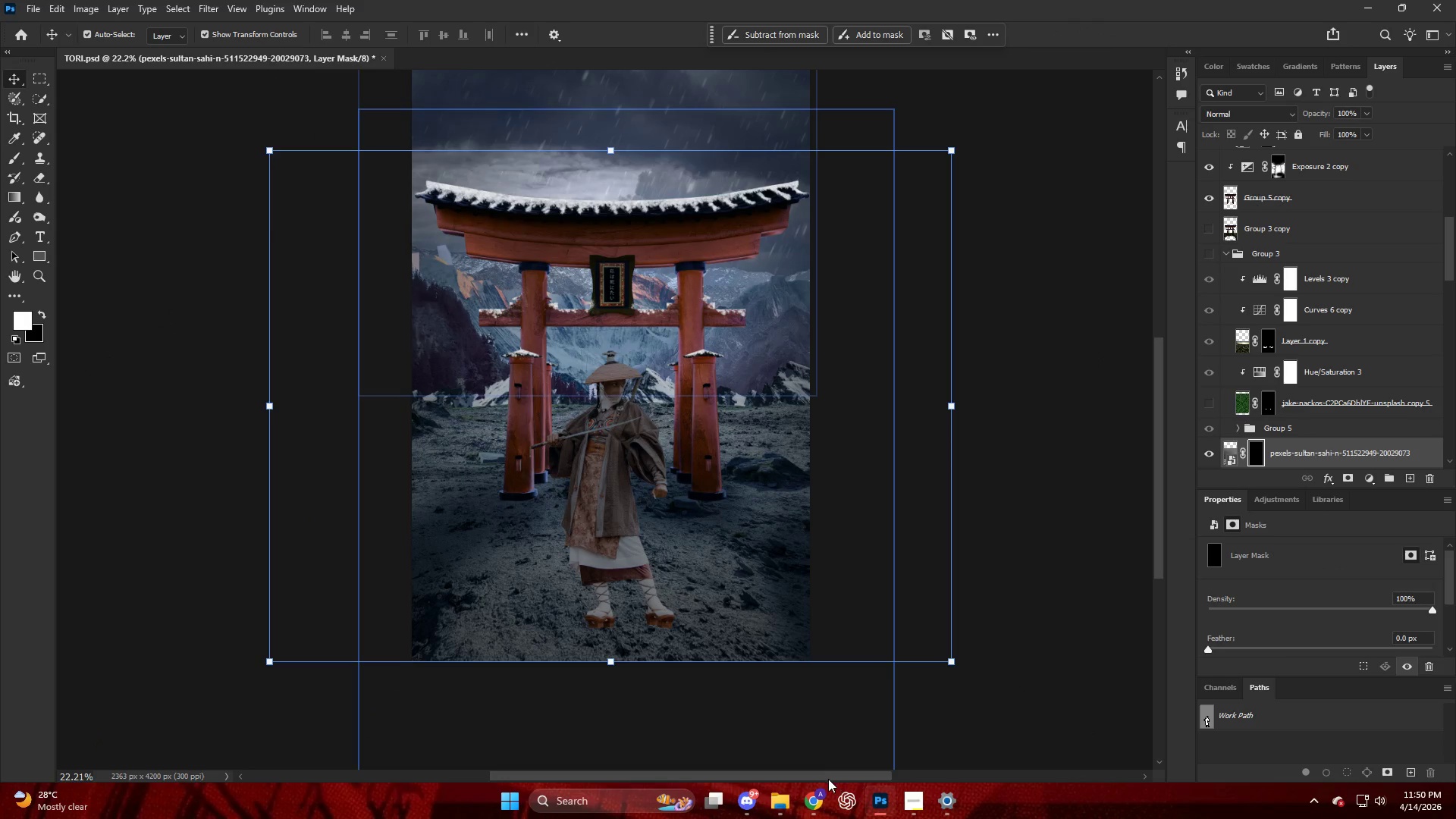 
left_click([815, 799])
 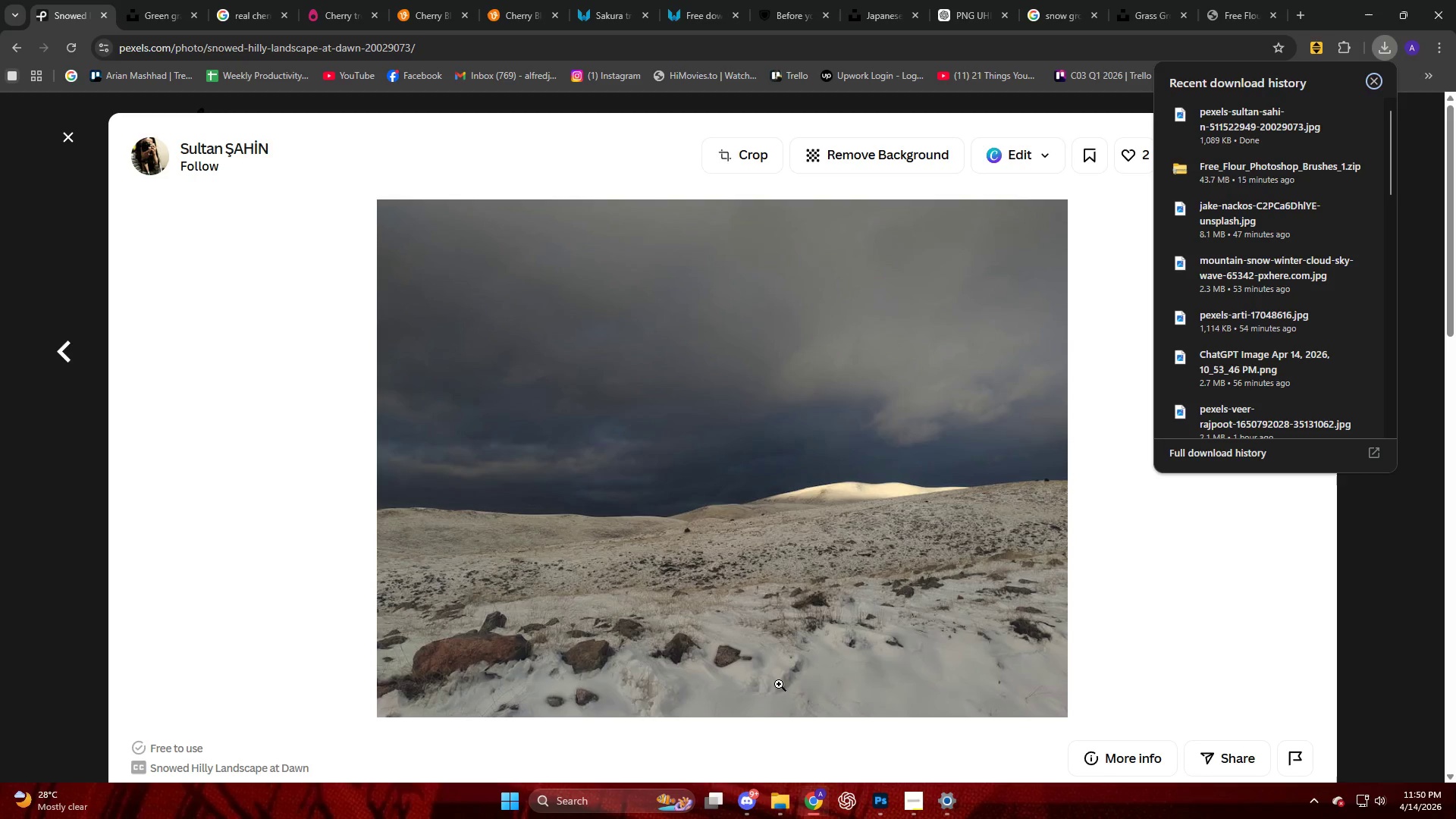 
scroll: coordinate [886, 582], scroll_direction: down, amount: 9.0
 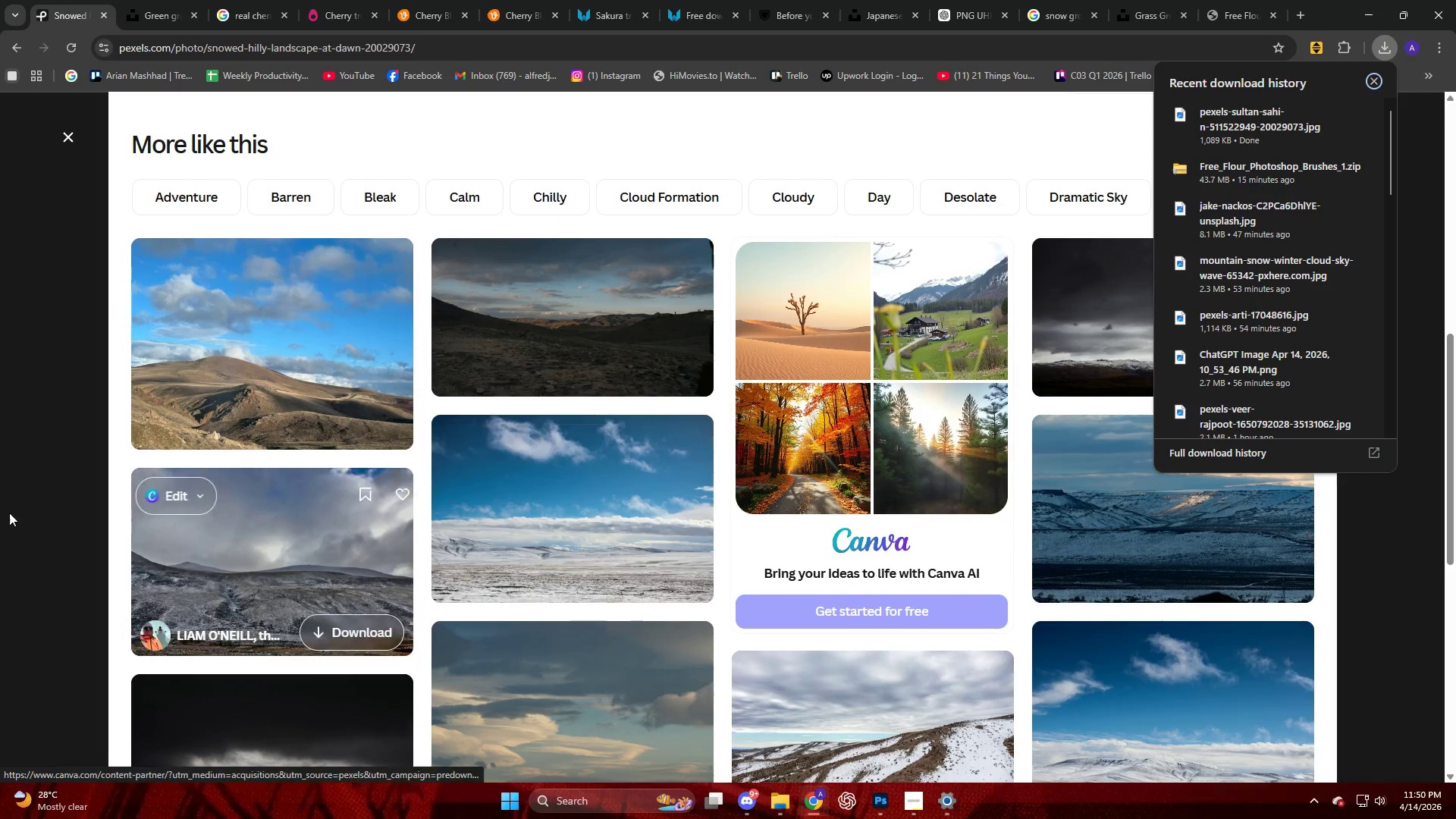 
left_click([0, 511])
 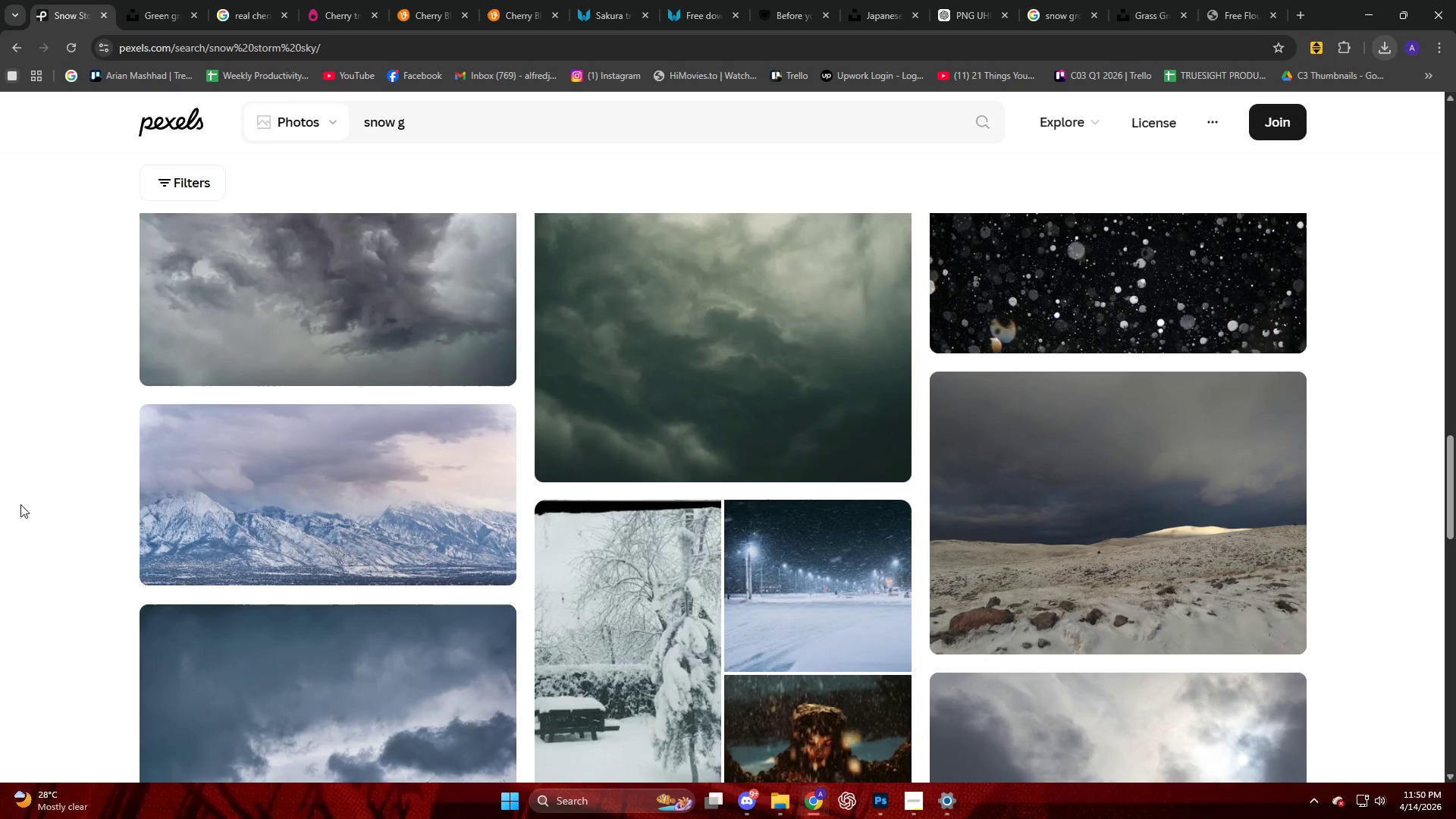 
scroll: coordinate [39, 520], scroll_direction: down, amount: 60.0
 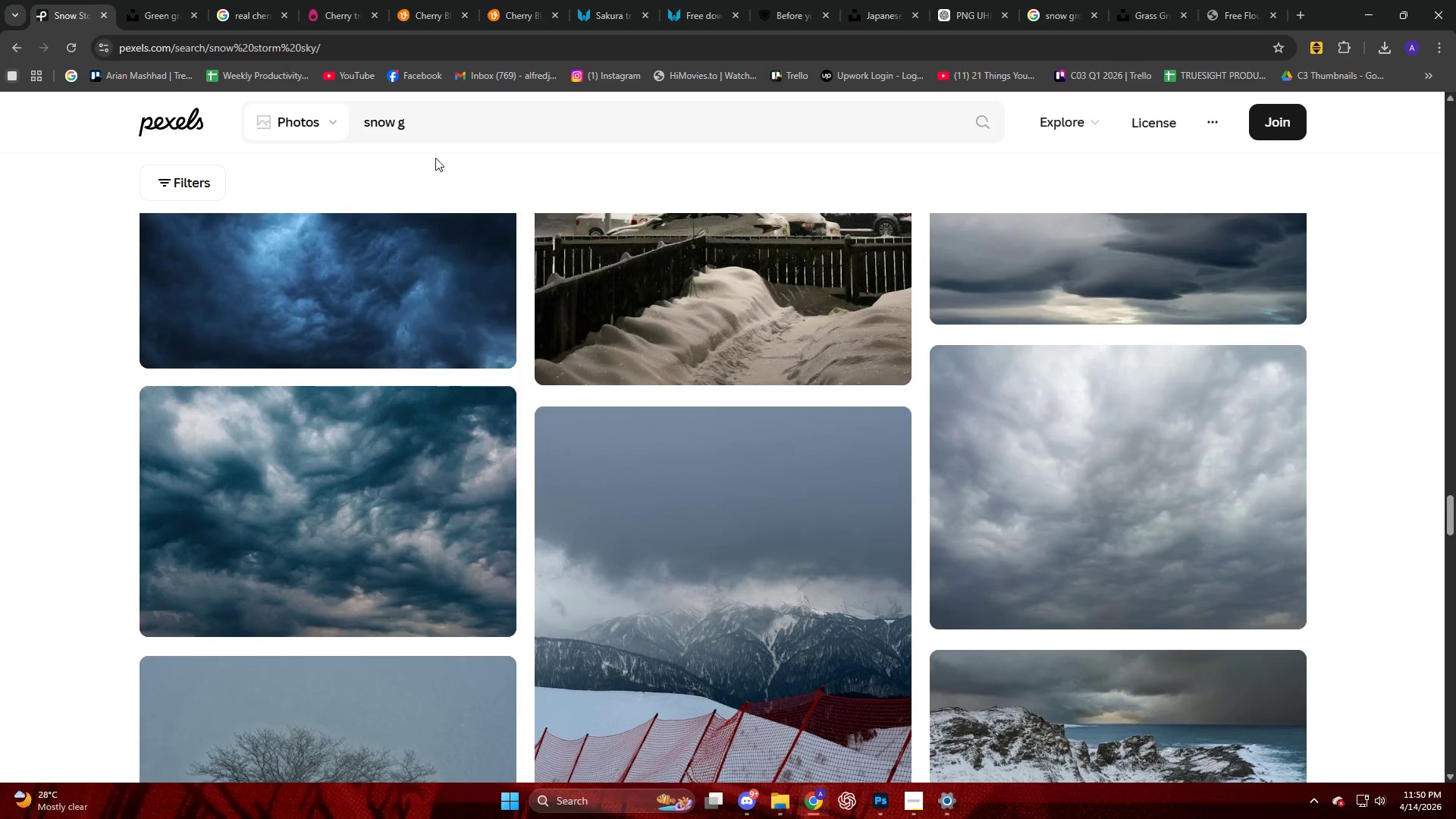 
left_click([443, 127])
 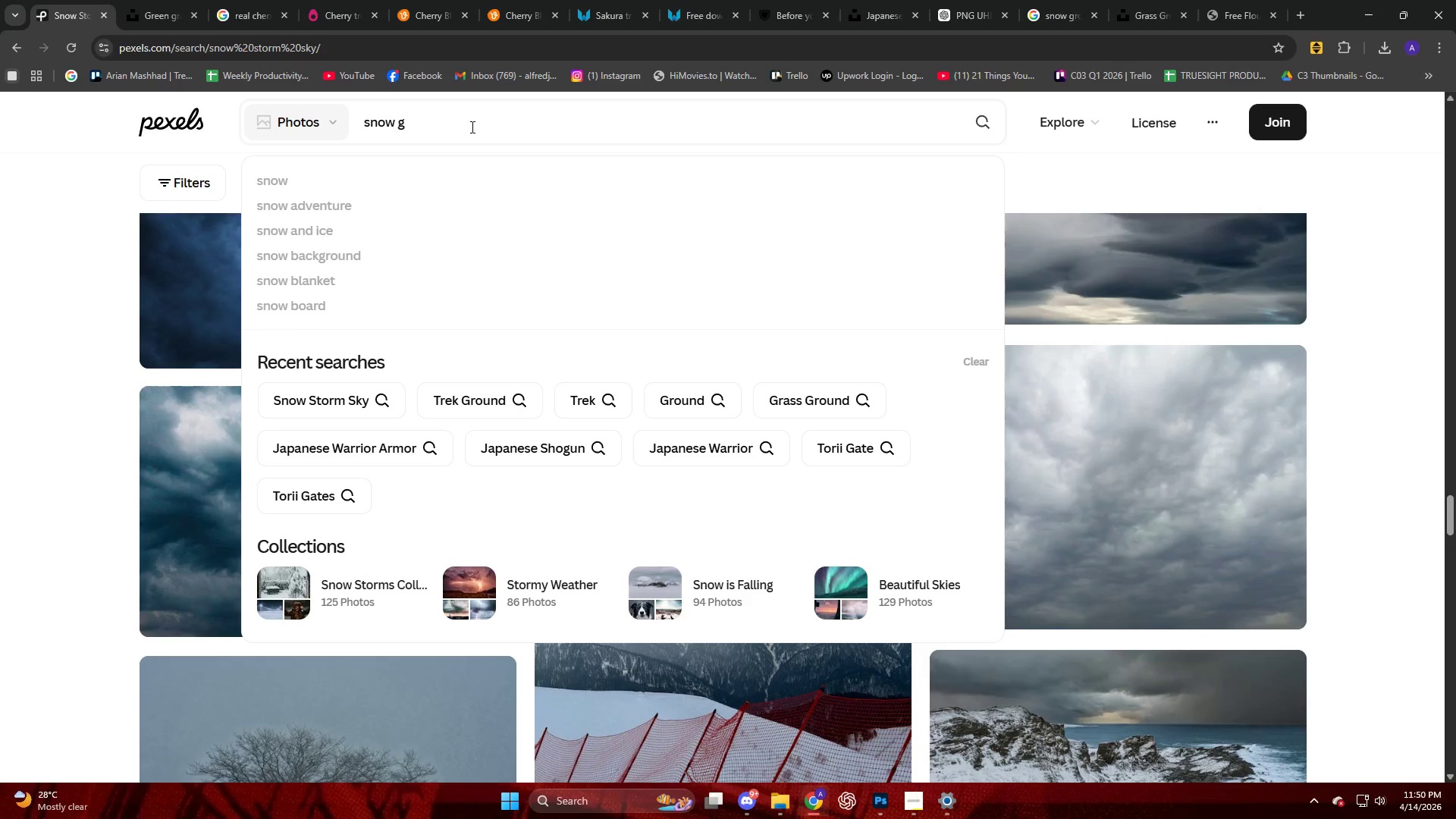 
type(round)
 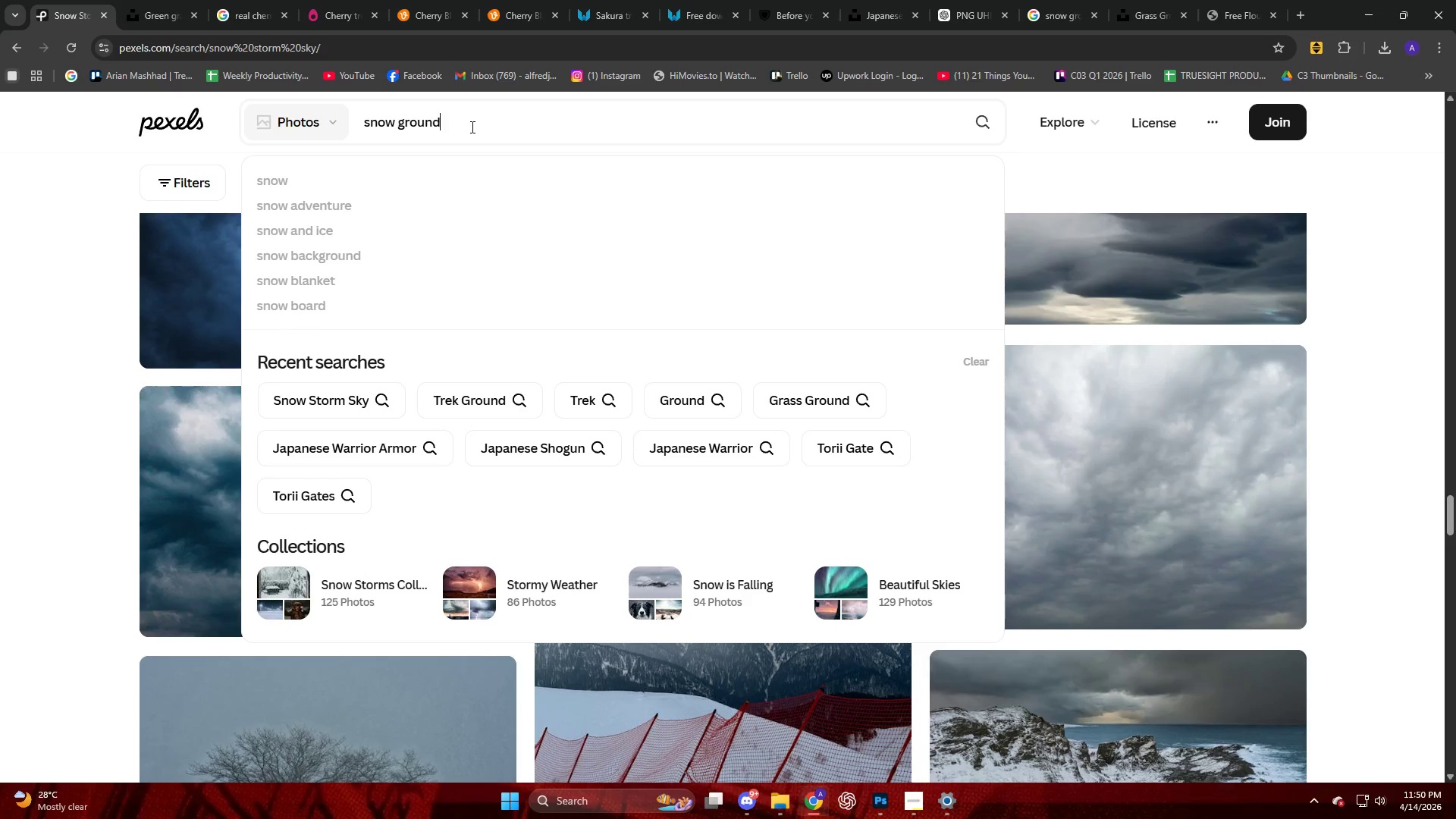 
key(Enter)
 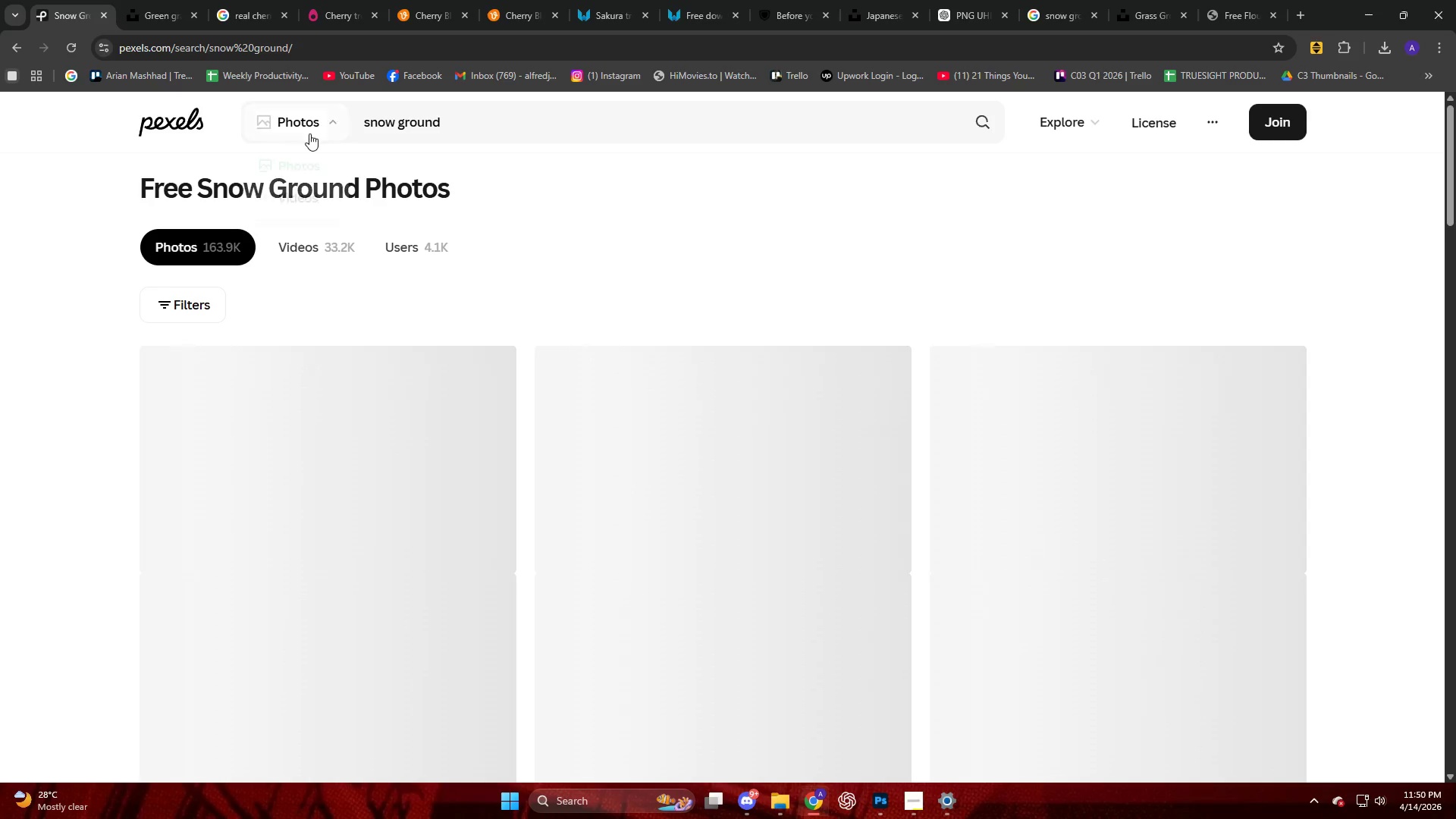 
scroll: coordinate [2, 251], scroll_direction: down, amount: 16.0
 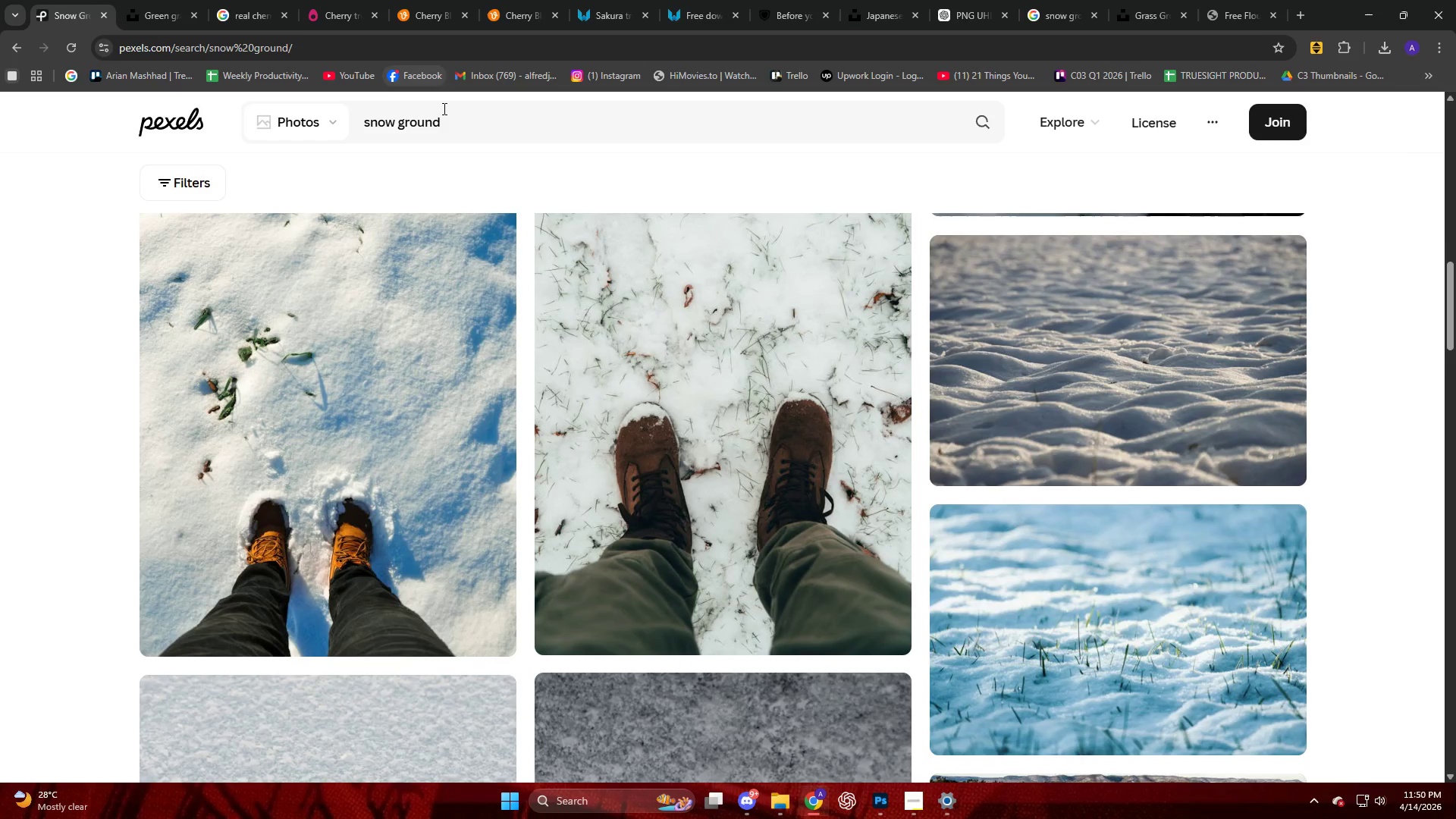 
left_click([453, 116])
 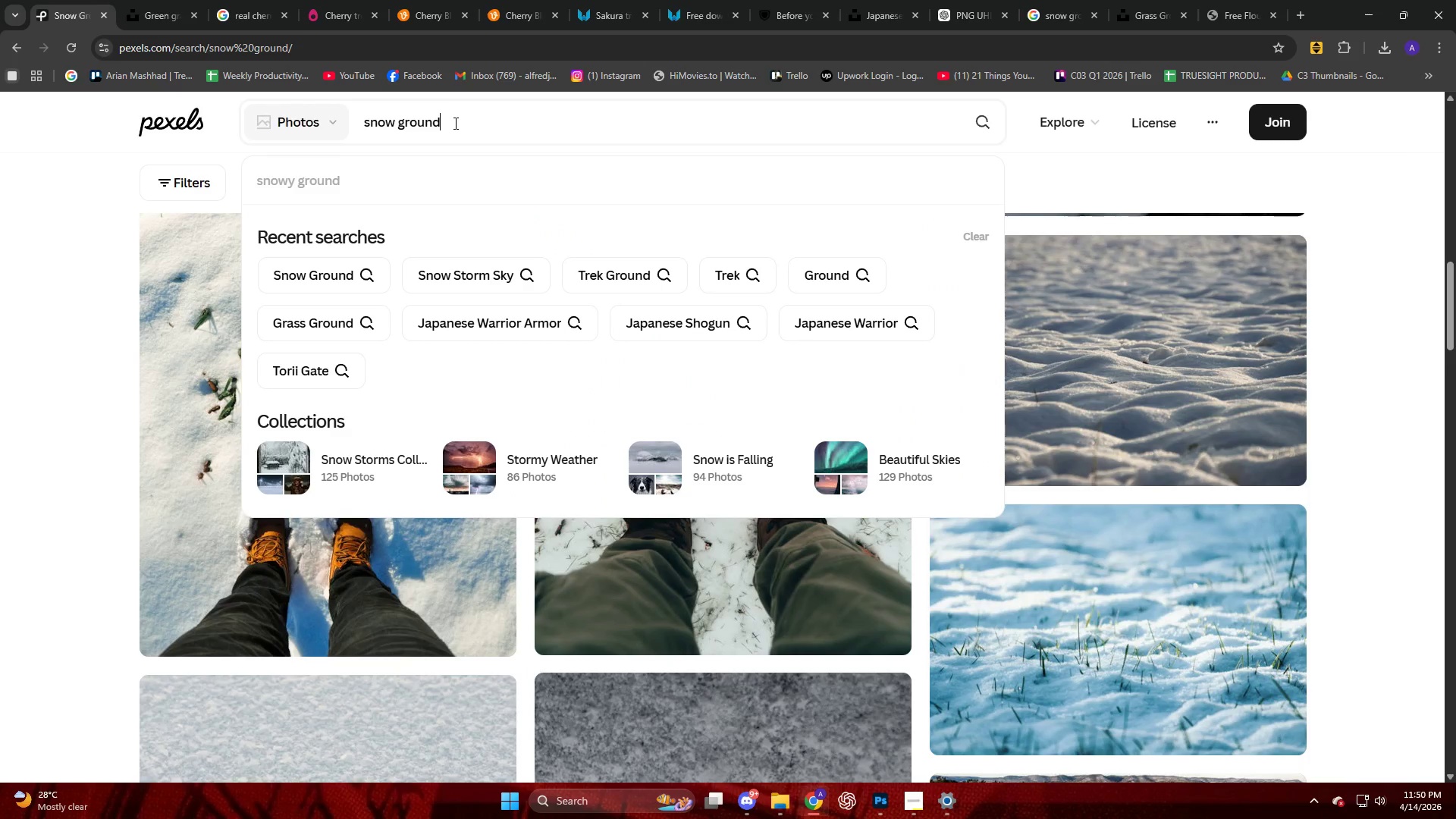 
key(Backspace)
 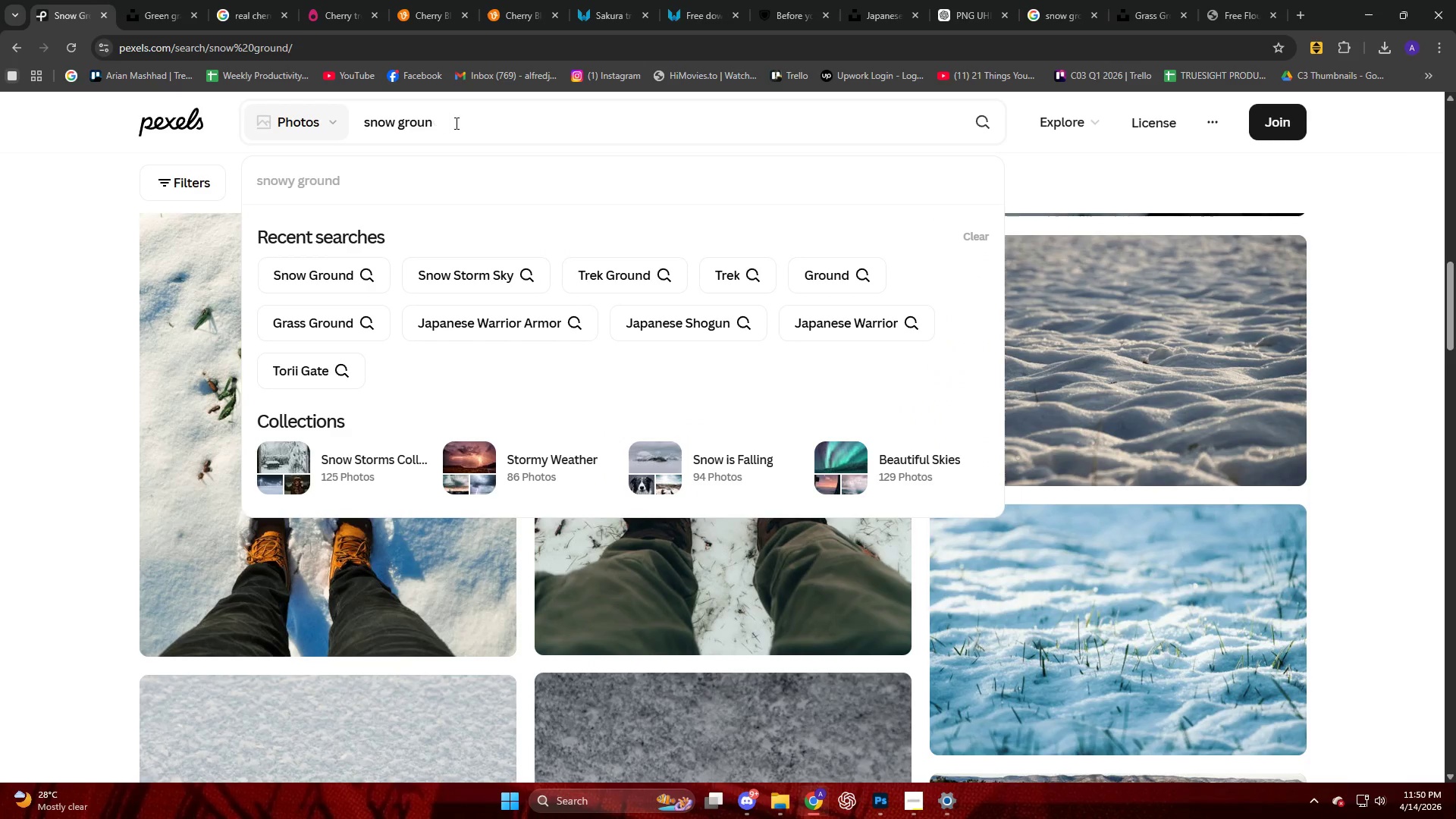 
key(Backspace)
 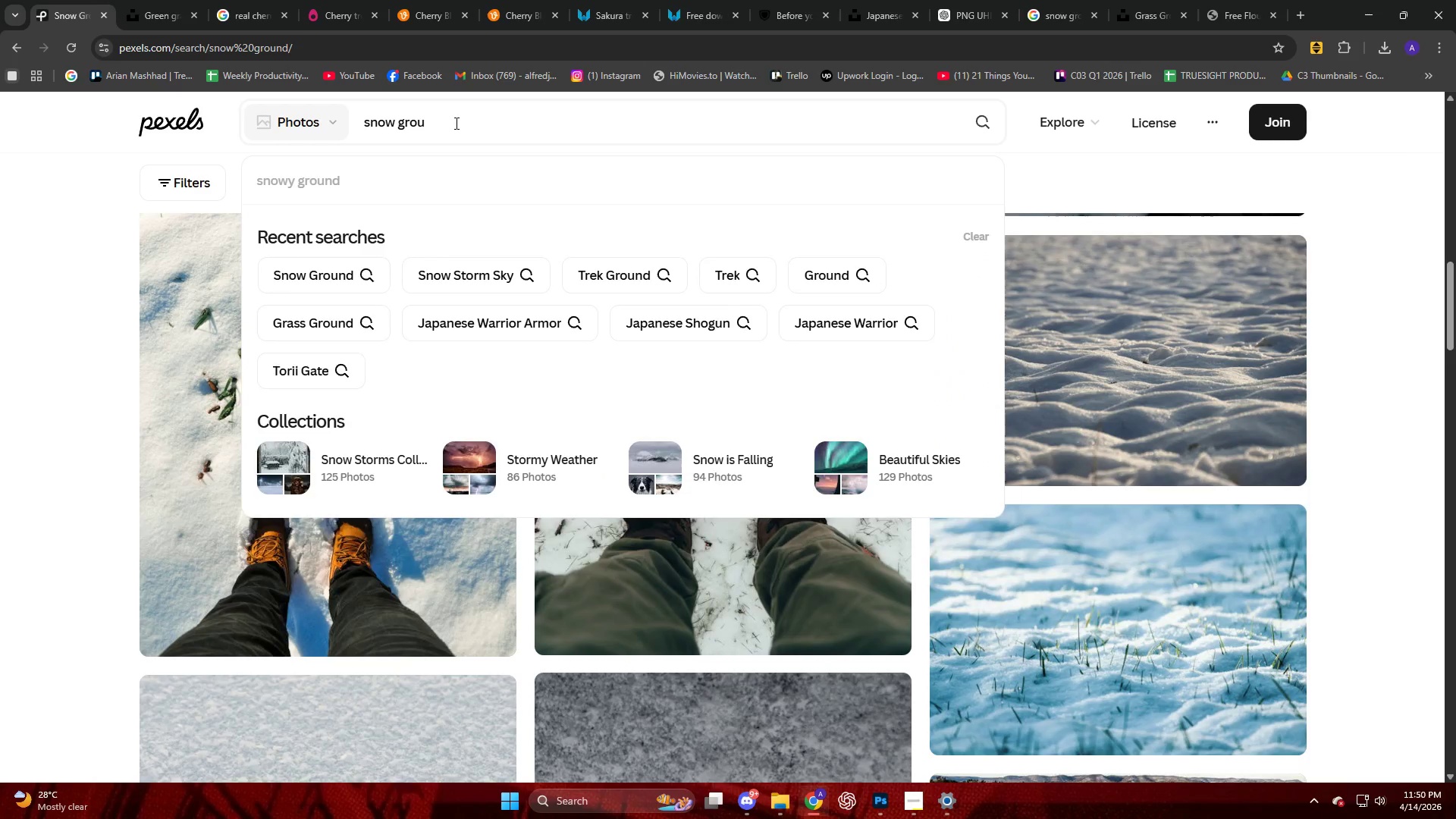 
key(Backspace)
 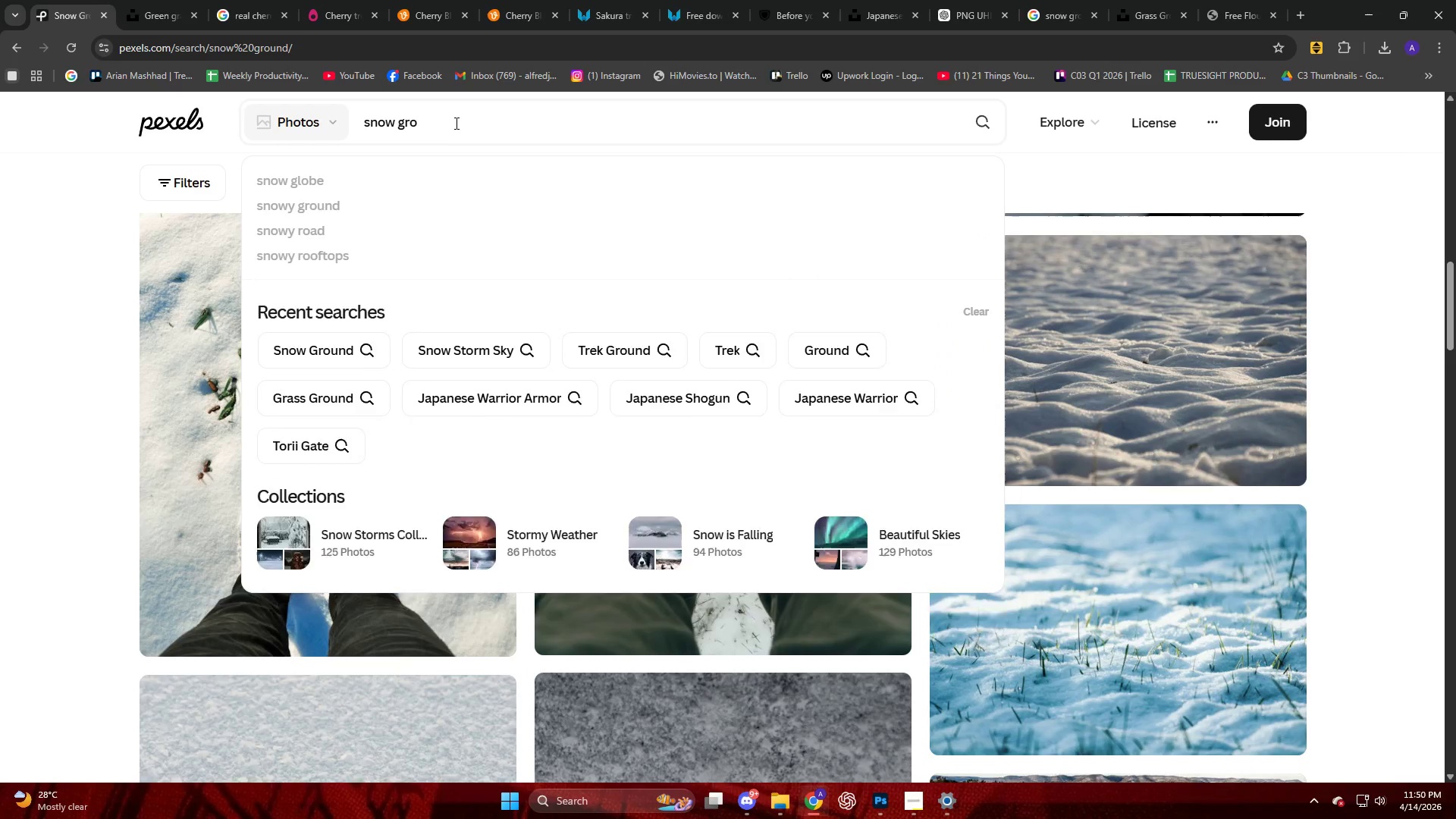 
key(Backspace)
 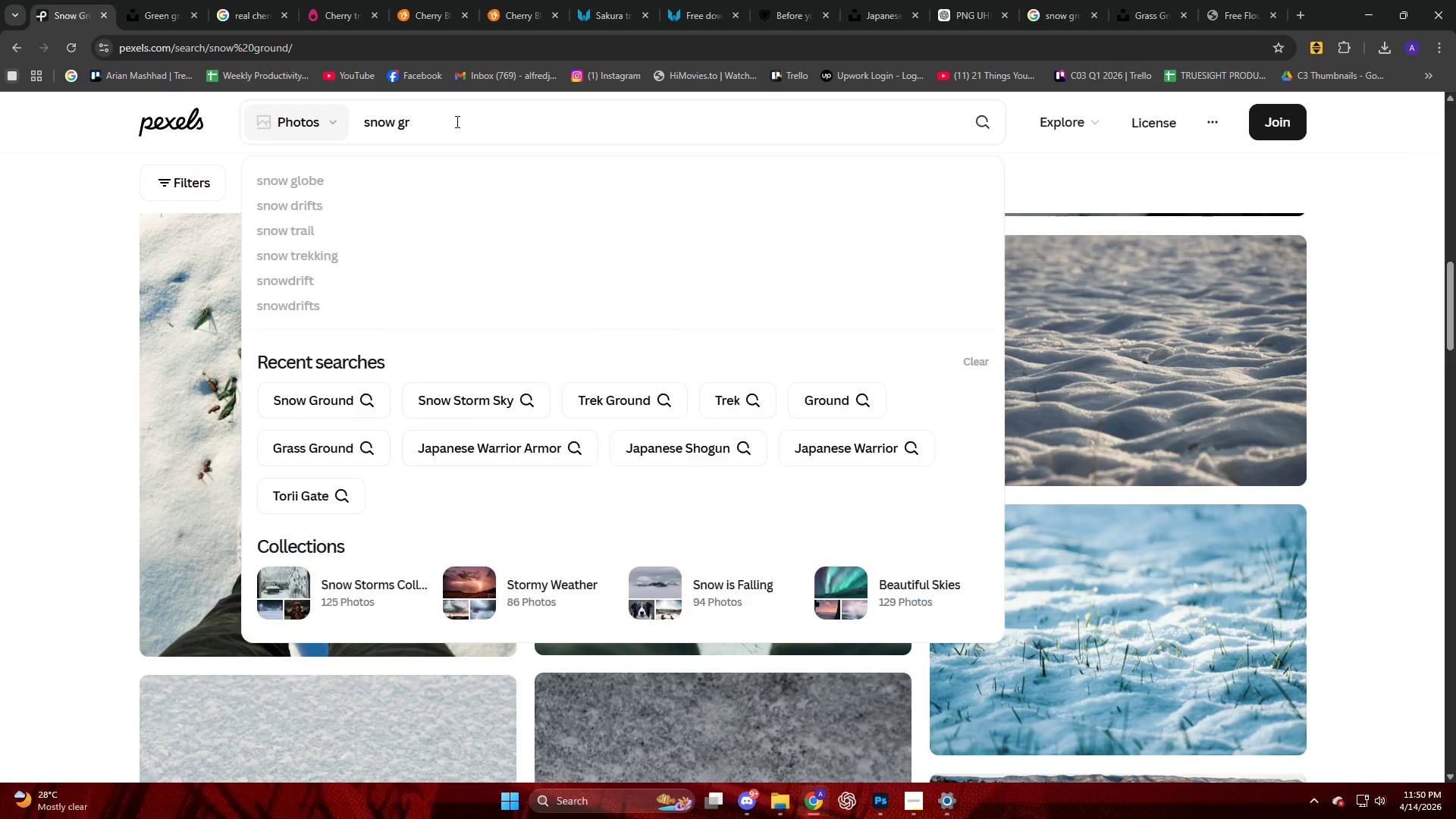 
key(Backspace)
 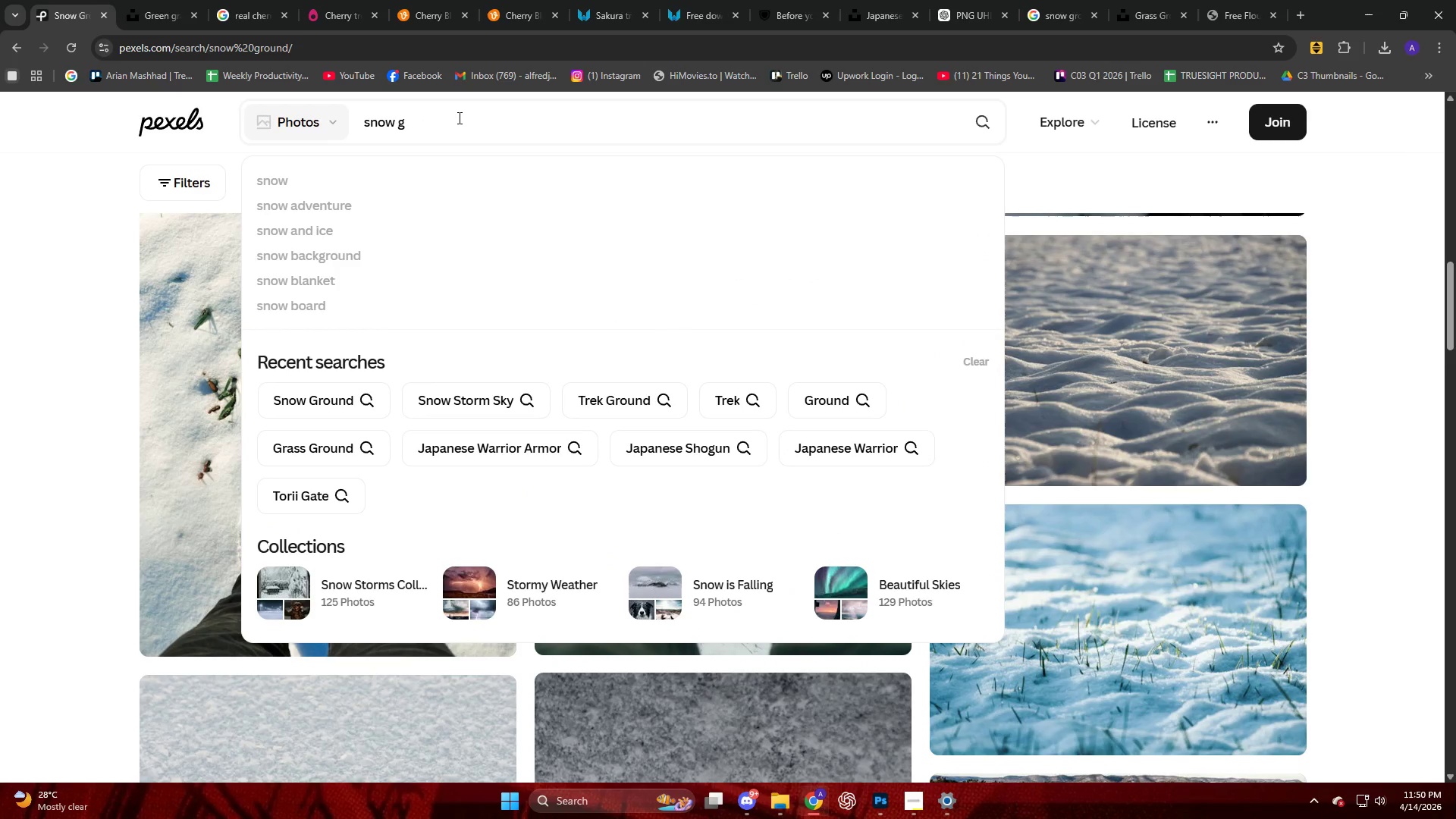 
key(Backspace)
 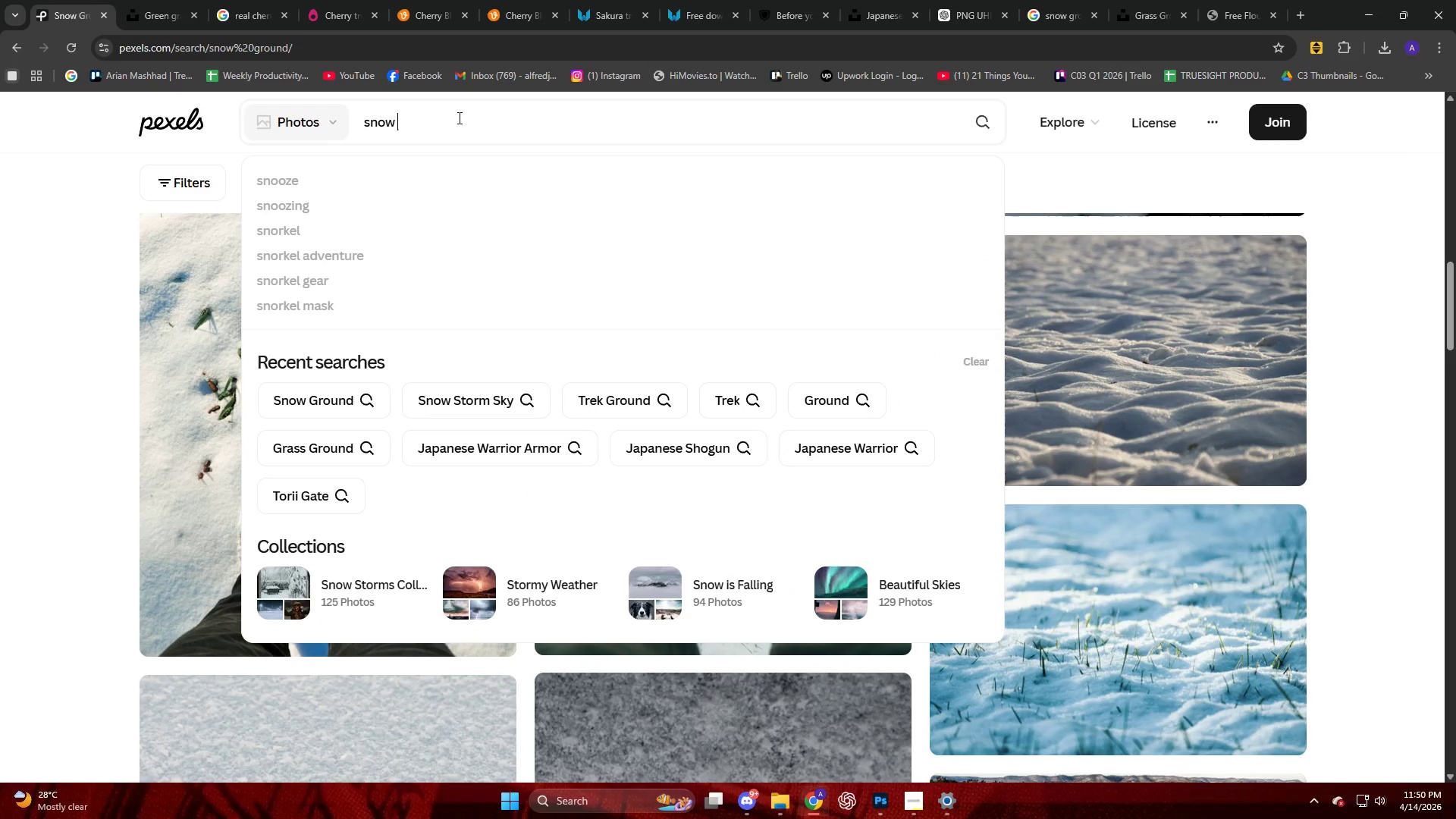 
key(Enter)
 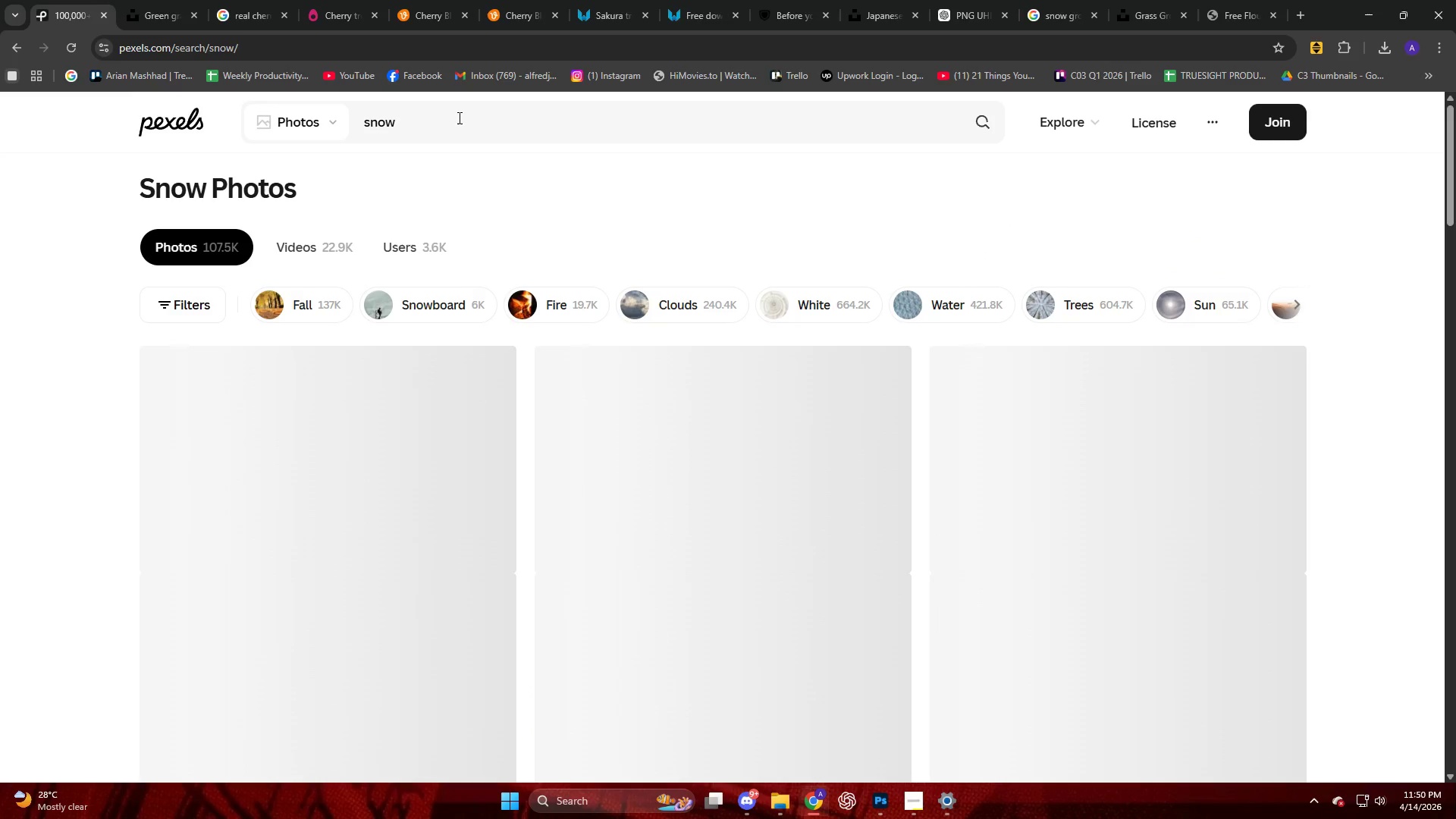 
scroll: coordinate [637, 366], scroll_direction: down, amount: 24.0
 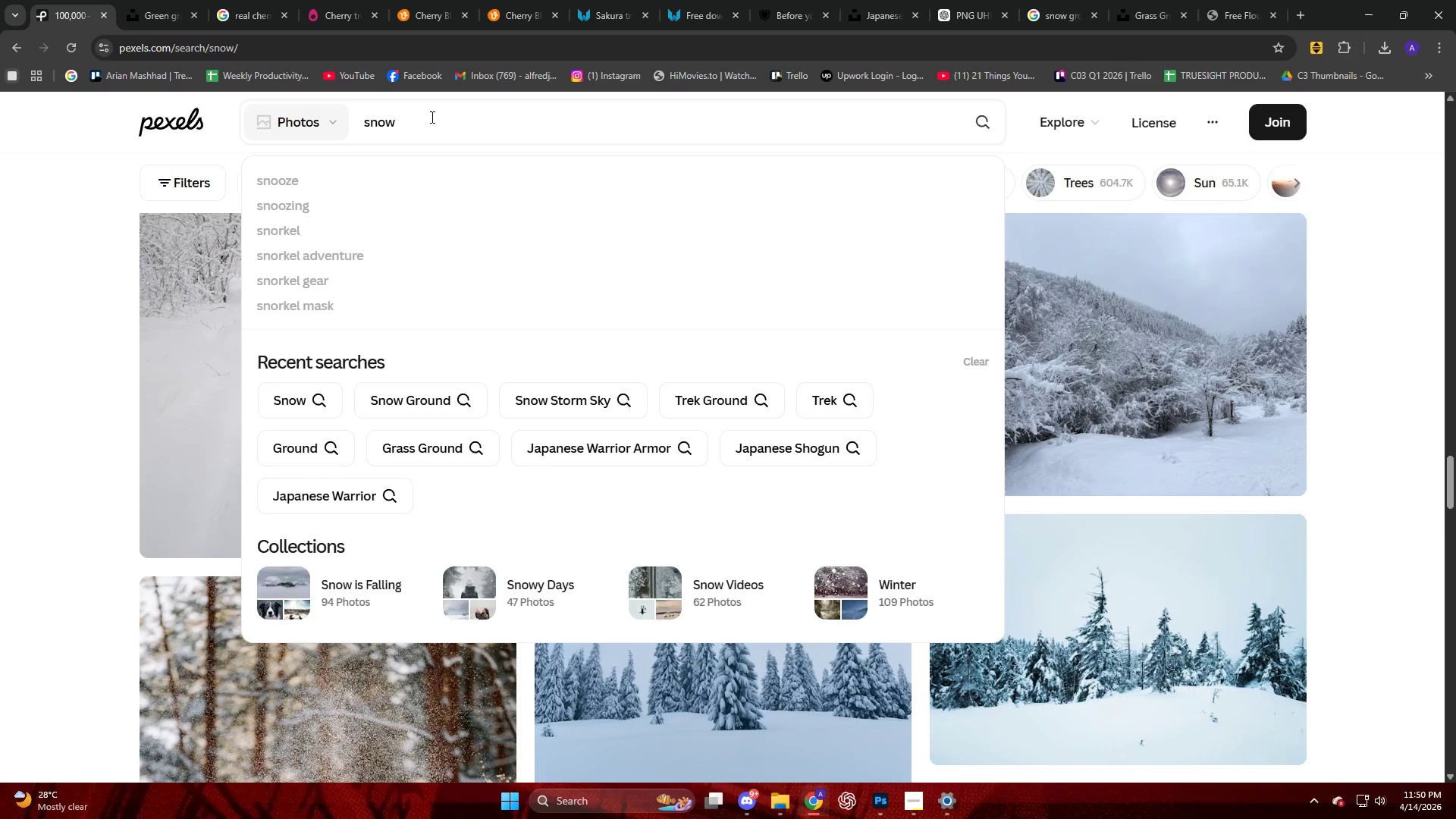 
type( trek)
 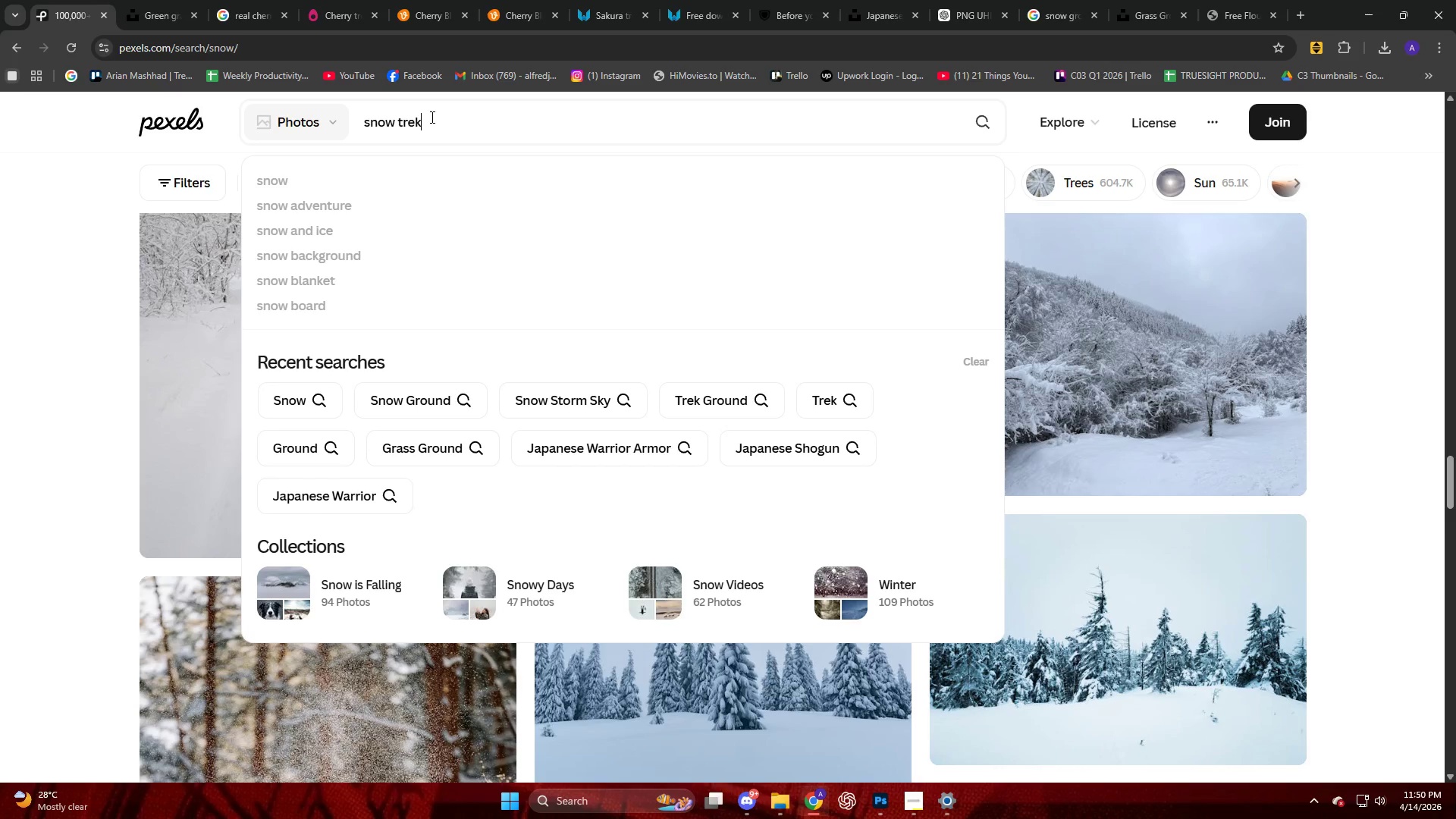 
key(Enter)
 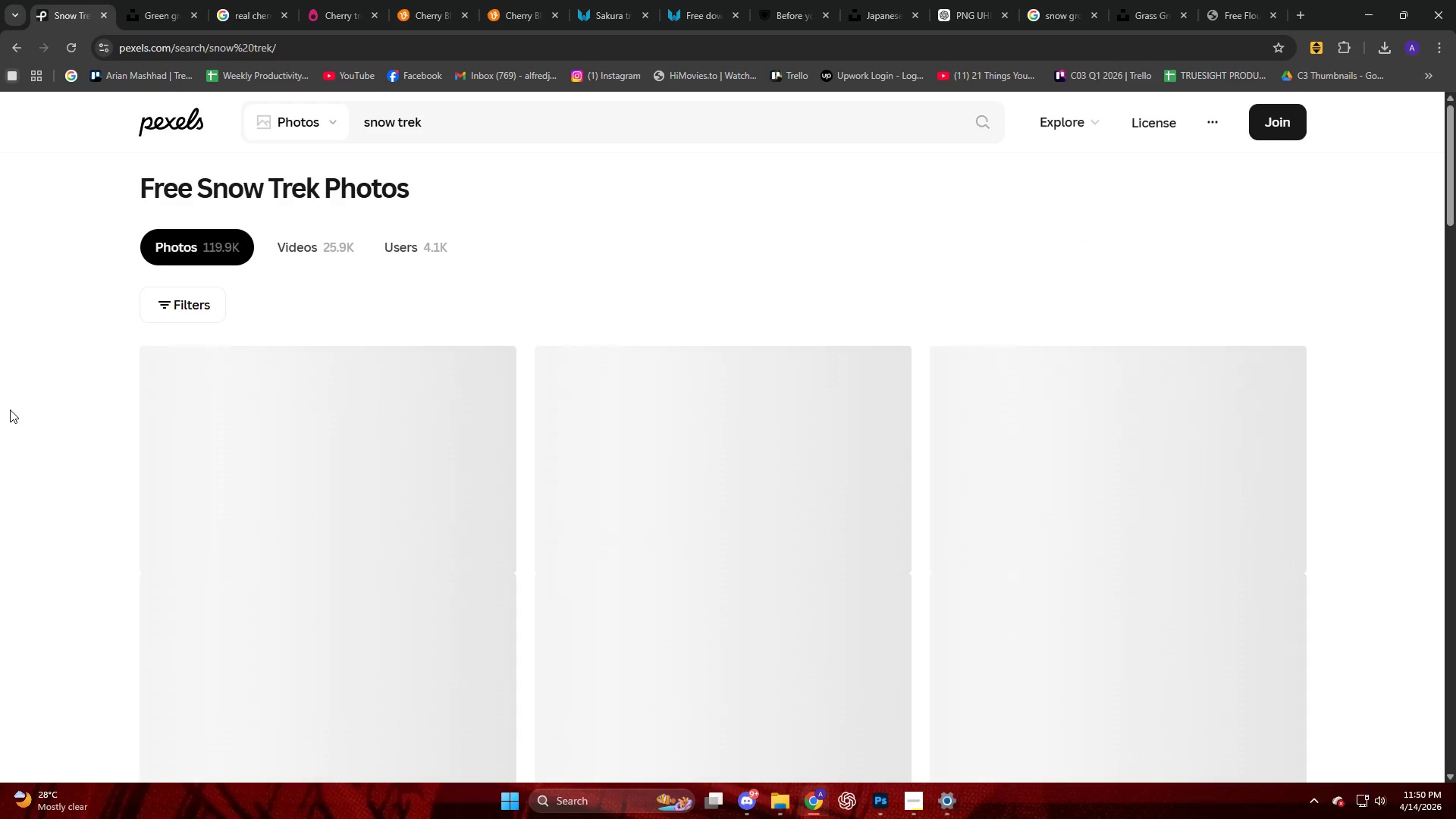 
scroll: coordinate [79, 404], scroll_direction: down, amount: 42.0
 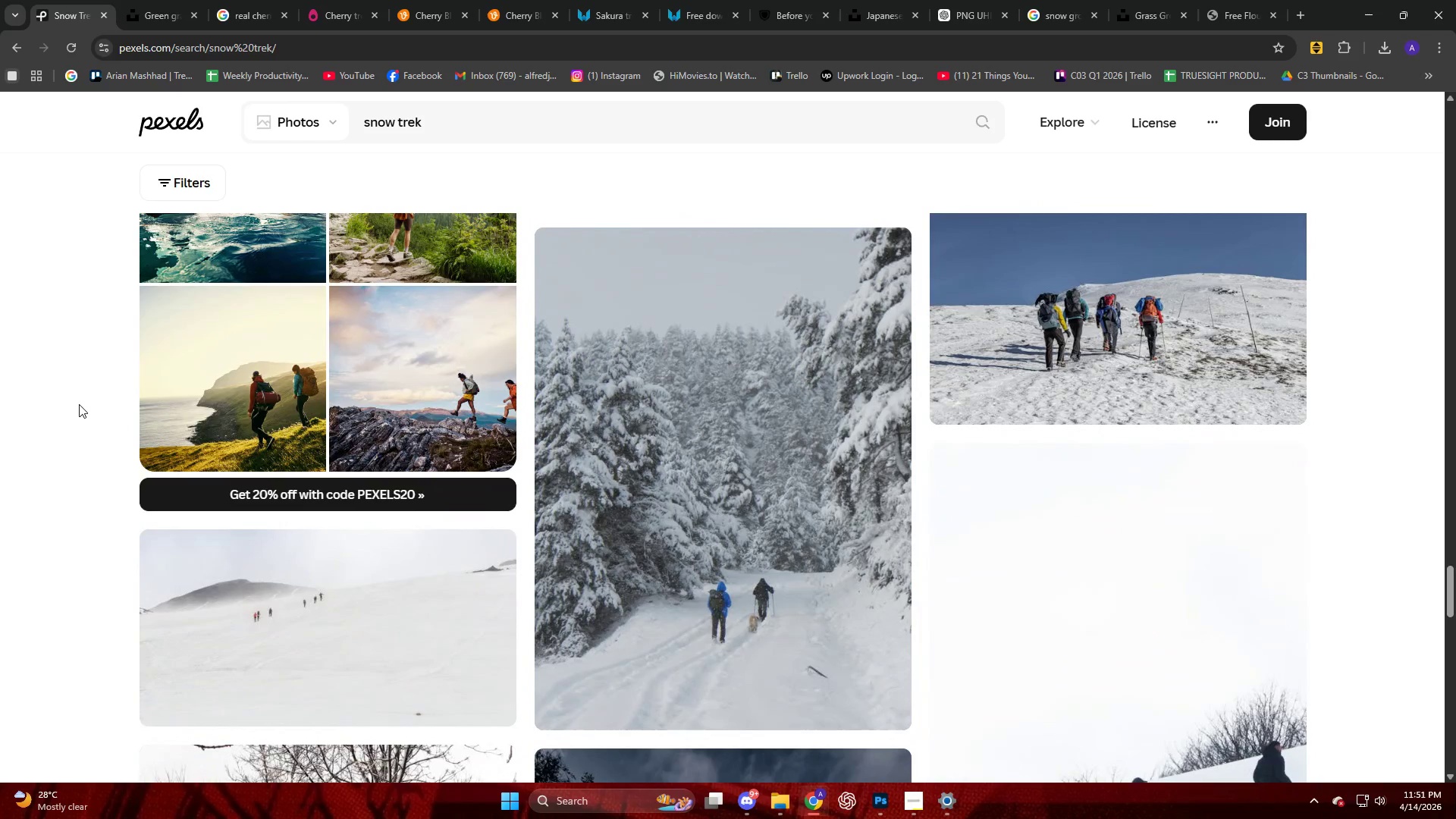 
scroll: coordinate [73, 404], scroll_direction: down, amount: 29.0
 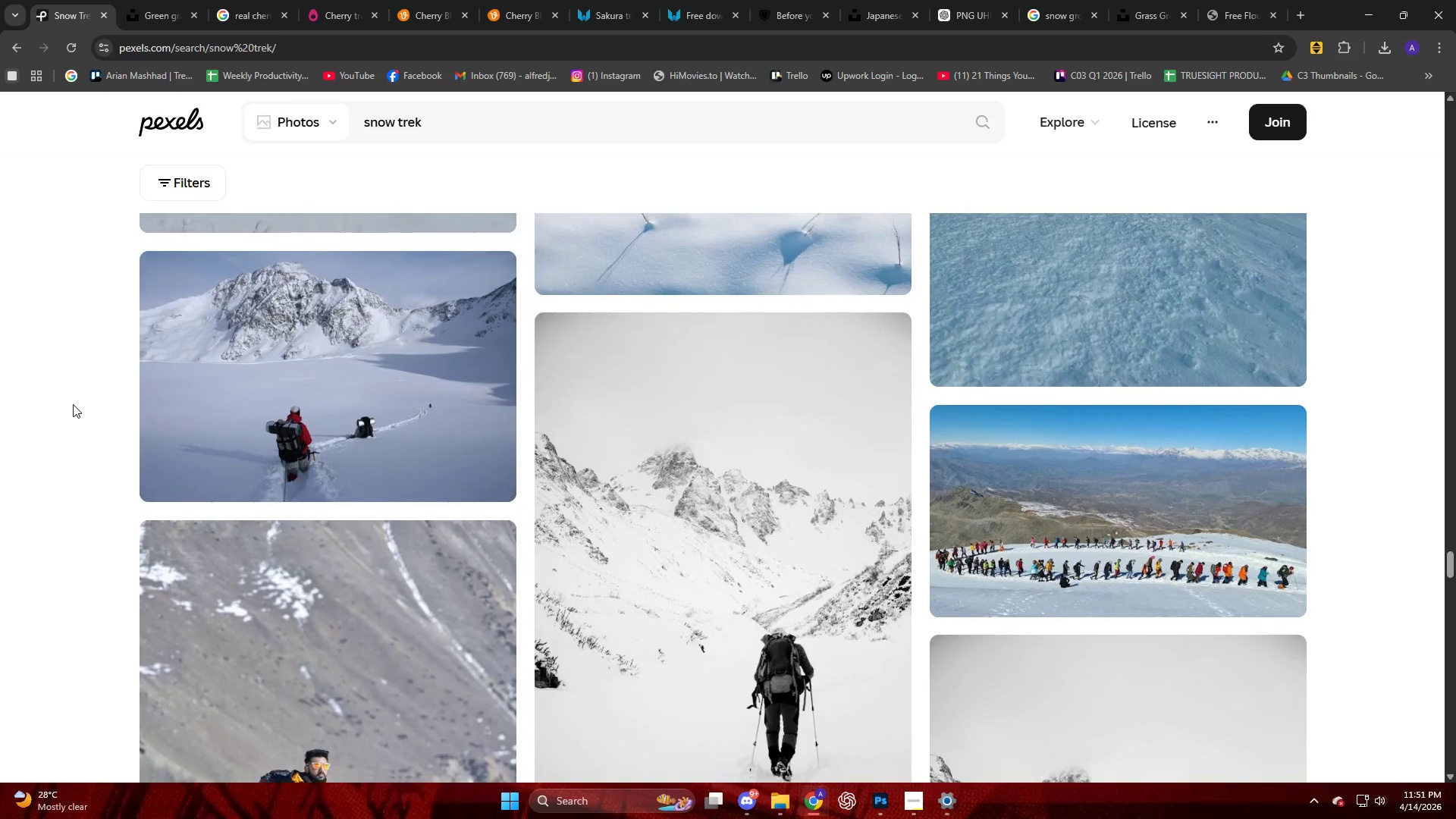 
scroll: coordinate [73, 404], scroll_direction: up, amount: 3.0
 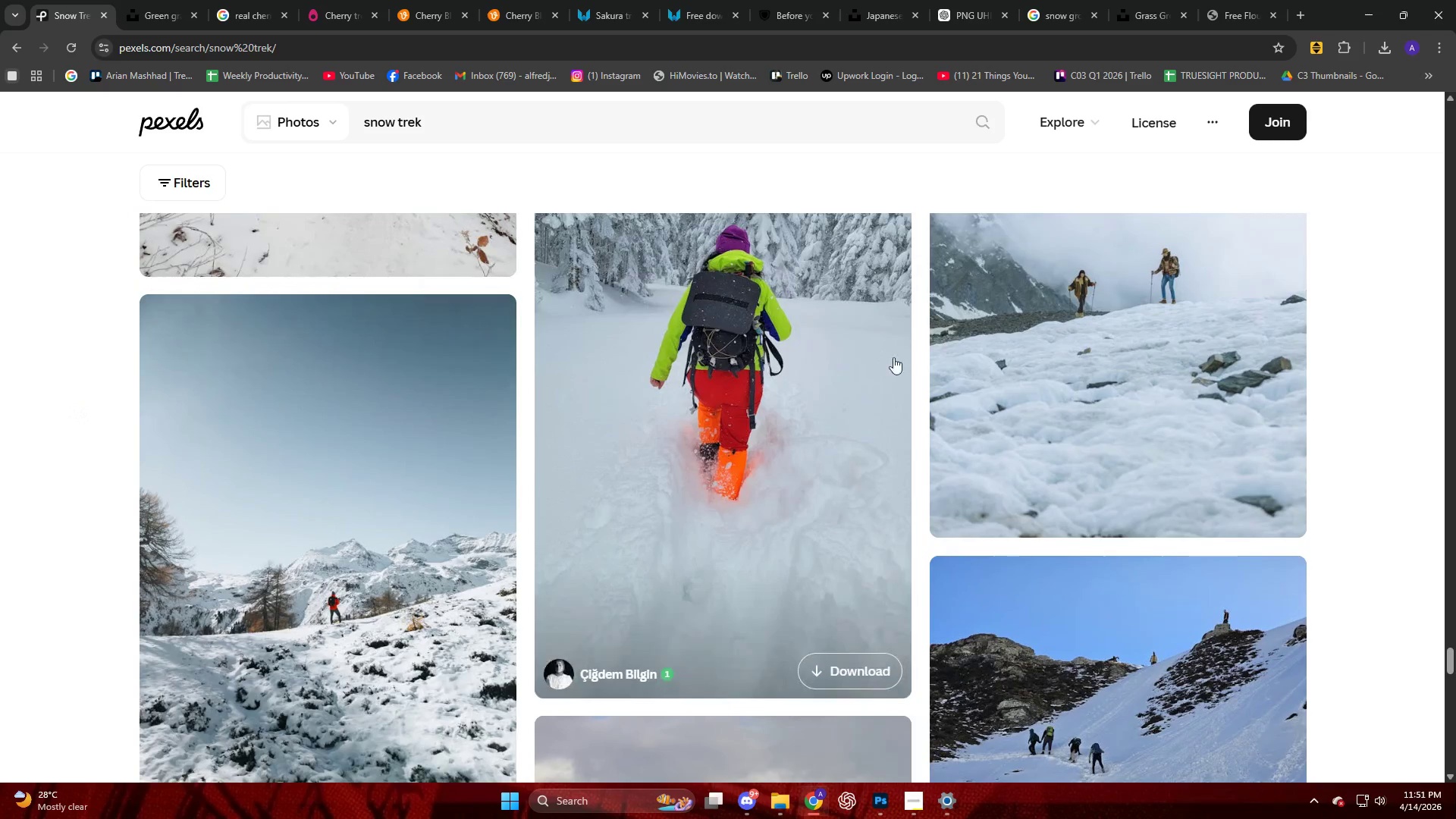 
left_click([989, 342])
 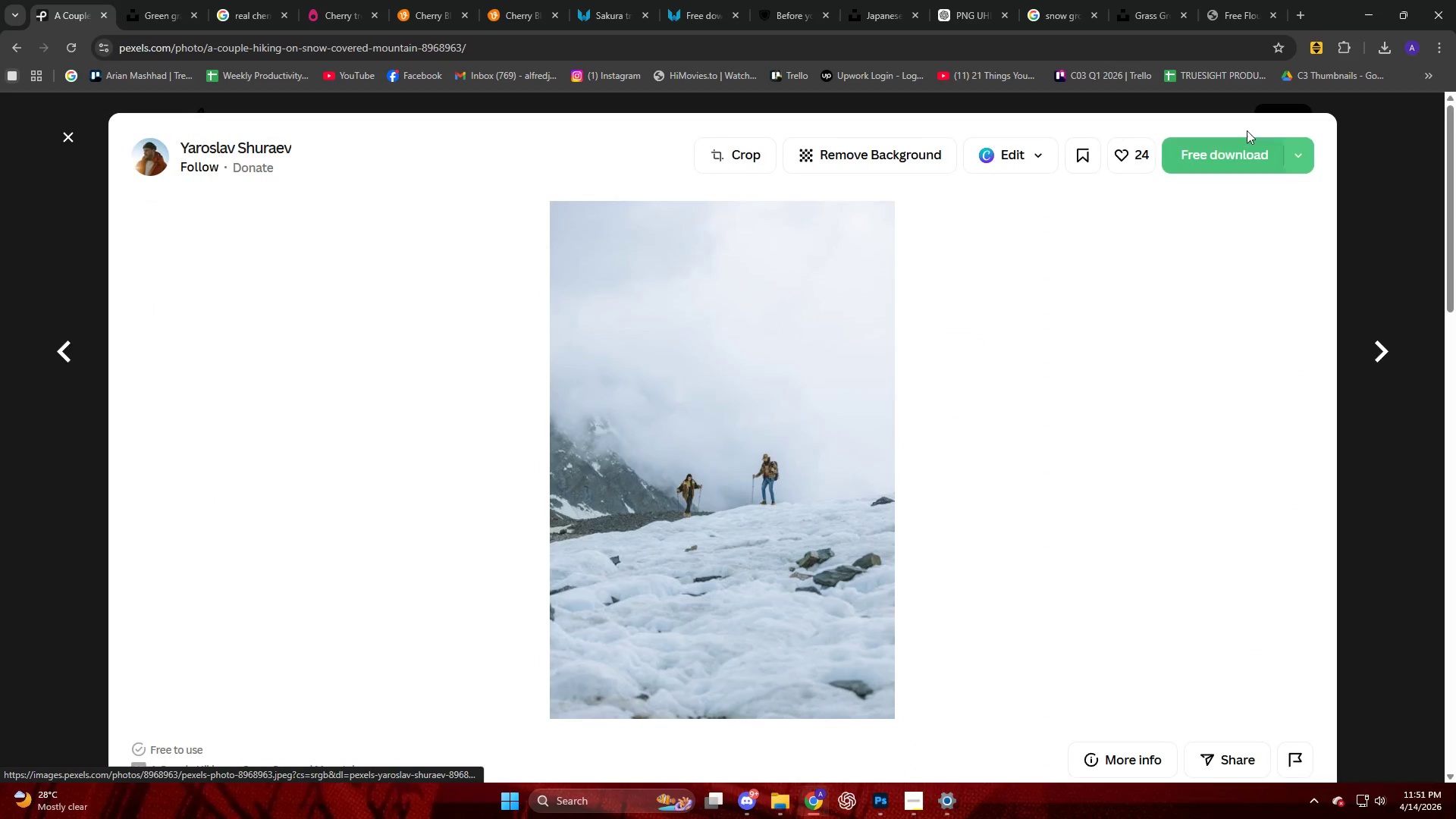 
left_click([1221, 162])
 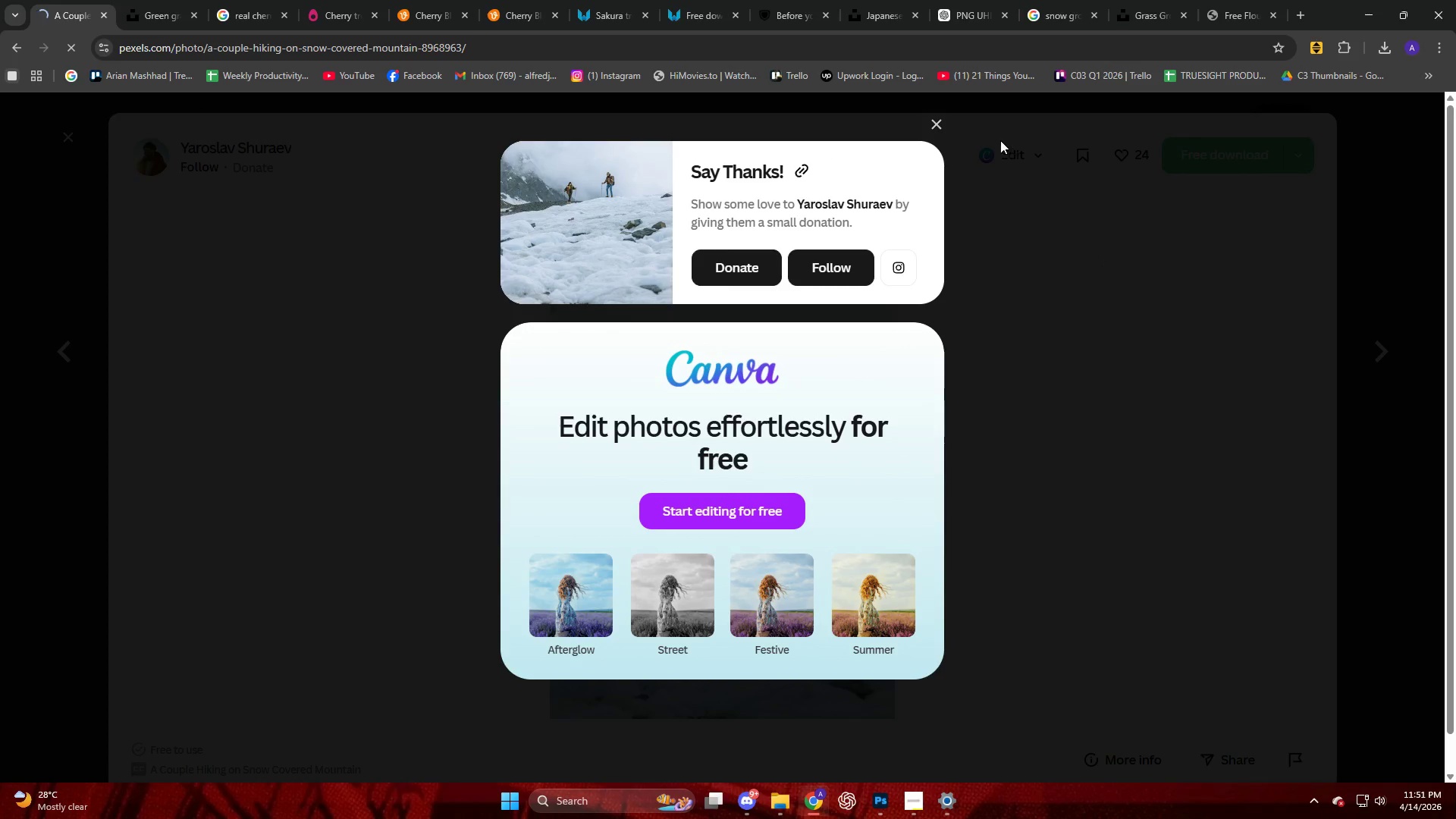 
left_click([937, 126])
 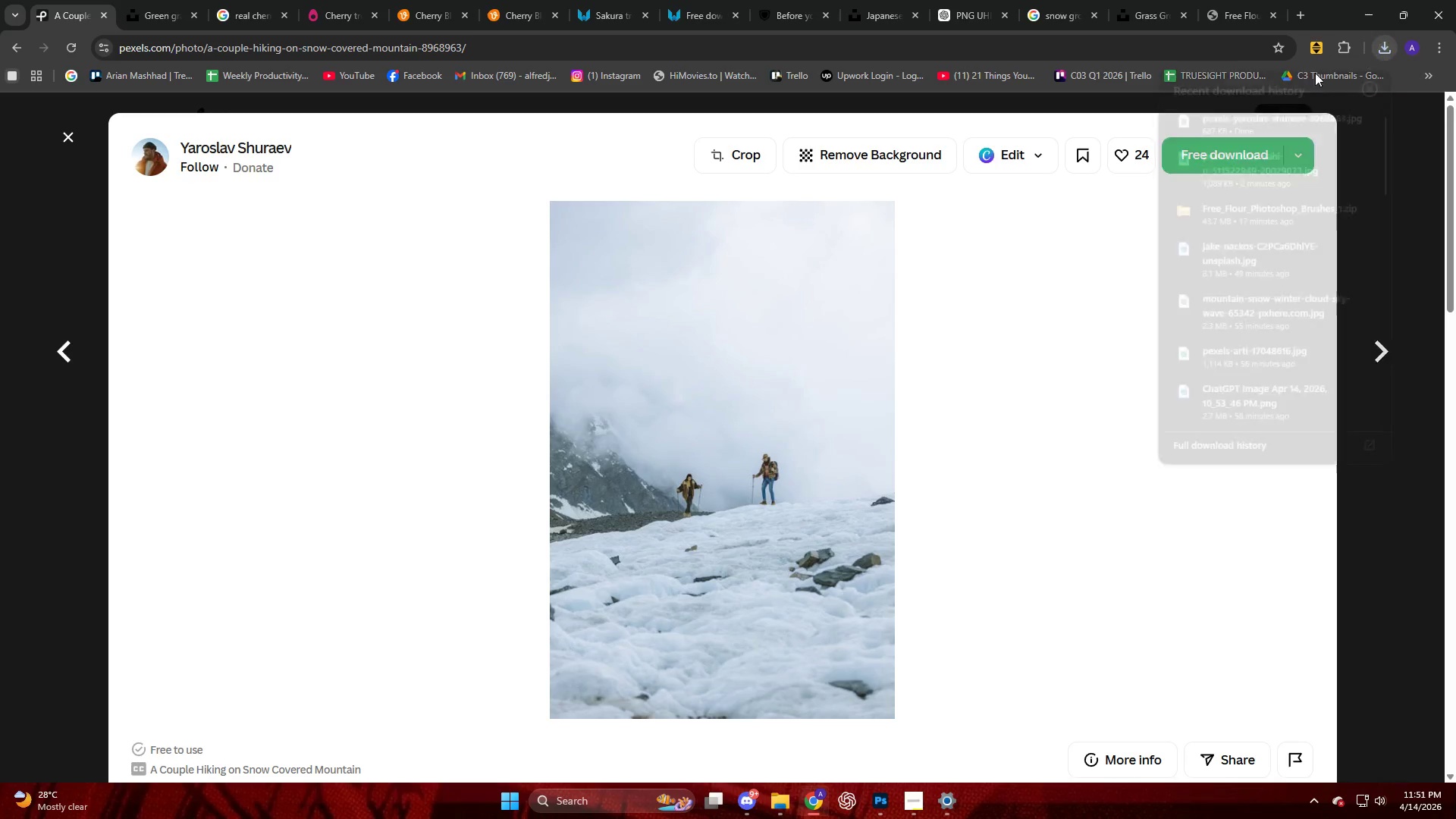 
left_click_drag(start_coordinate=[1254, 103], to_coordinate=[739, 570])
 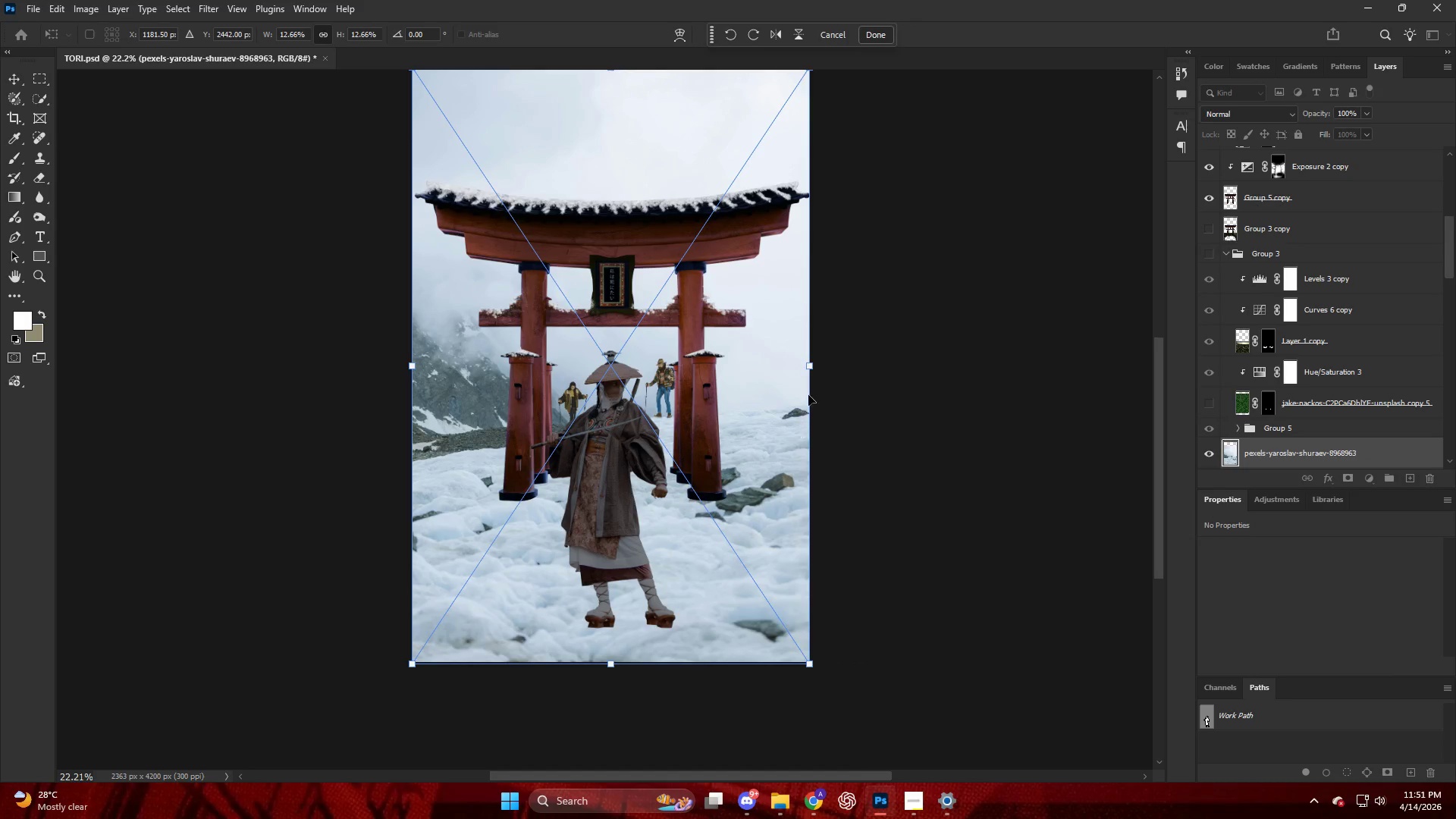 
left_click_drag(start_coordinate=[810, 367], to_coordinate=[846, 369])
 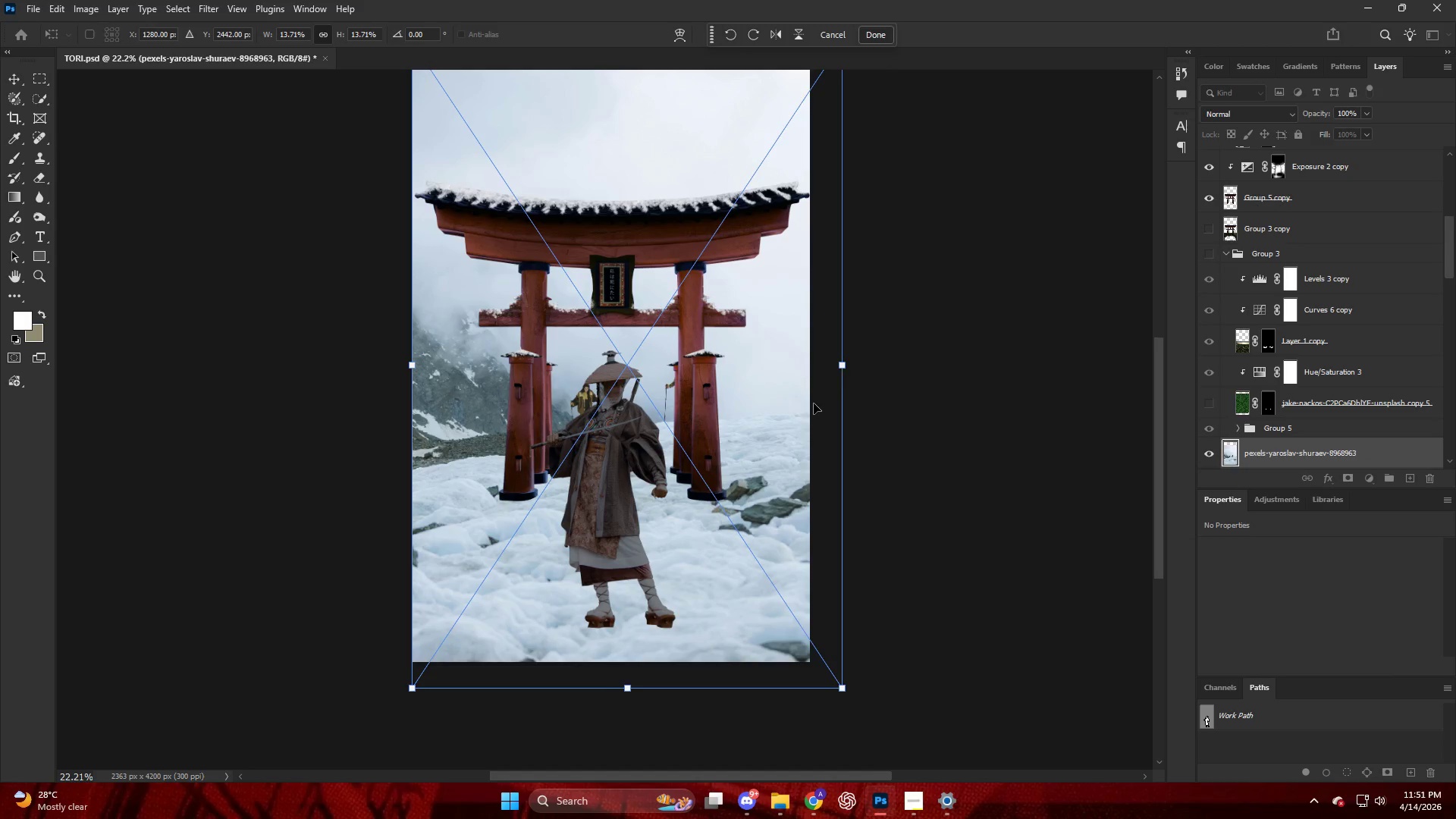 
left_click_drag(start_coordinate=[814, 403], to_coordinate=[802, 382])
 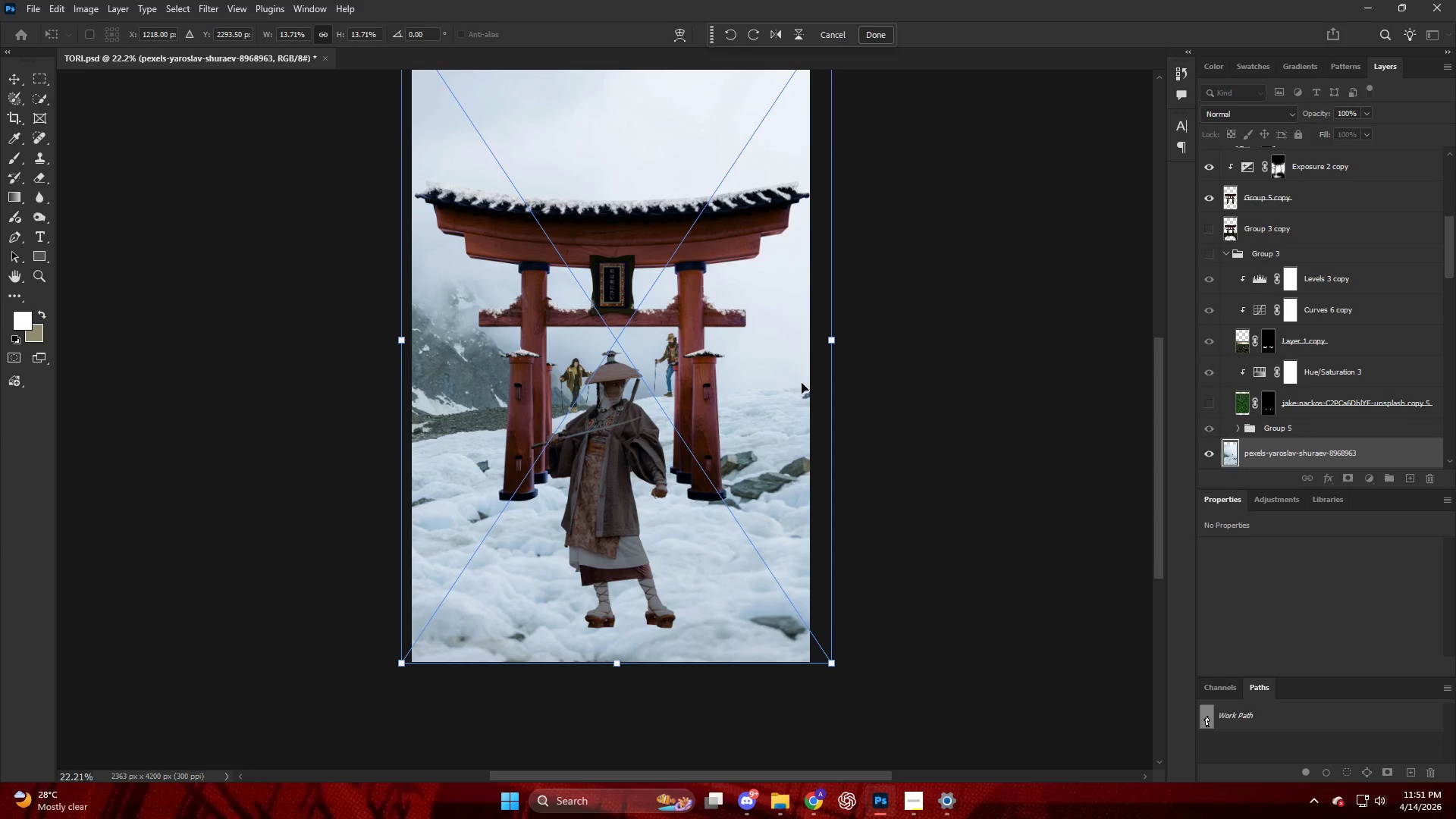 
key(NumpadEnter)
 